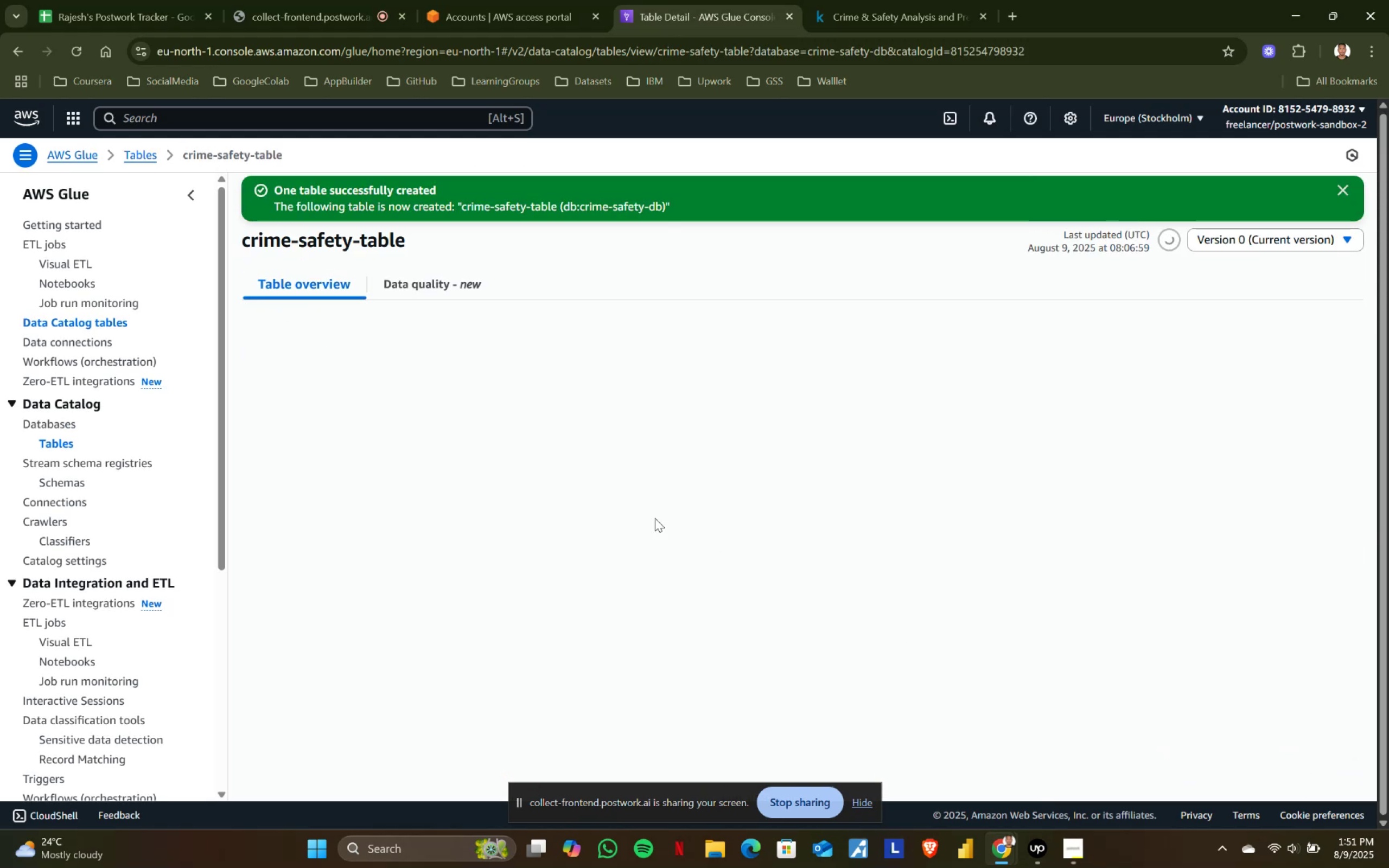 
scroll: coordinate [977, 507], scroll_direction: down, amount: 3.0
 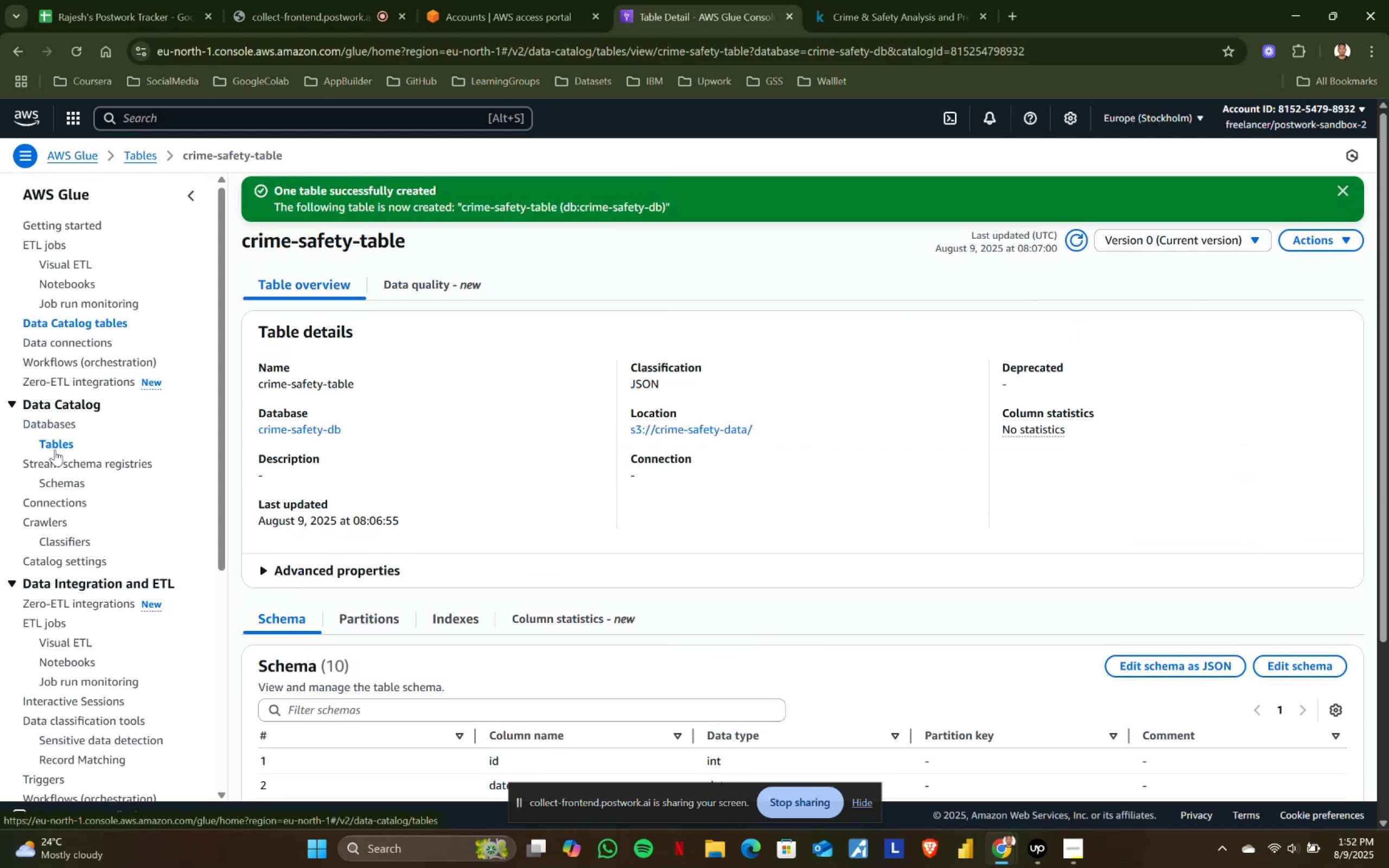 
left_click([55, 439])
 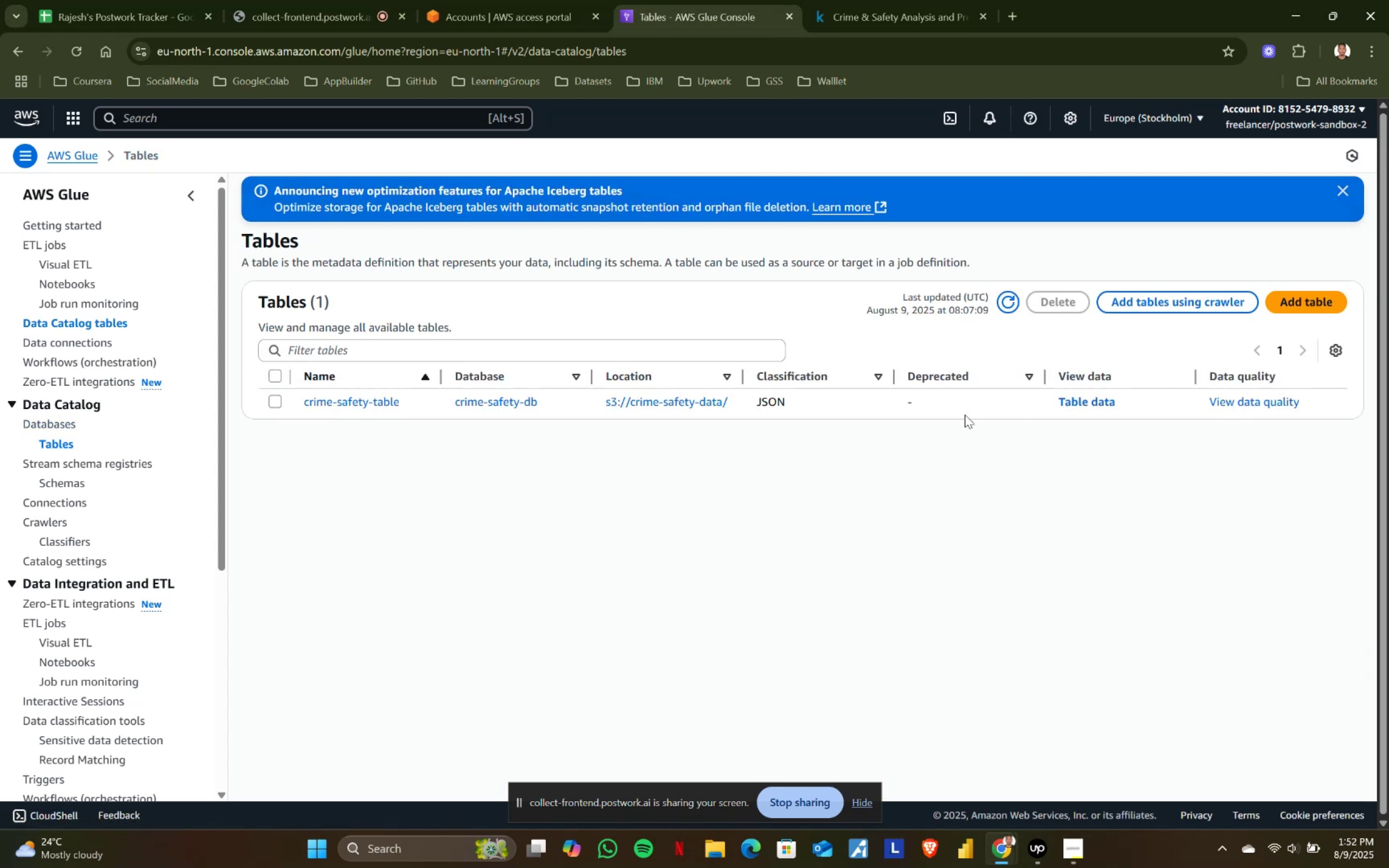 
left_click([274, 401])
 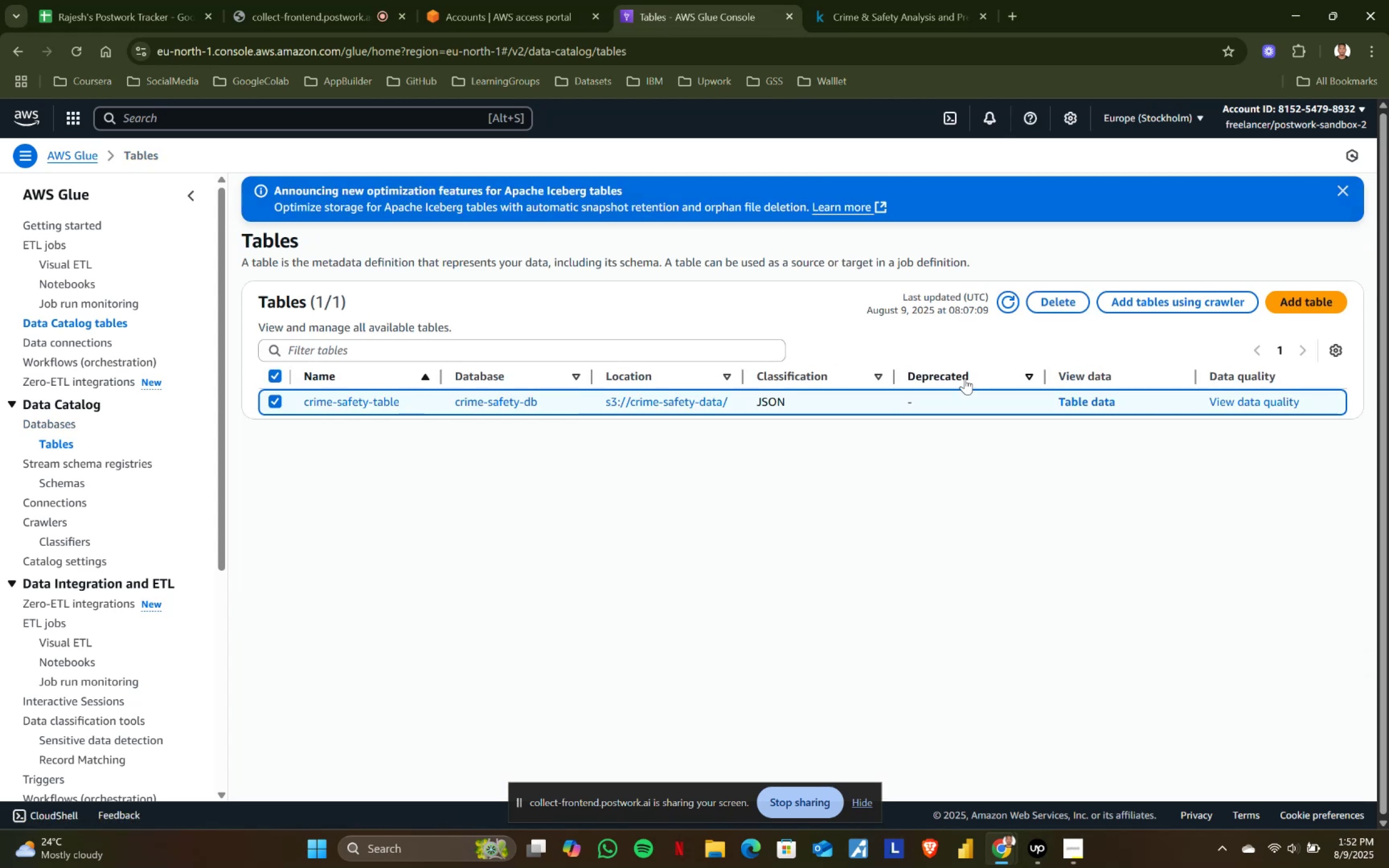 
left_click([1333, 352])
 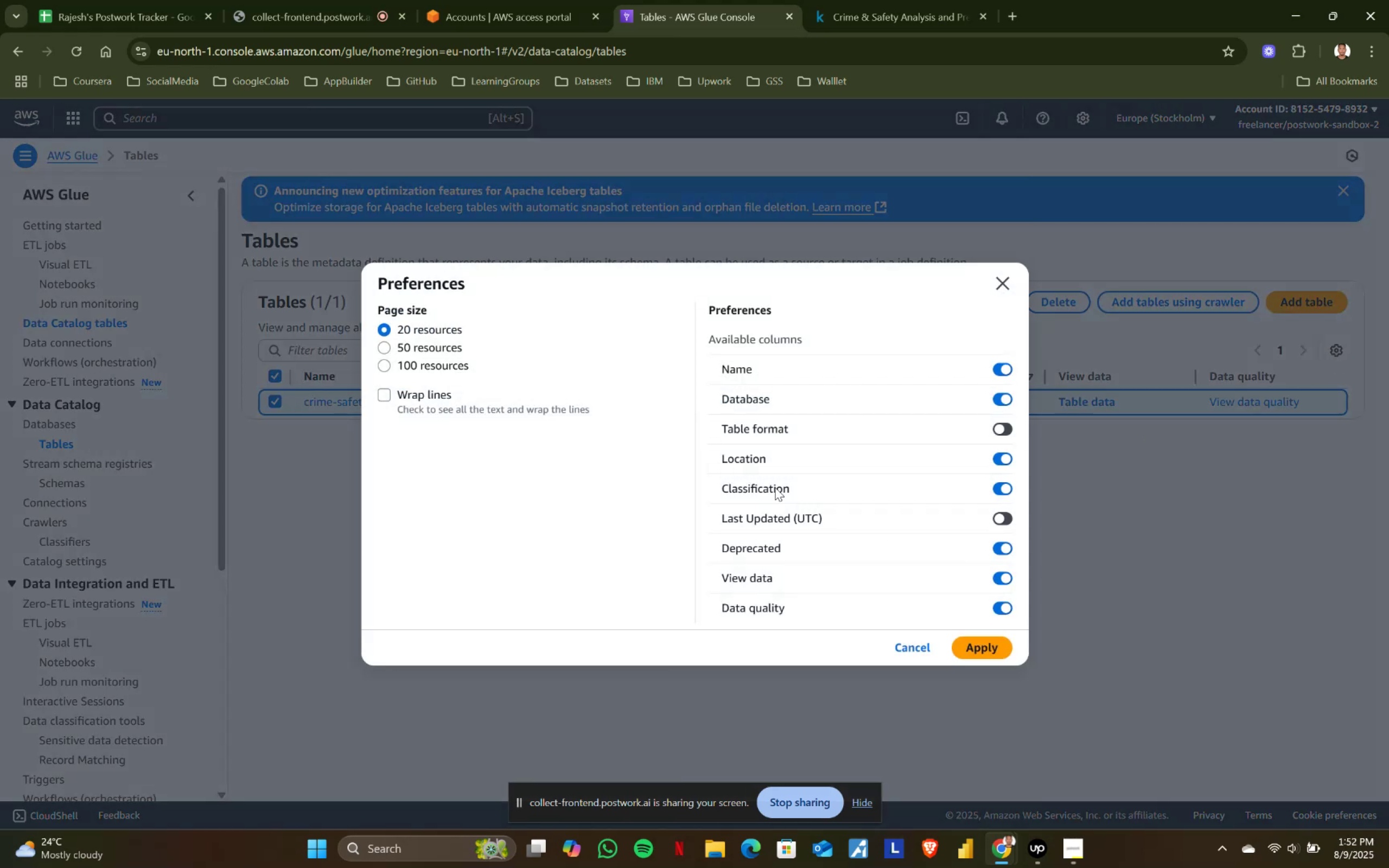 
scroll: coordinate [787, 504], scroll_direction: down, amount: 1.0
 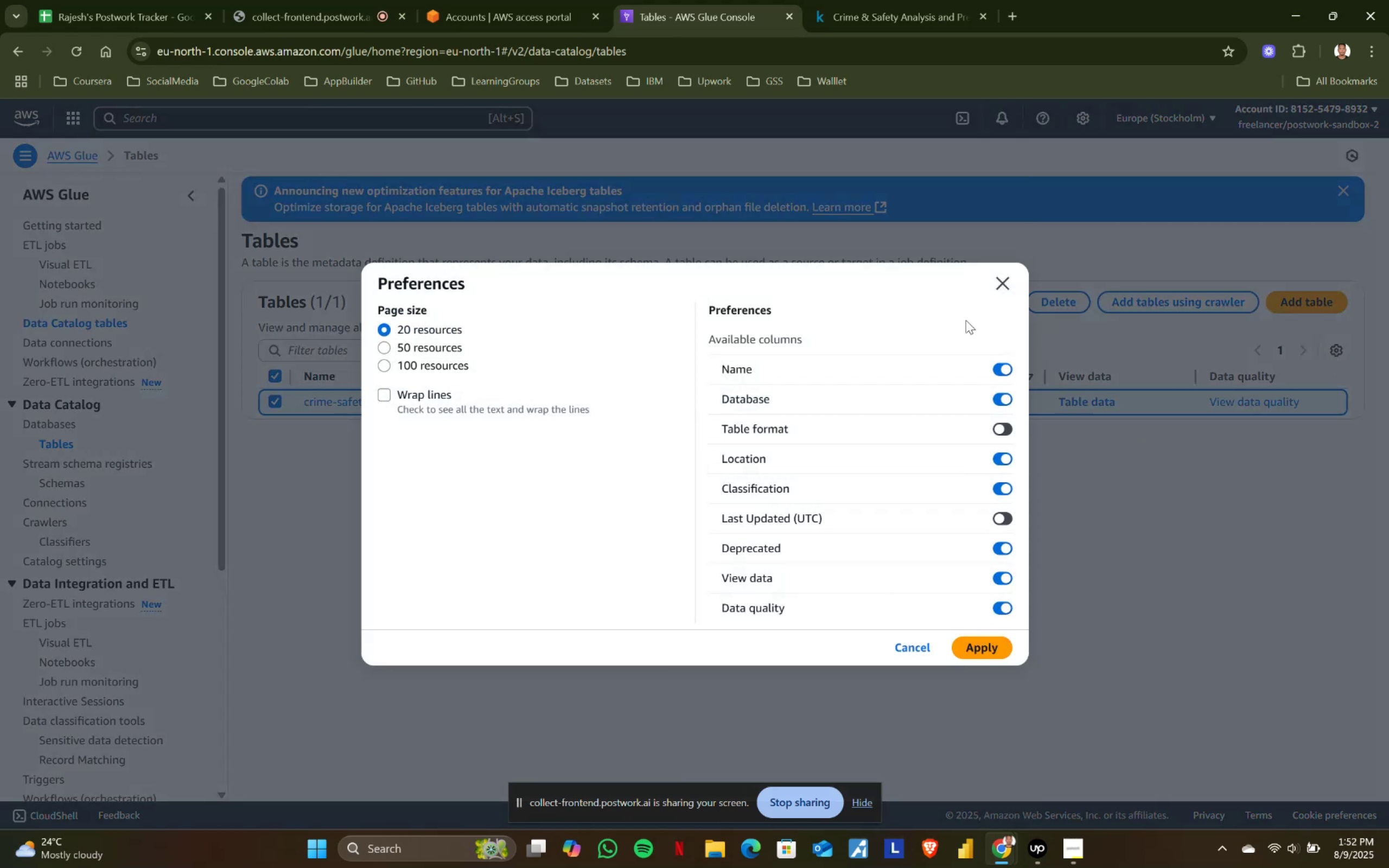 
left_click([1004, 286])
 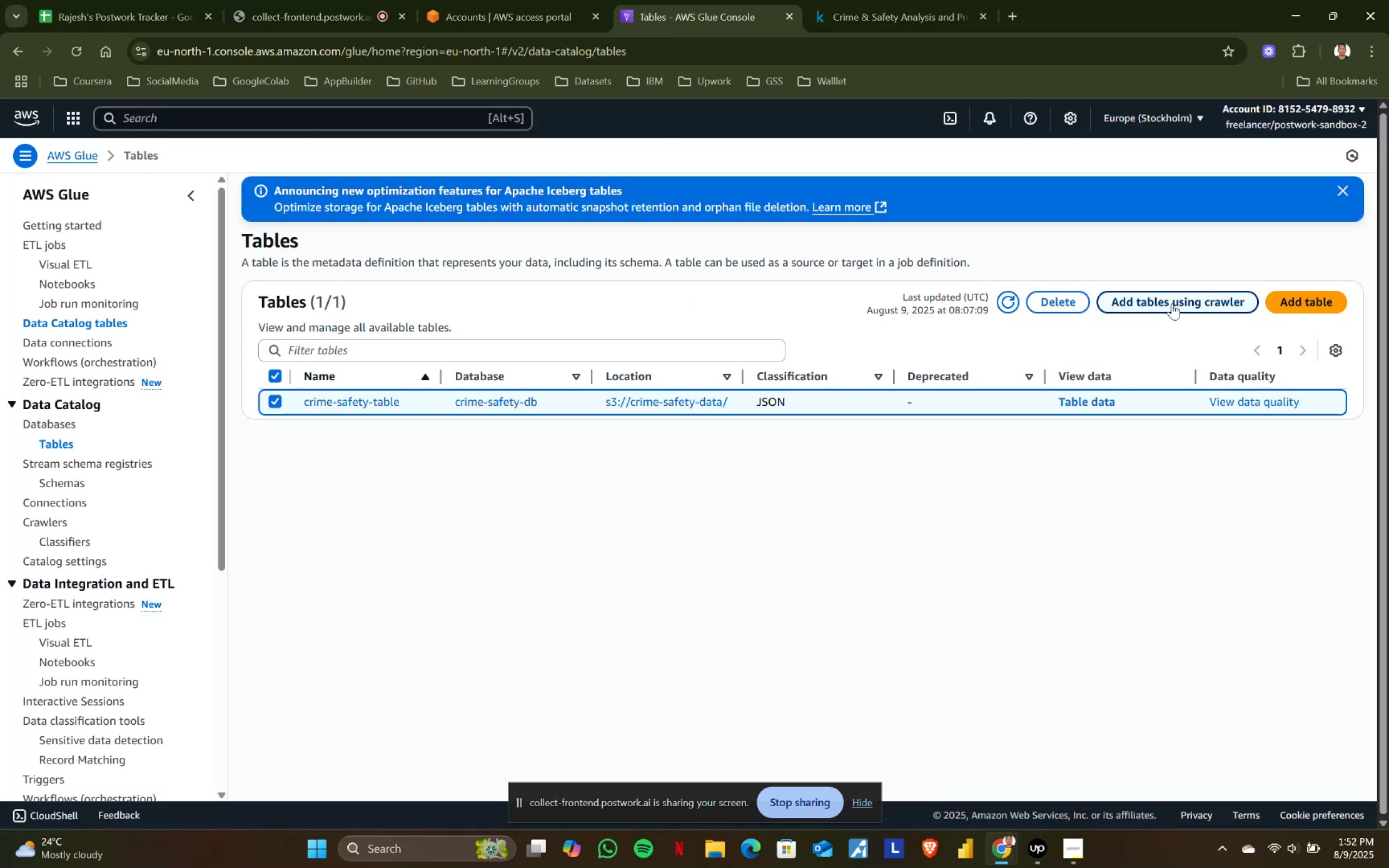 
left_click([1172, 303])
 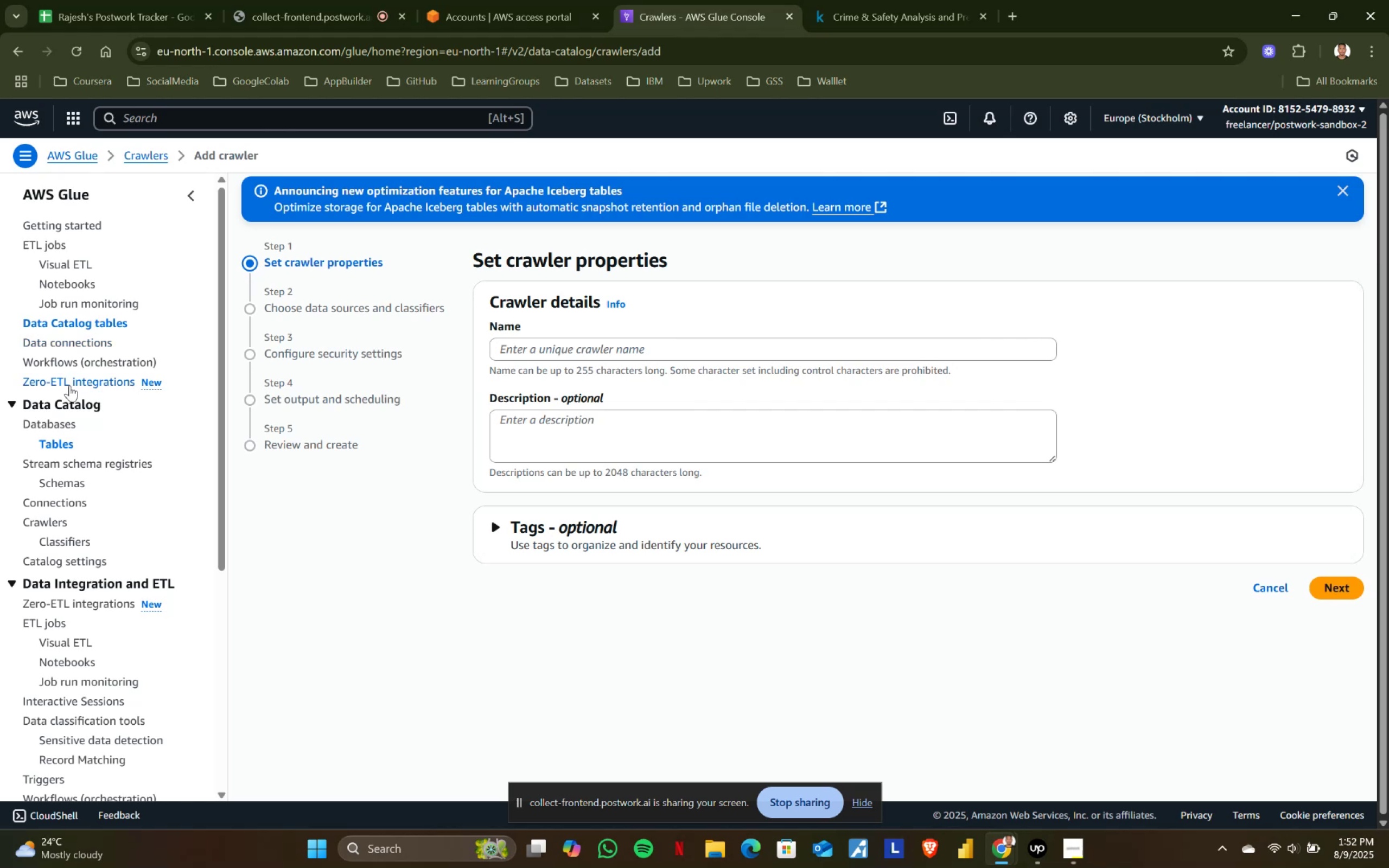 
left_click([48, 441])
 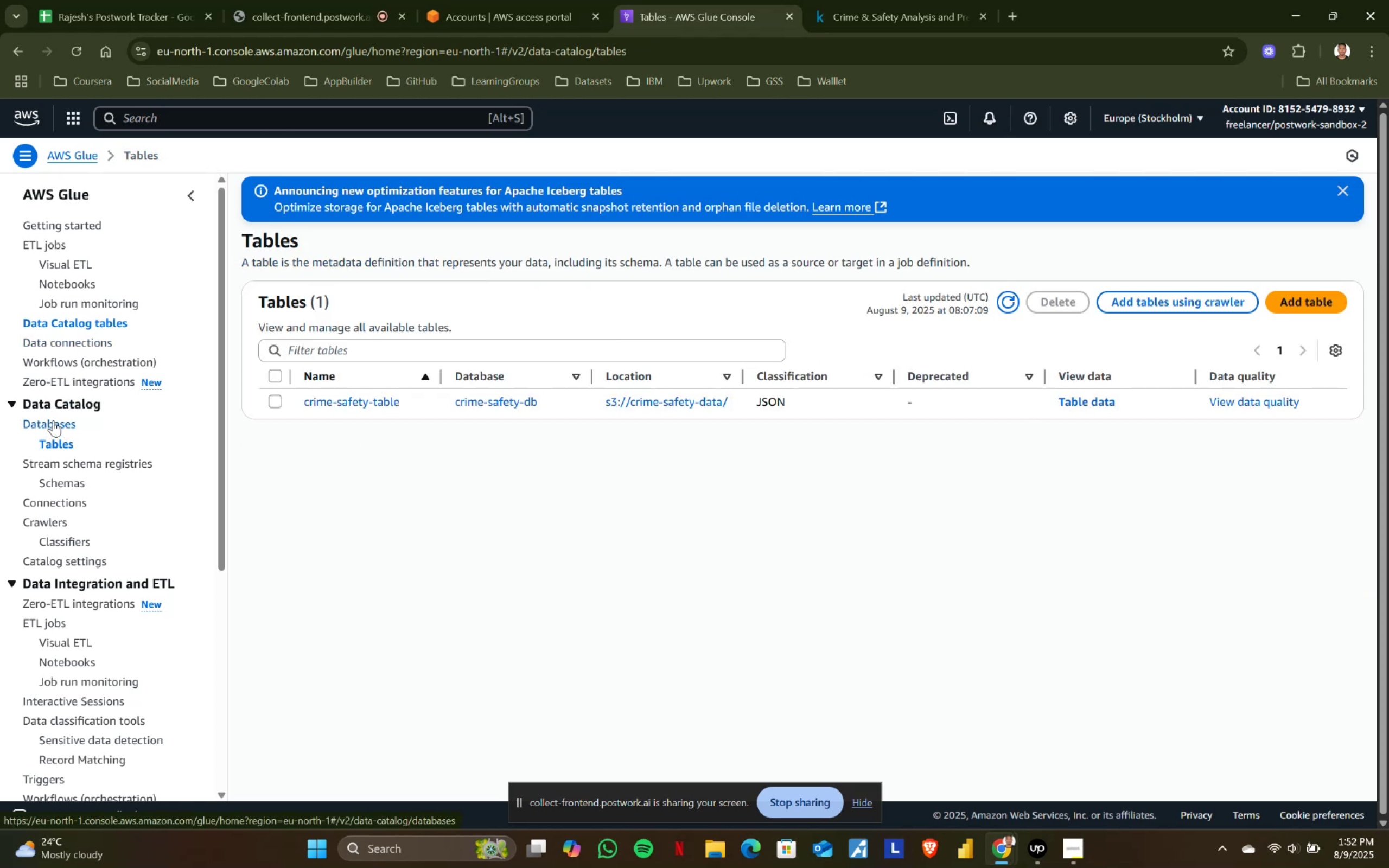 
double_click([54, 419])
 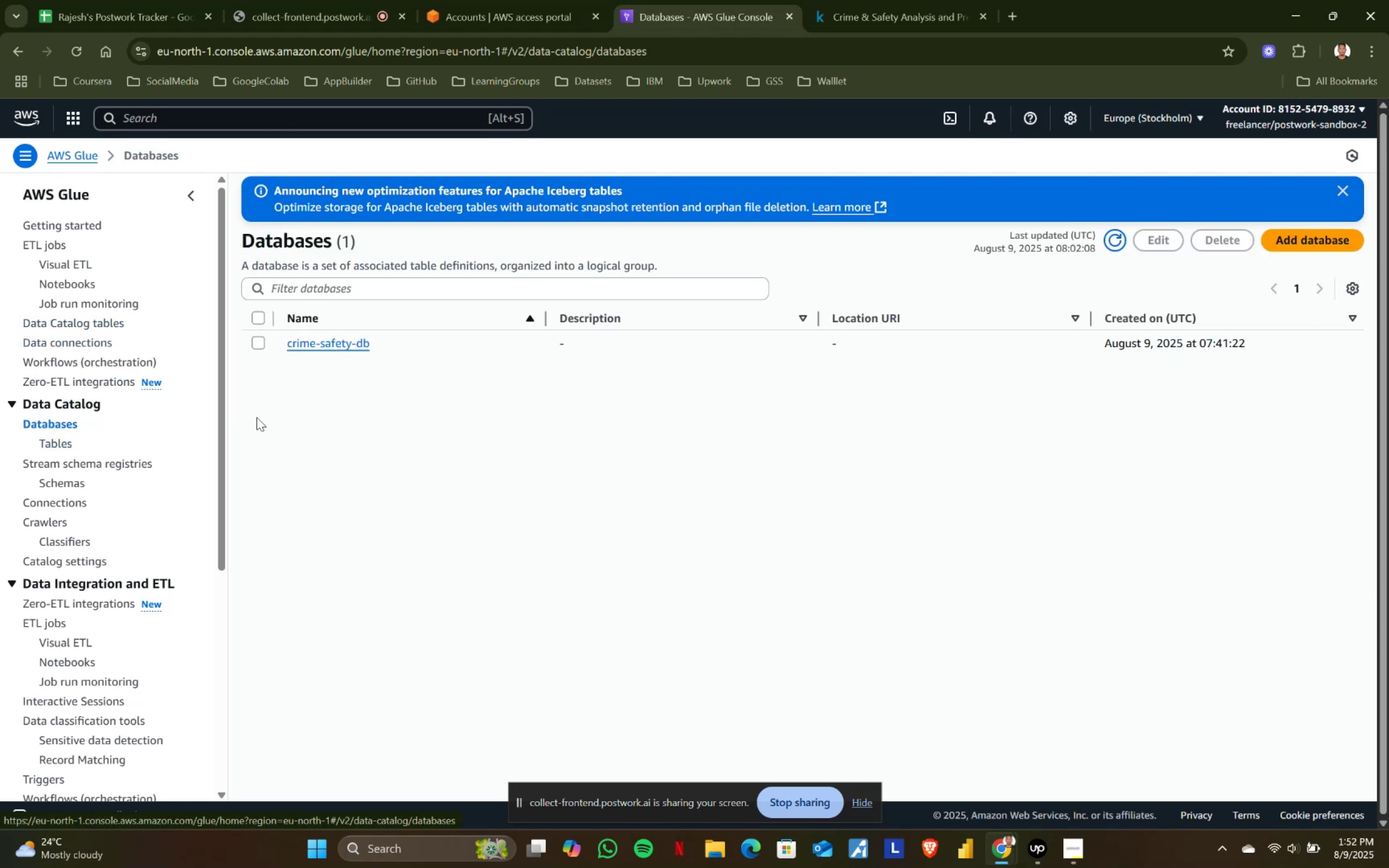 
left_click([422, 417])
 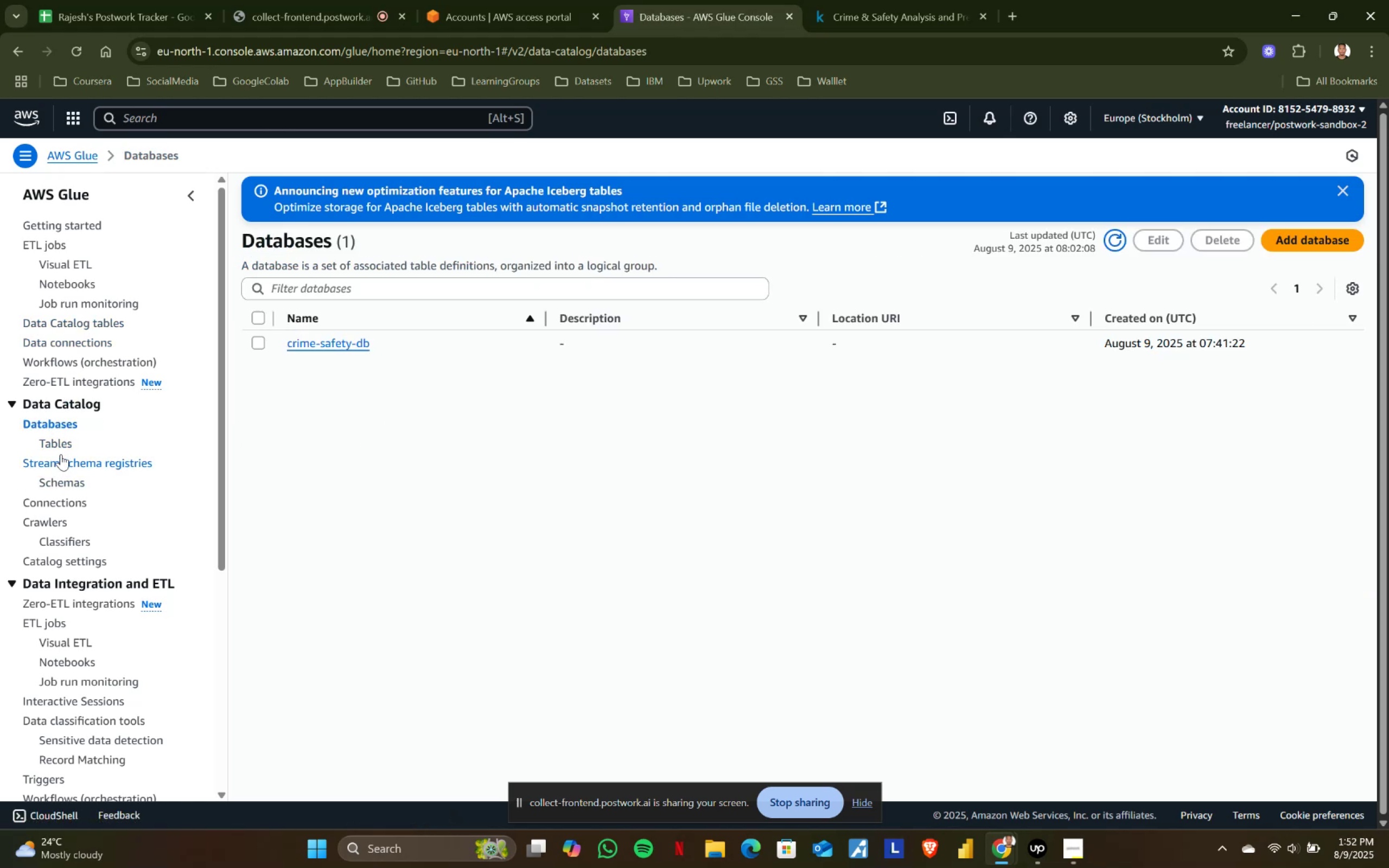 
left_click([67, 442])
 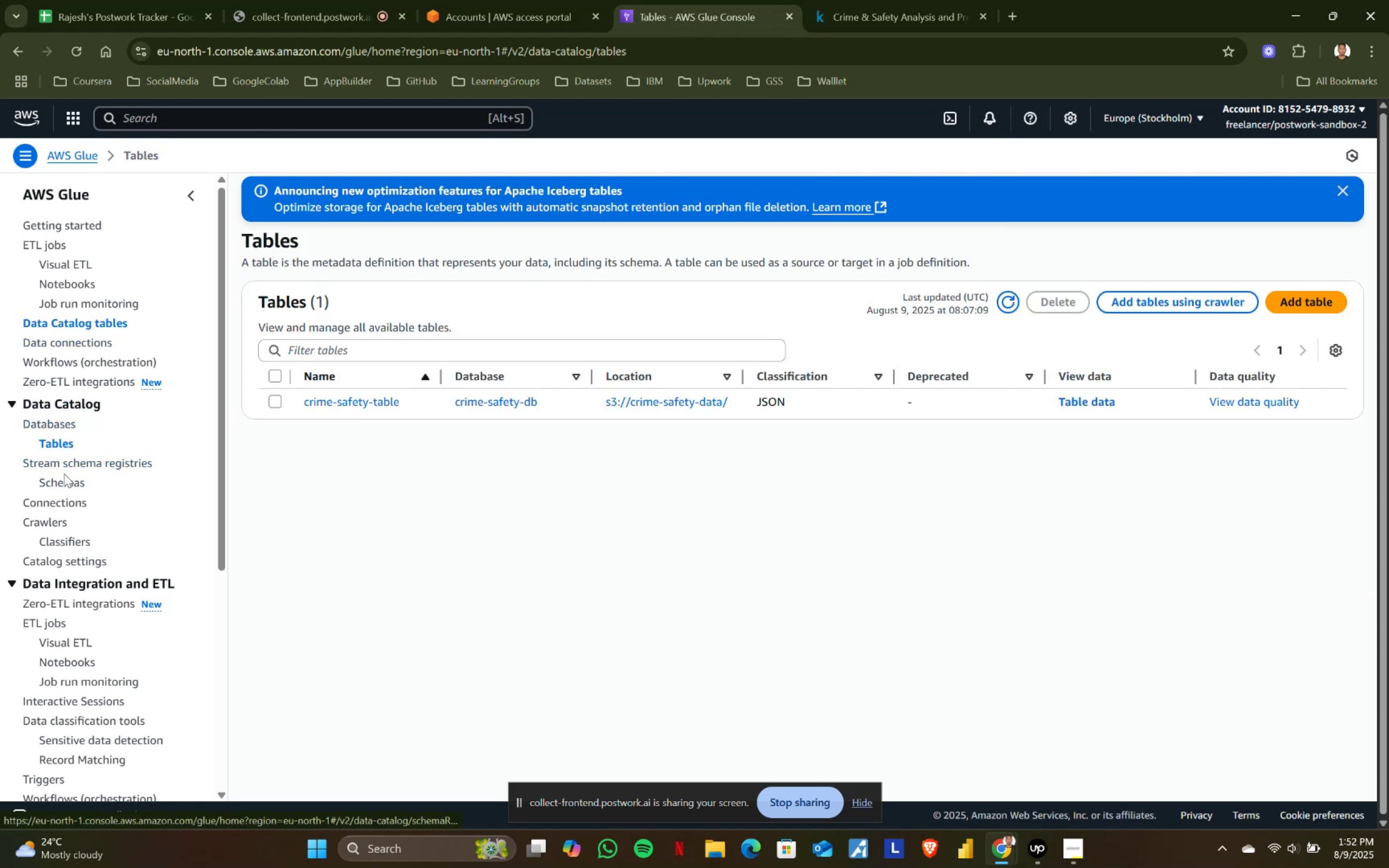 
left_click([64, 482])
 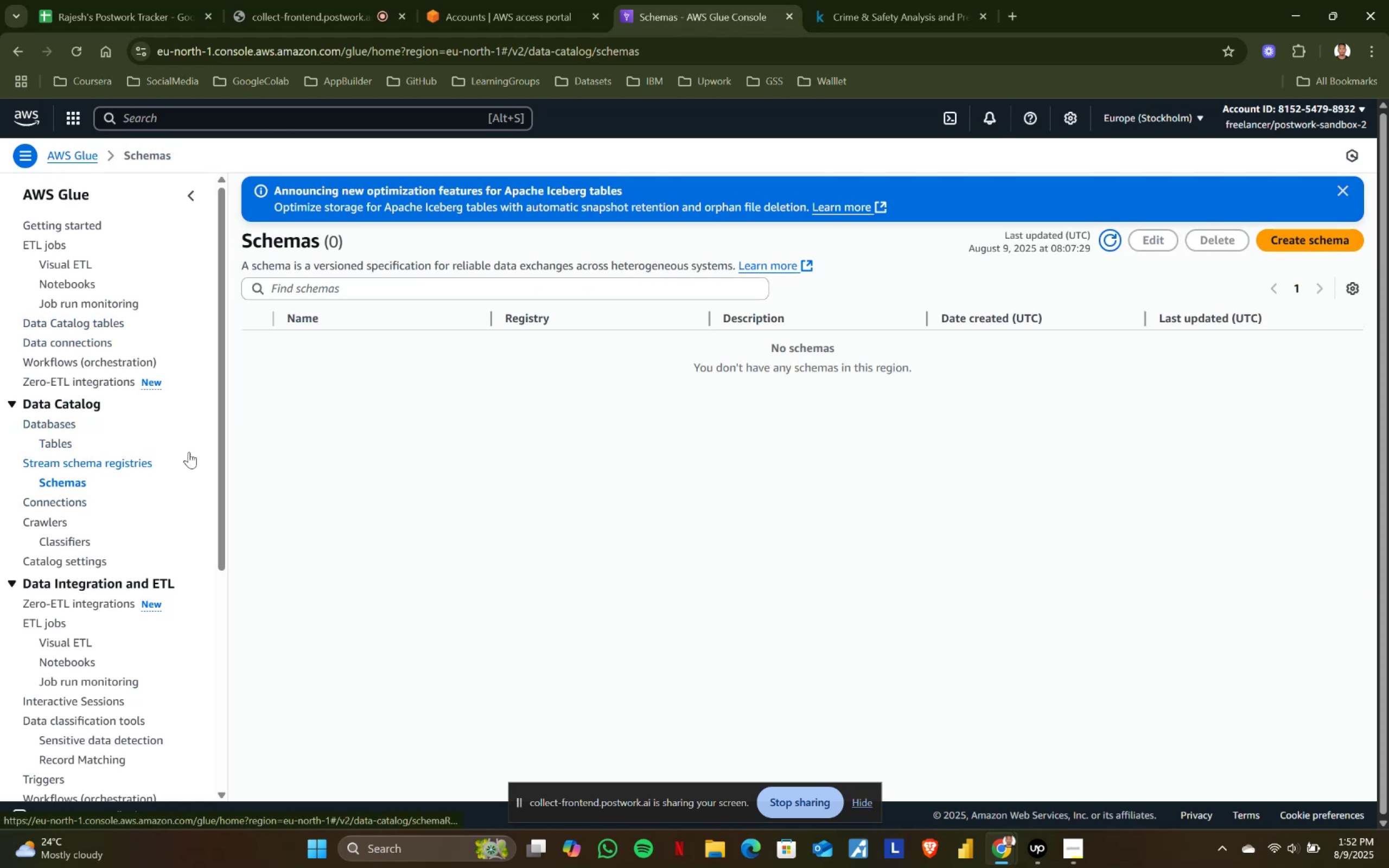 
left_click([1277, 239])
 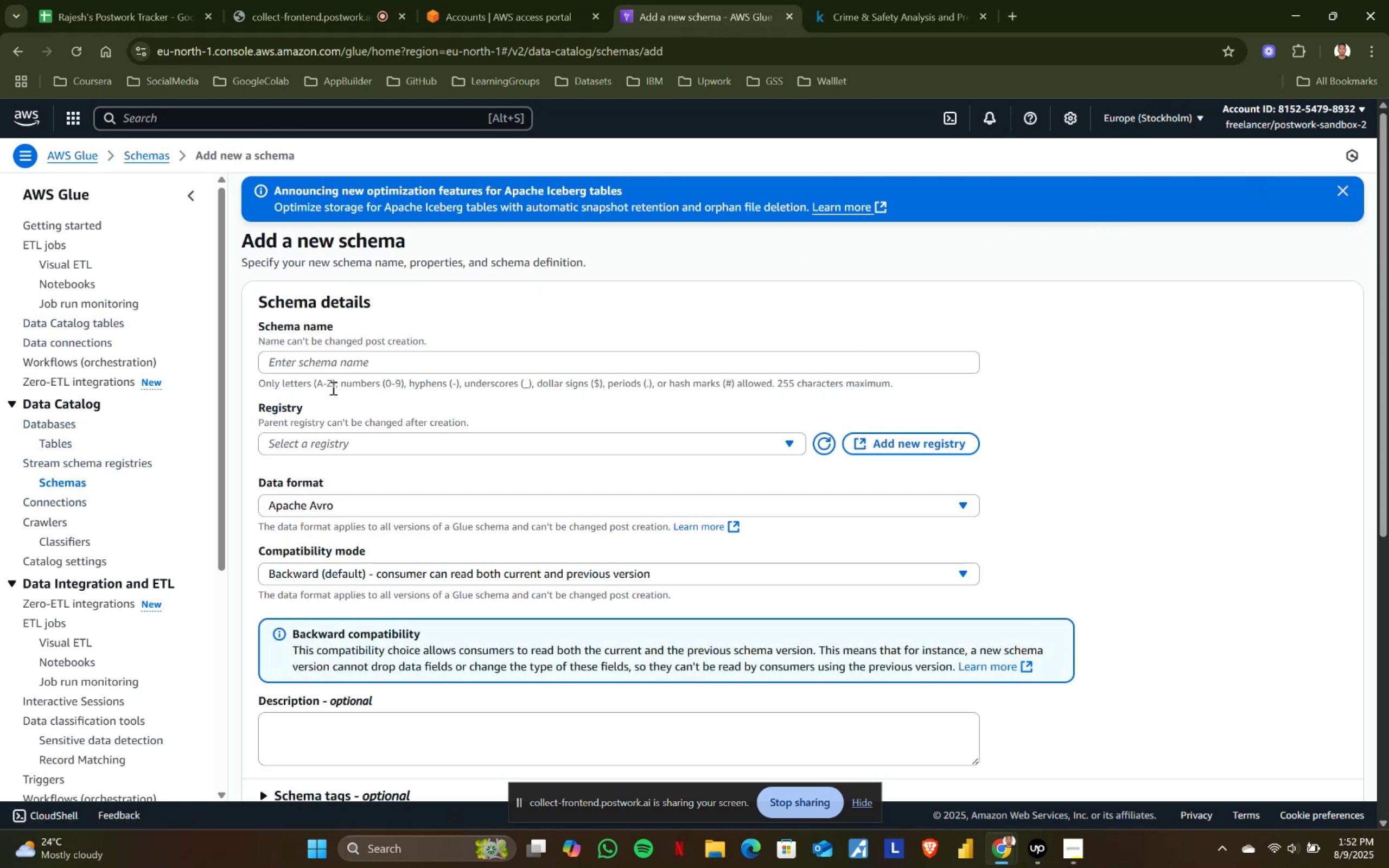 
left_click([328, 362])
 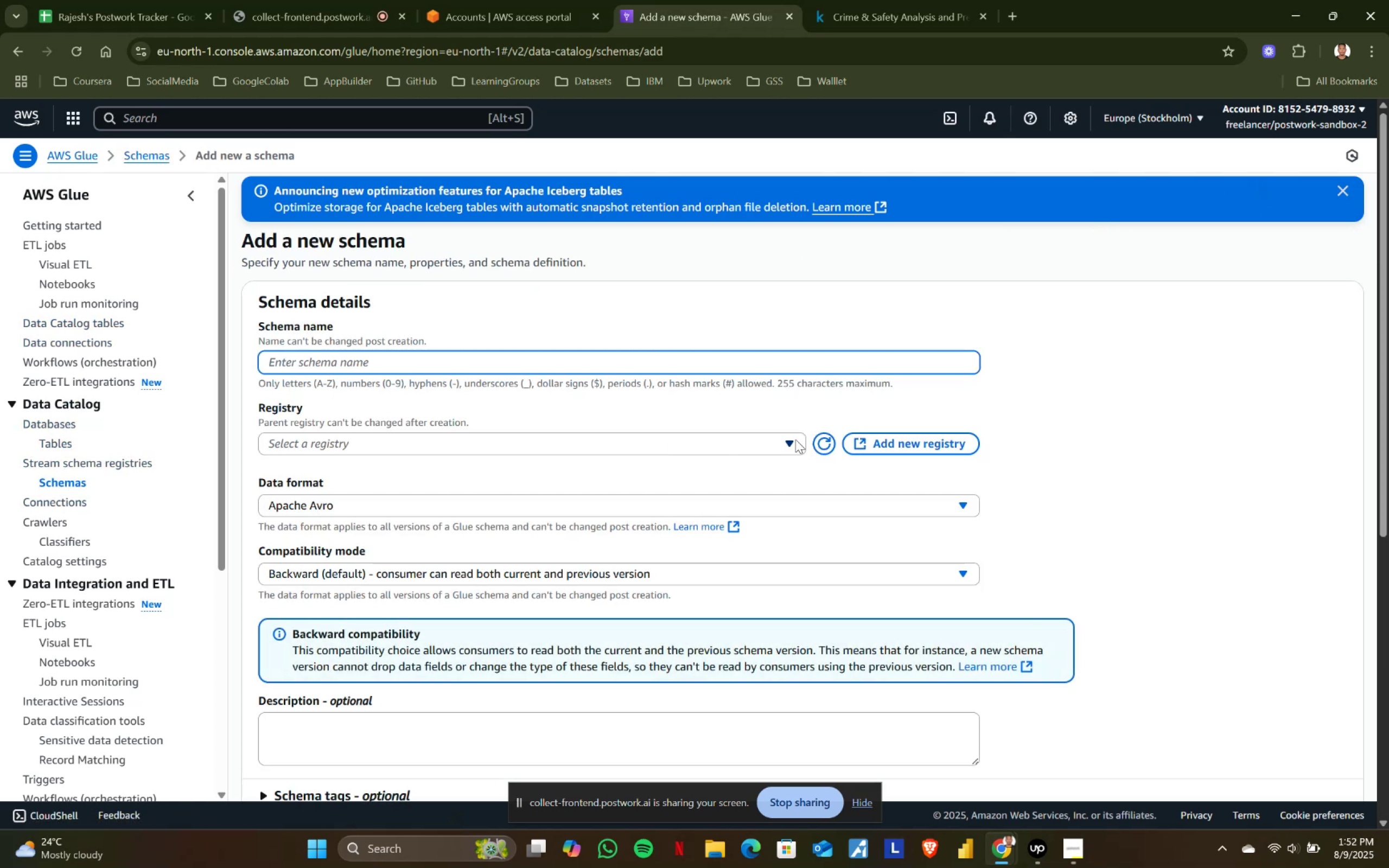 
left_click([819, 443])
 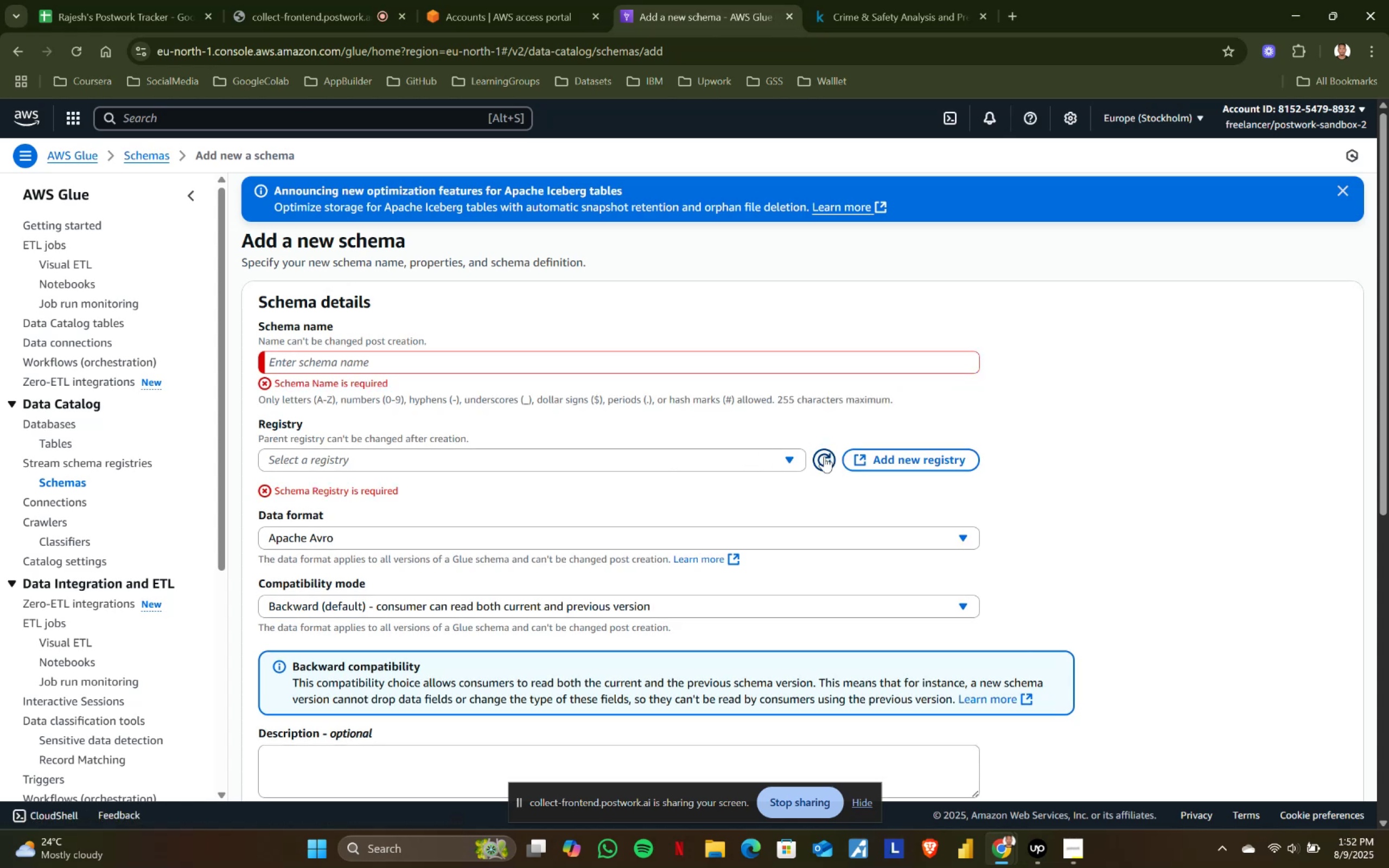 
left_click([784, 456])
 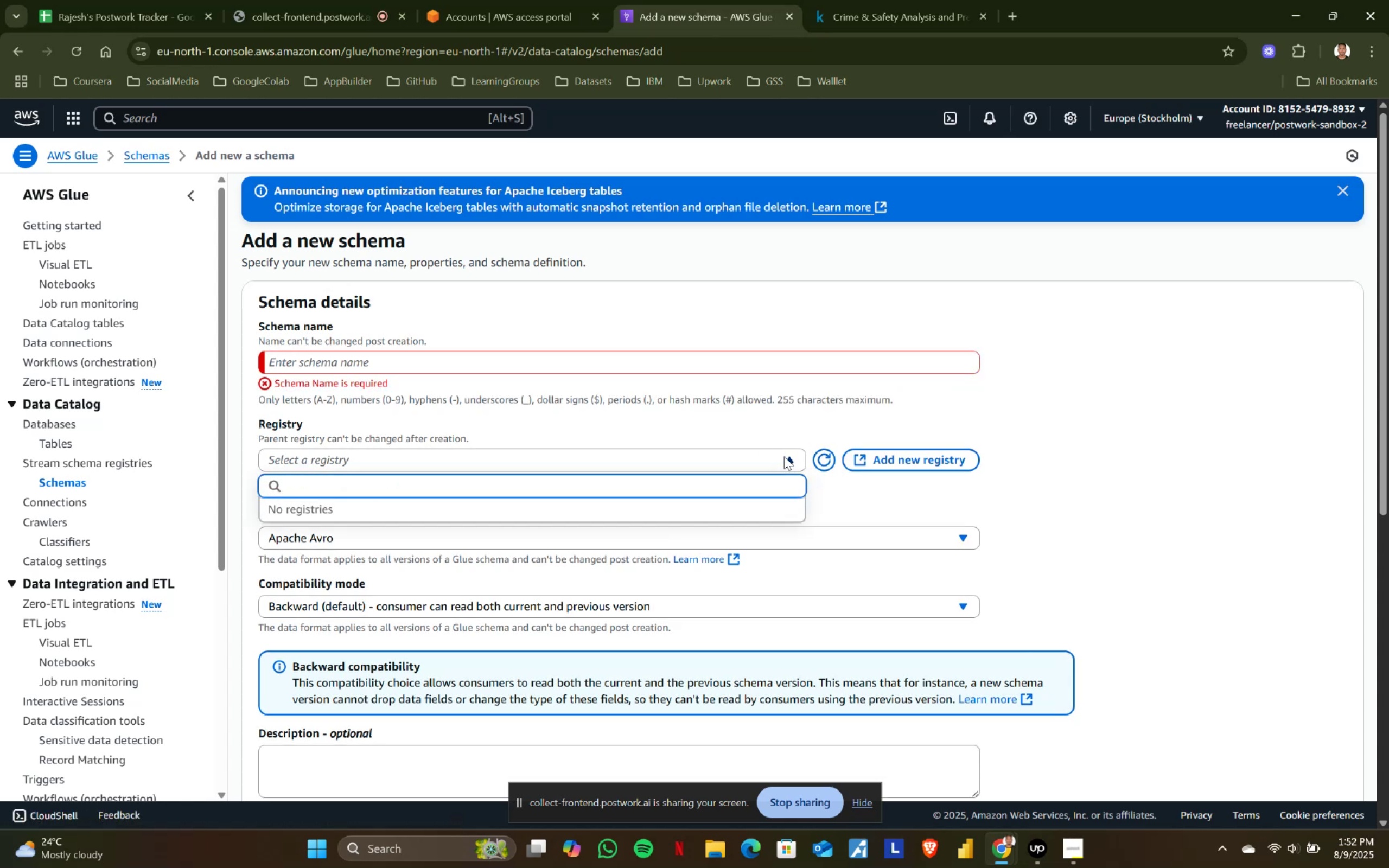 
left_click([784, 456])
 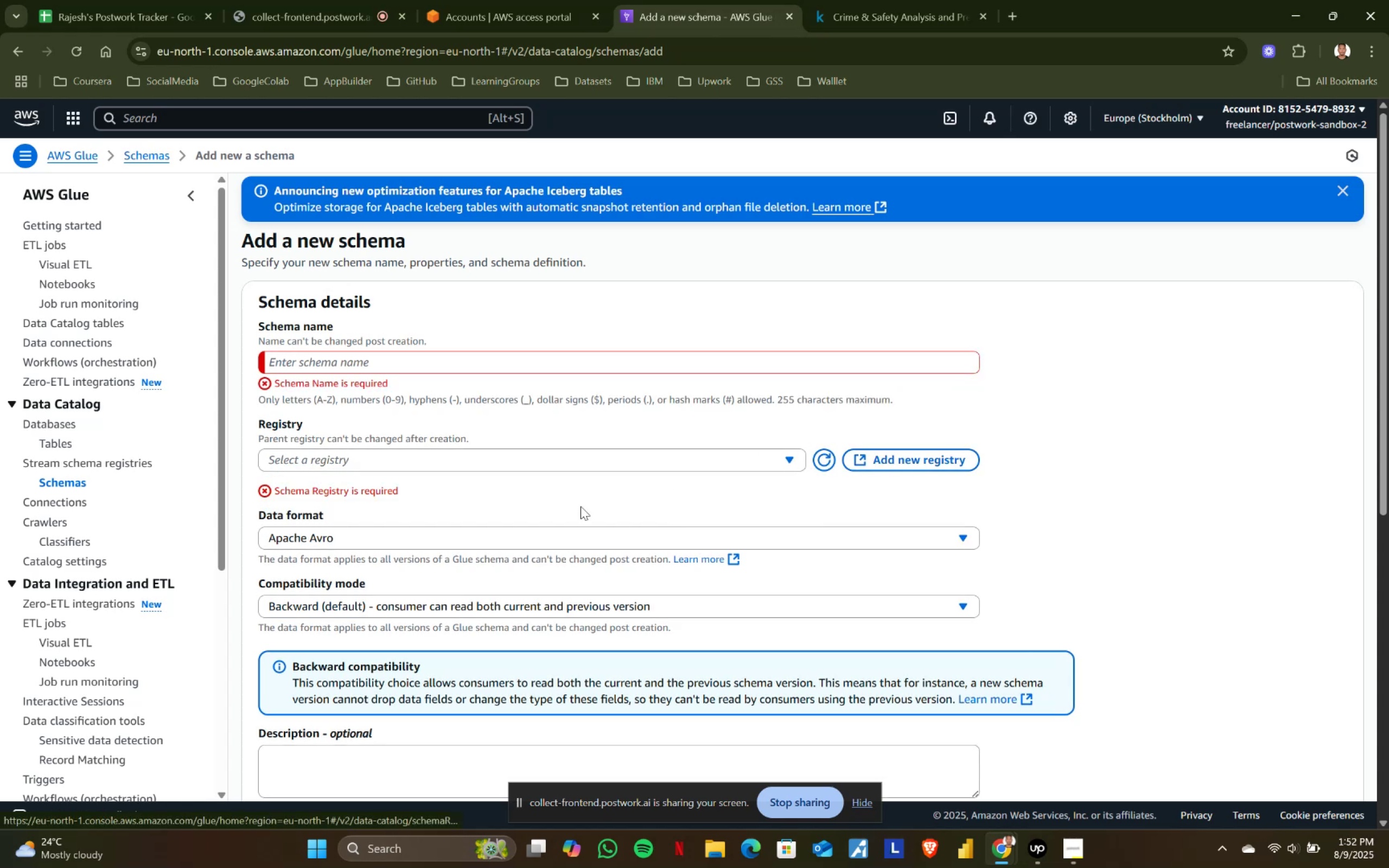 
scroll: coordinate [423, 538], scroll_direction: down, amount: 3.0
 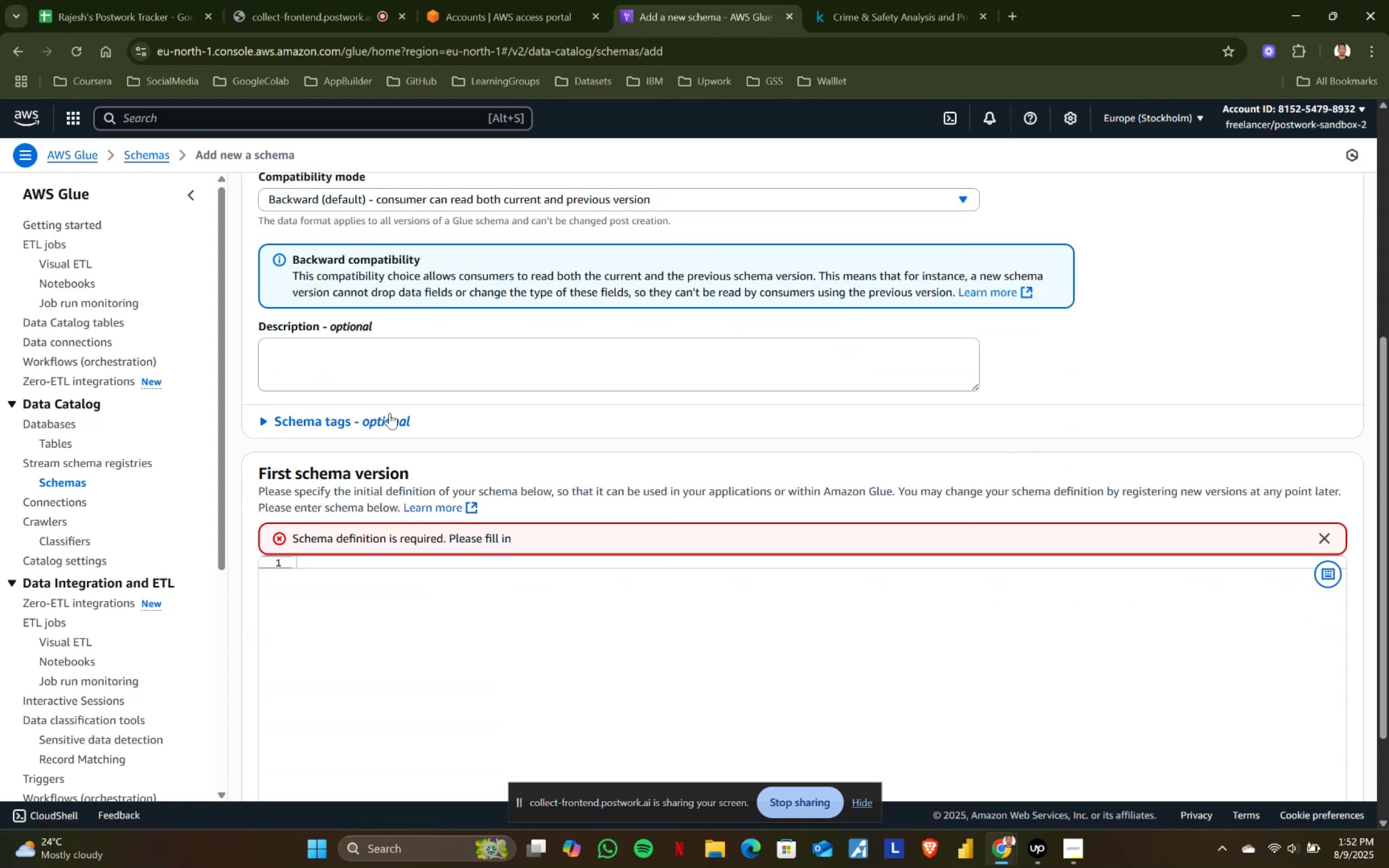 
left_click([397, 373])
 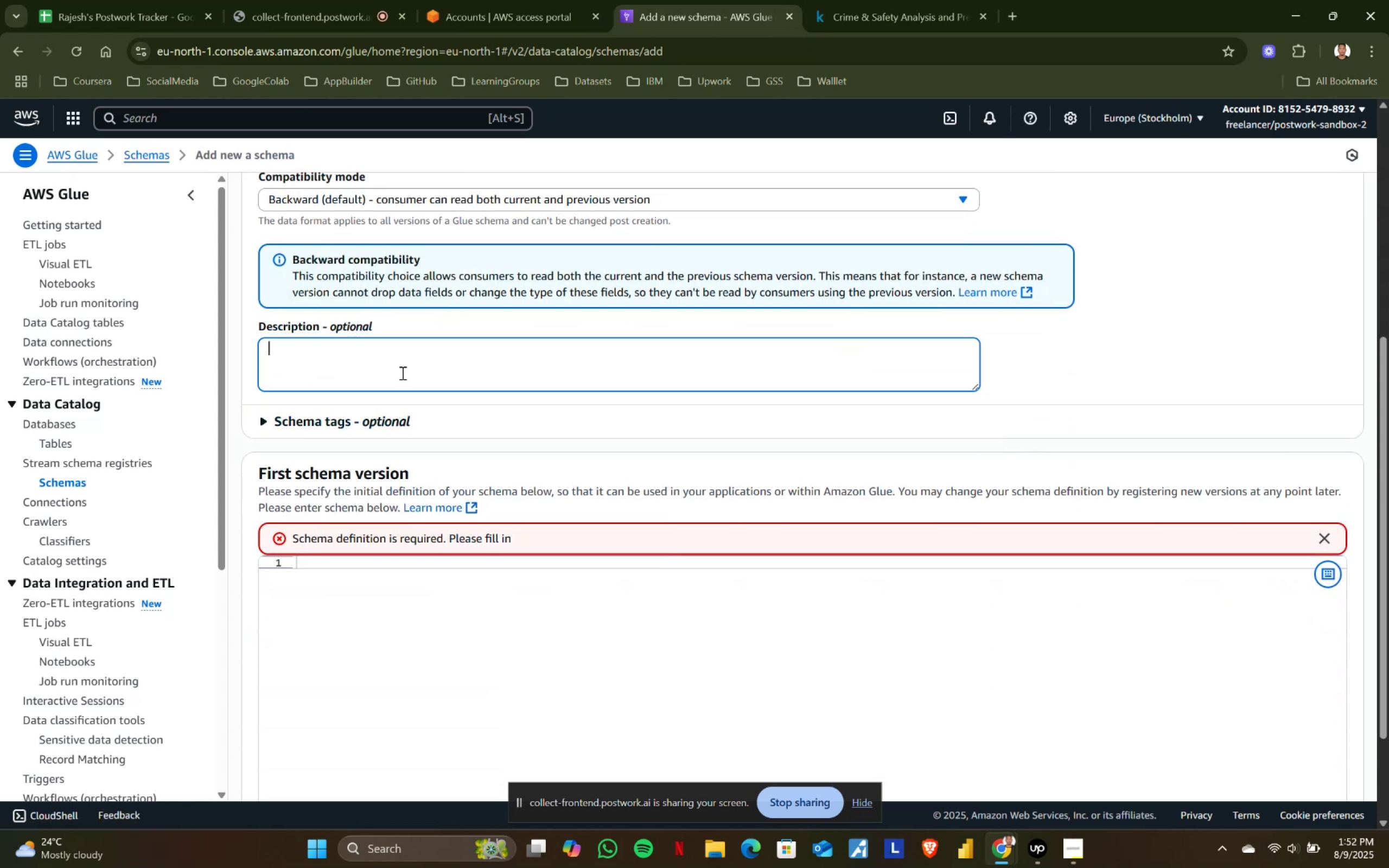 
scroll: coordinate [435, 409], scroll_direction: down, amount: 3.0
 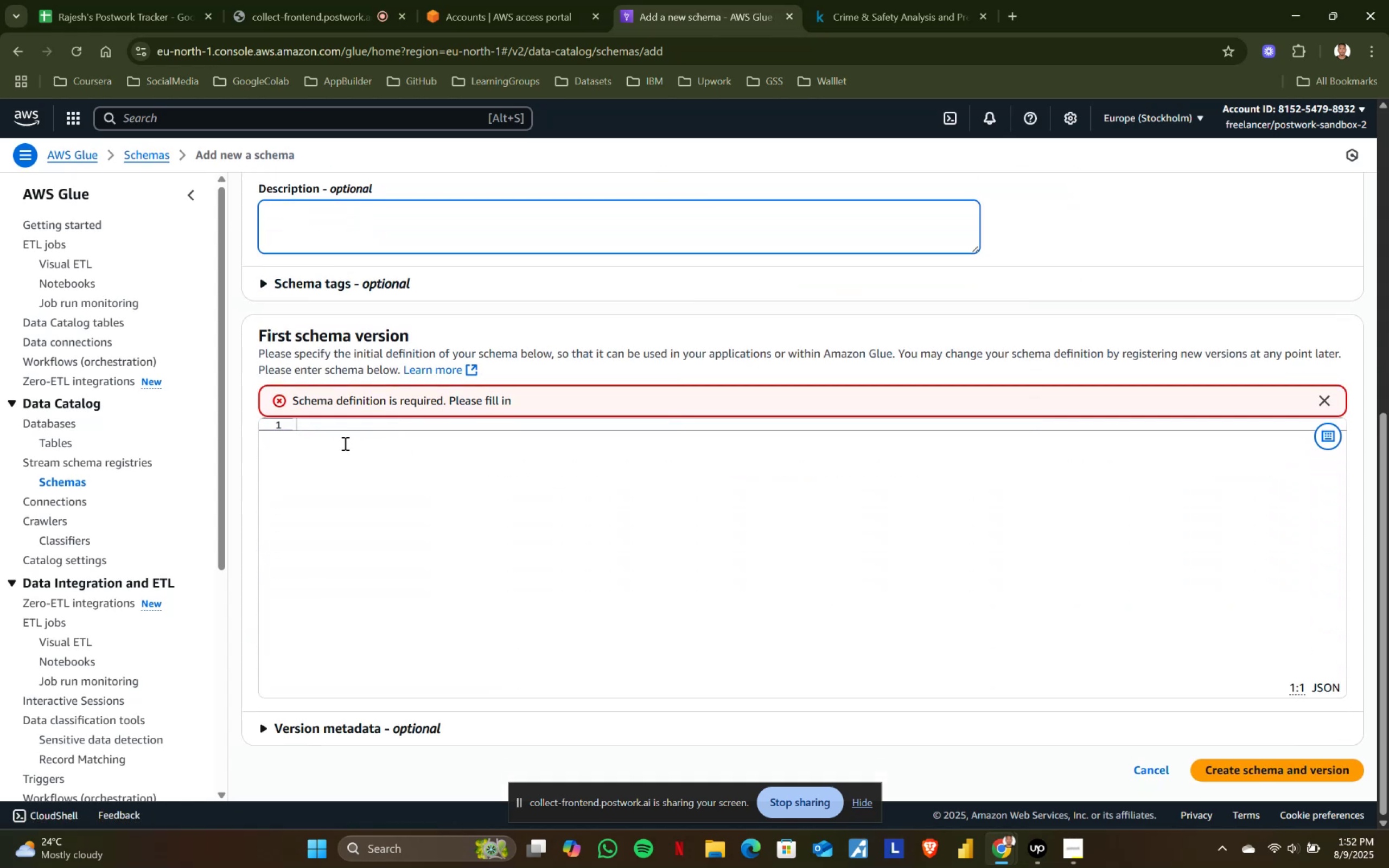 
left_click([344, 443])
 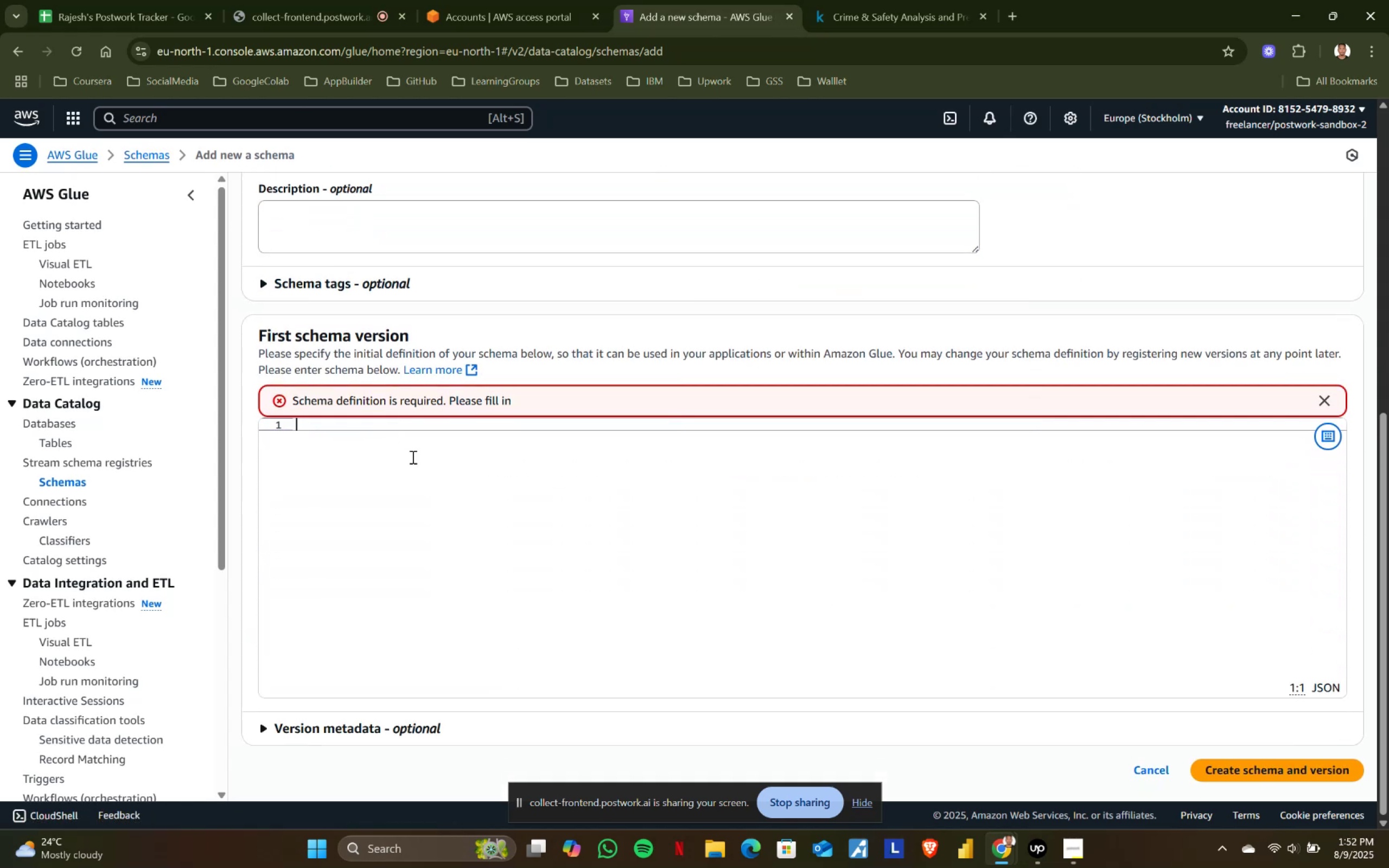 
scroll: coordinate [412, 457], scroll_direction: down, amount: 2.0
 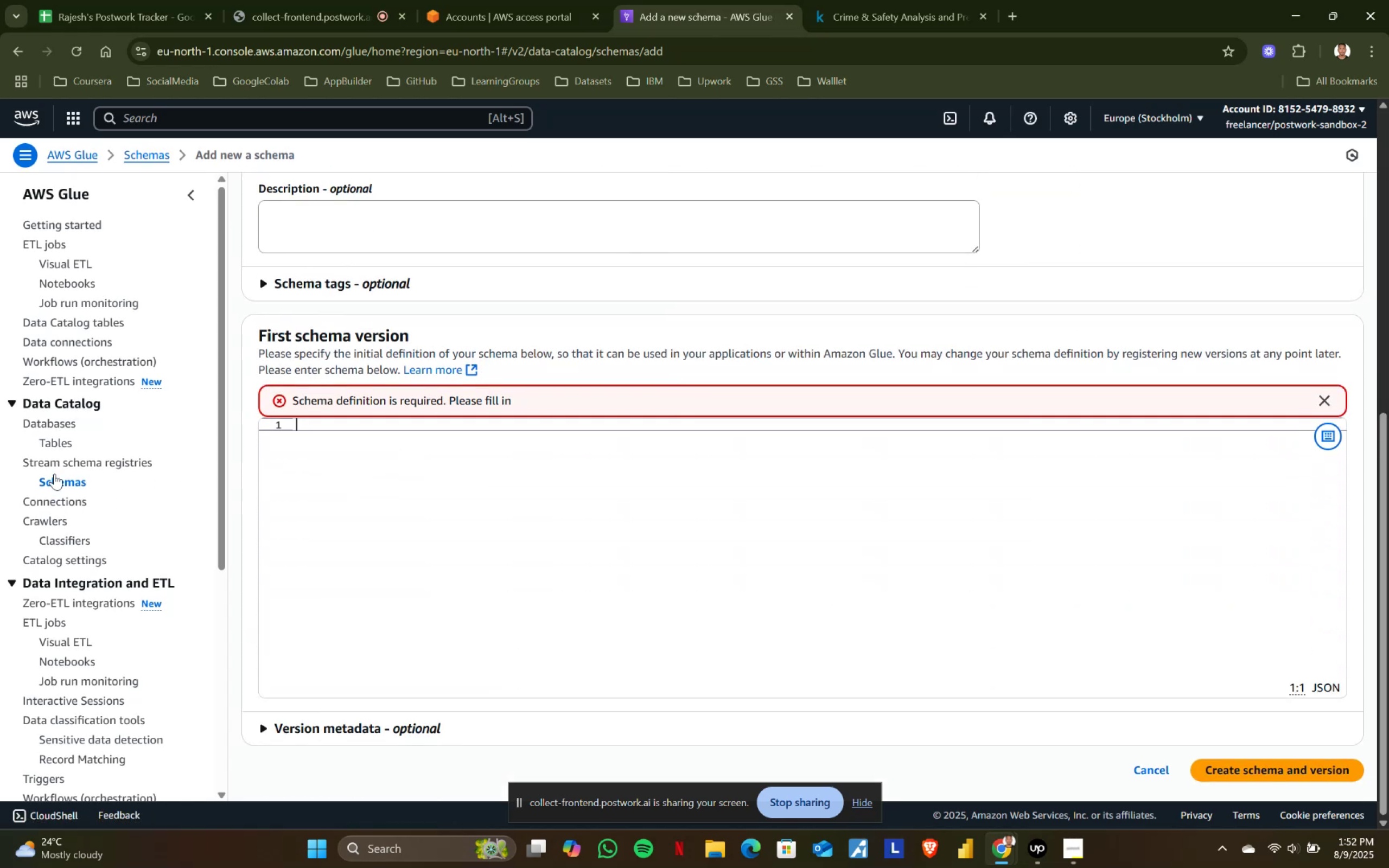 
left_click([53, 441])
 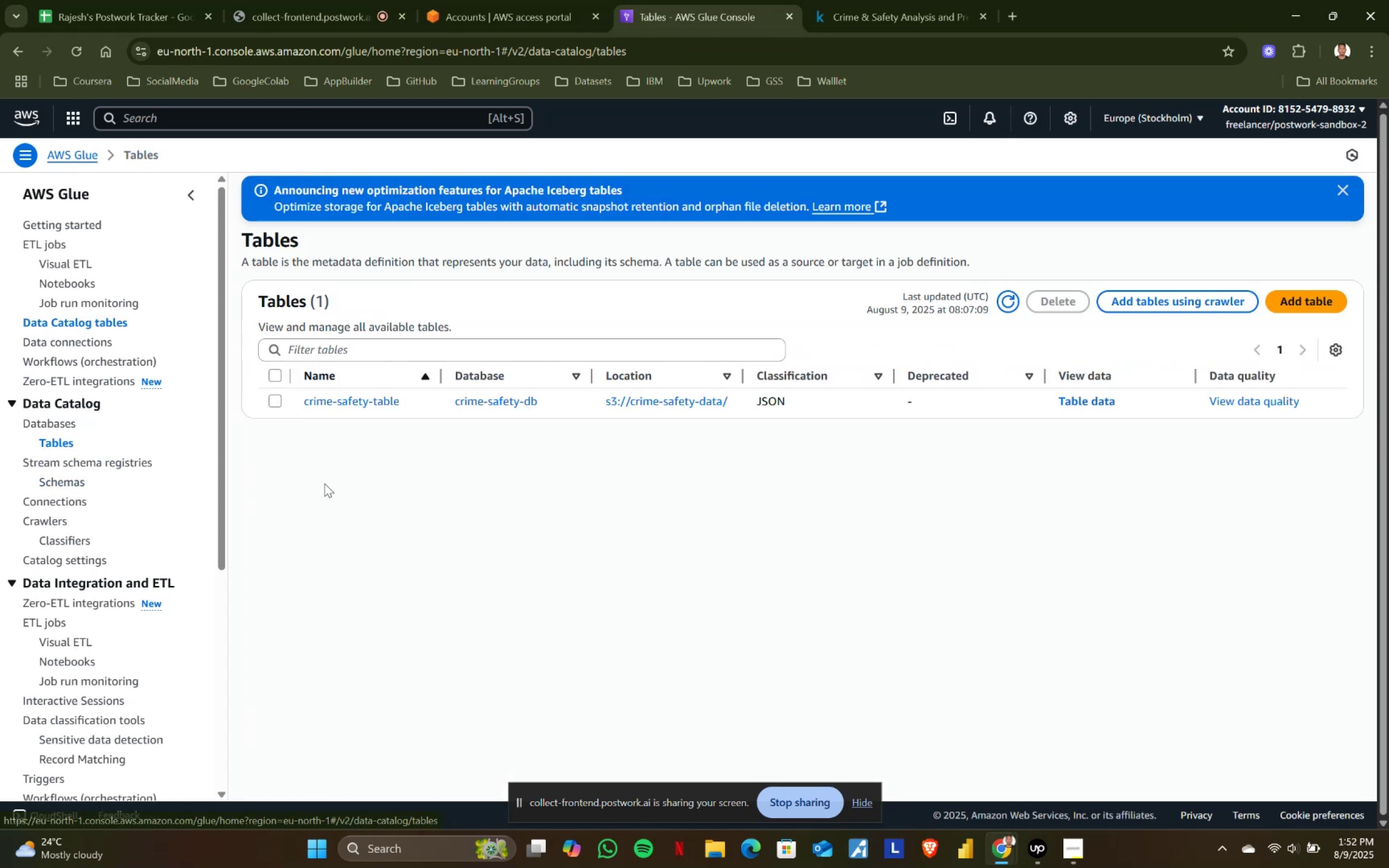 
scroll: coordinate [616, 485], scroll_direction: up, amount: 2.0
 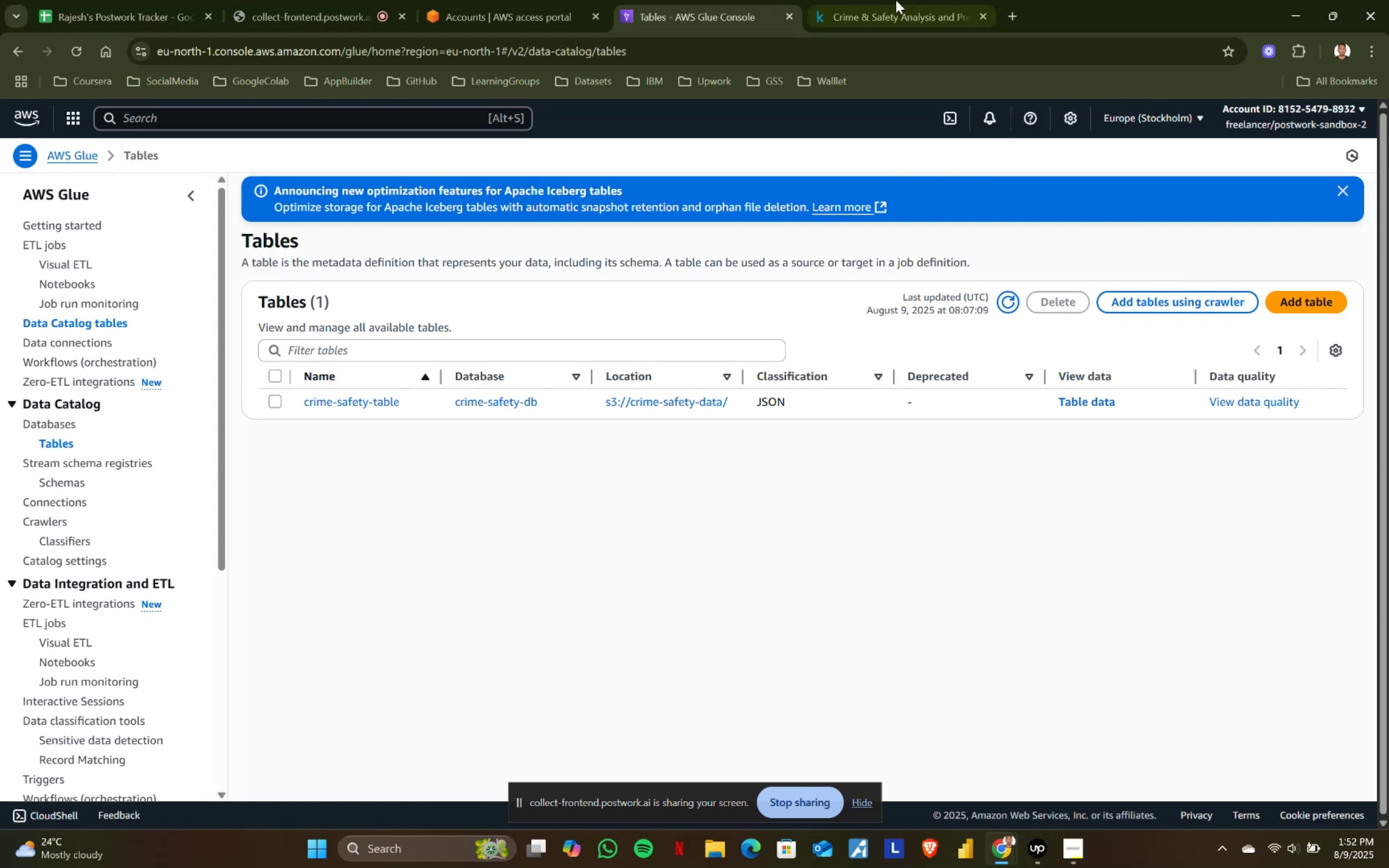 
left_click([892, 0])
 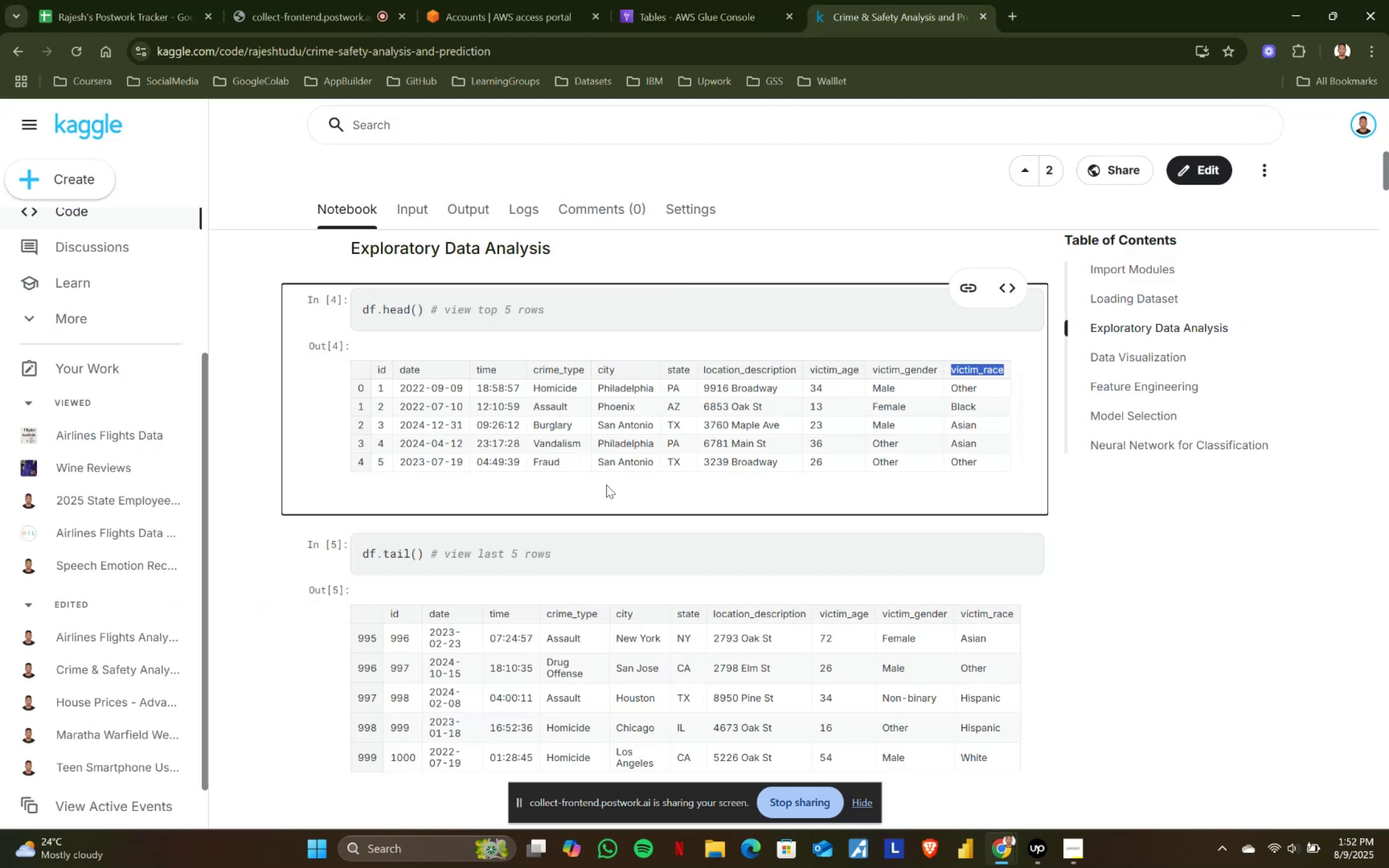 
scroll: coordinate [580, 501], scroll_direction: up, amount: 1.0
 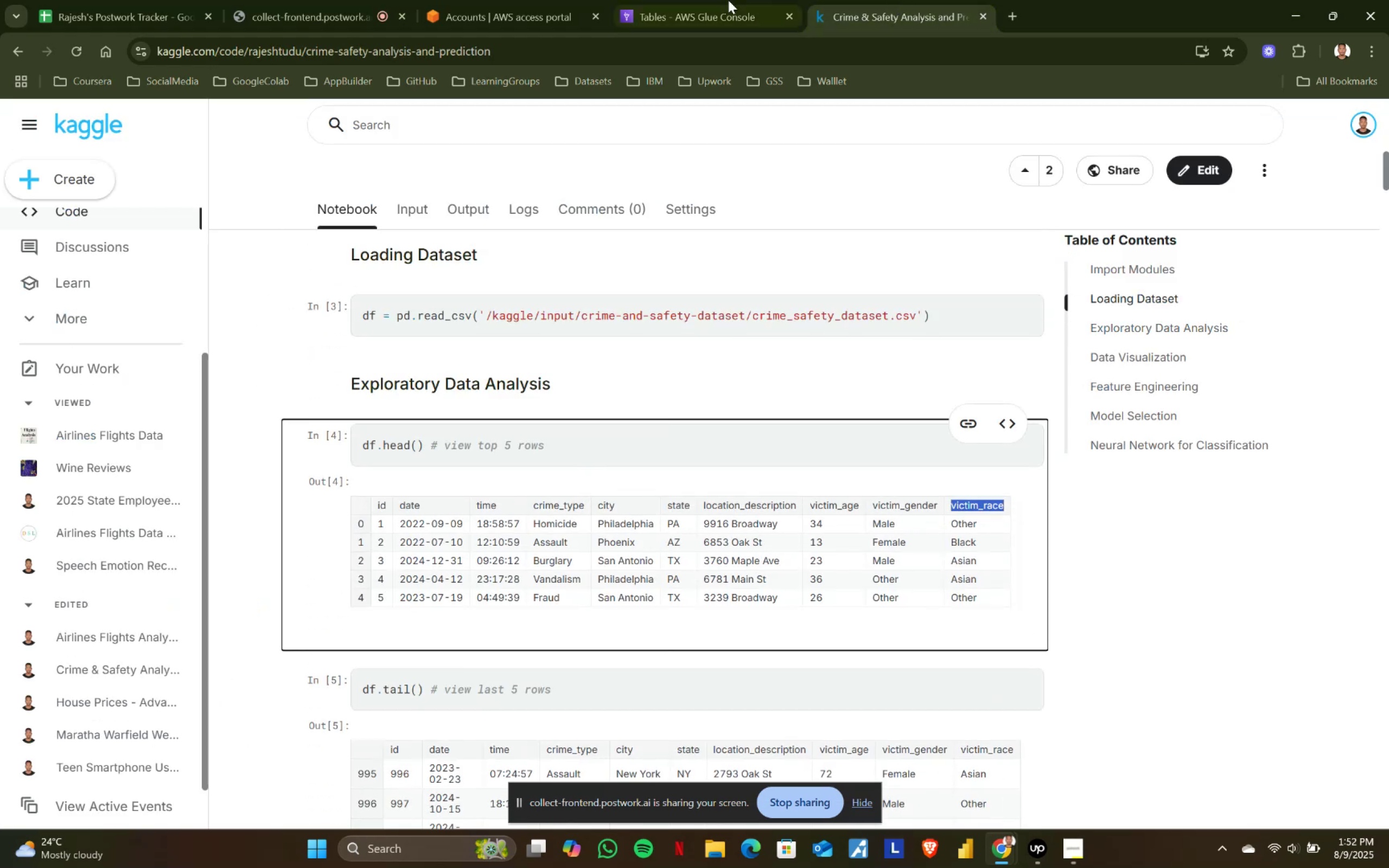 
left_click([716, 0])
 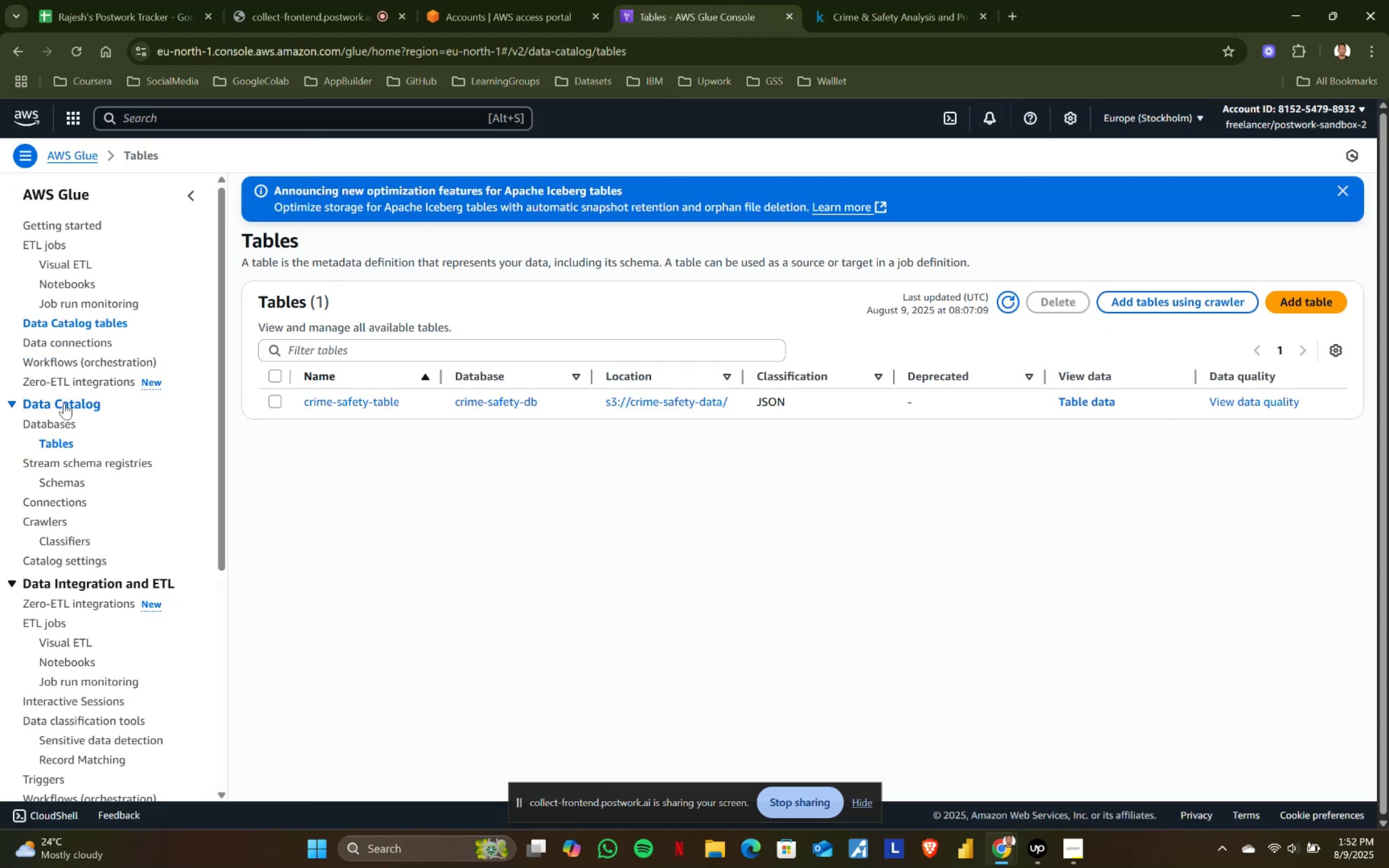 
scroll: coordinate [0, 337], scroll_direction: up, amount: 7.0
 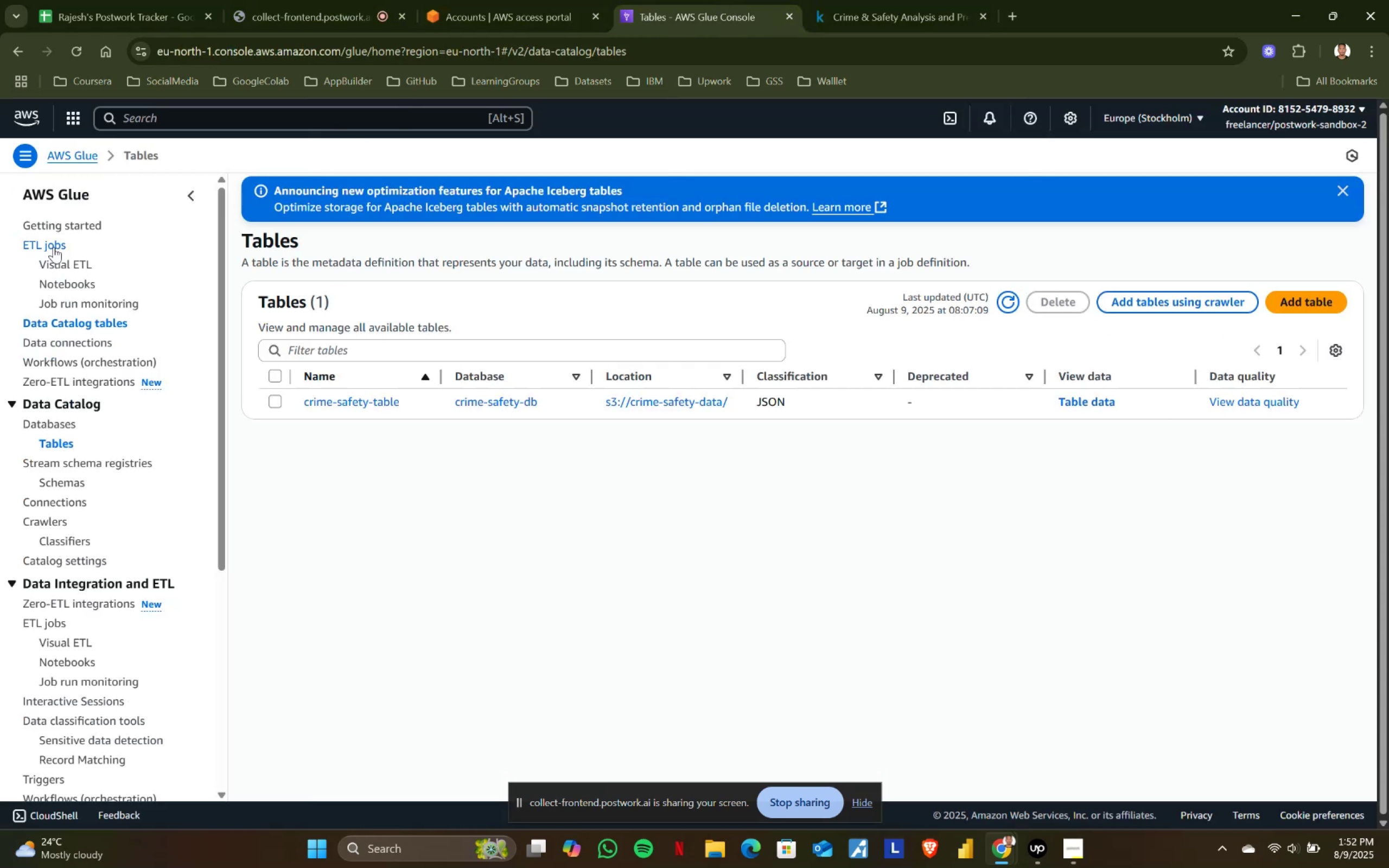 
left_click([55, 244])
 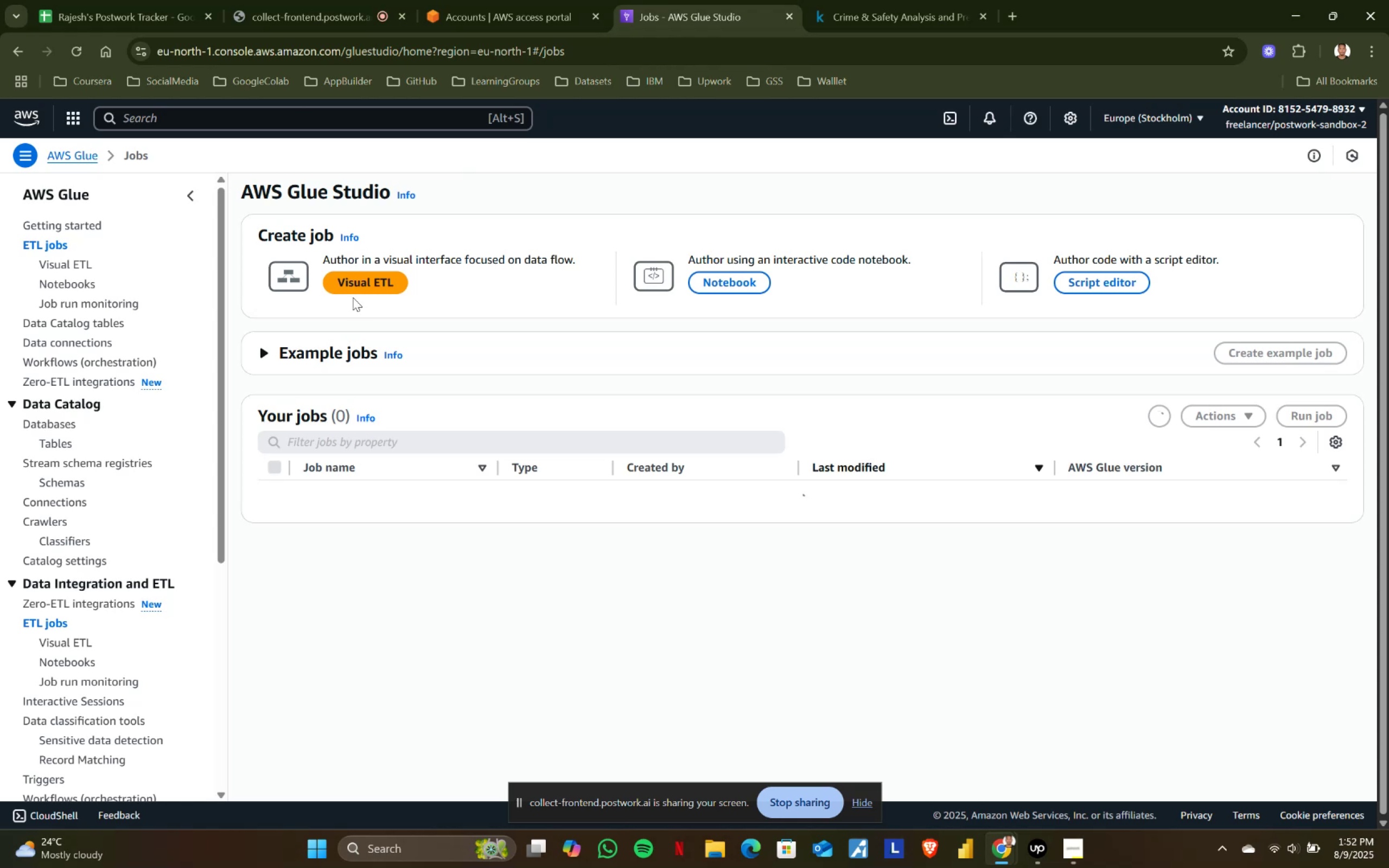 
wait(5.55)
 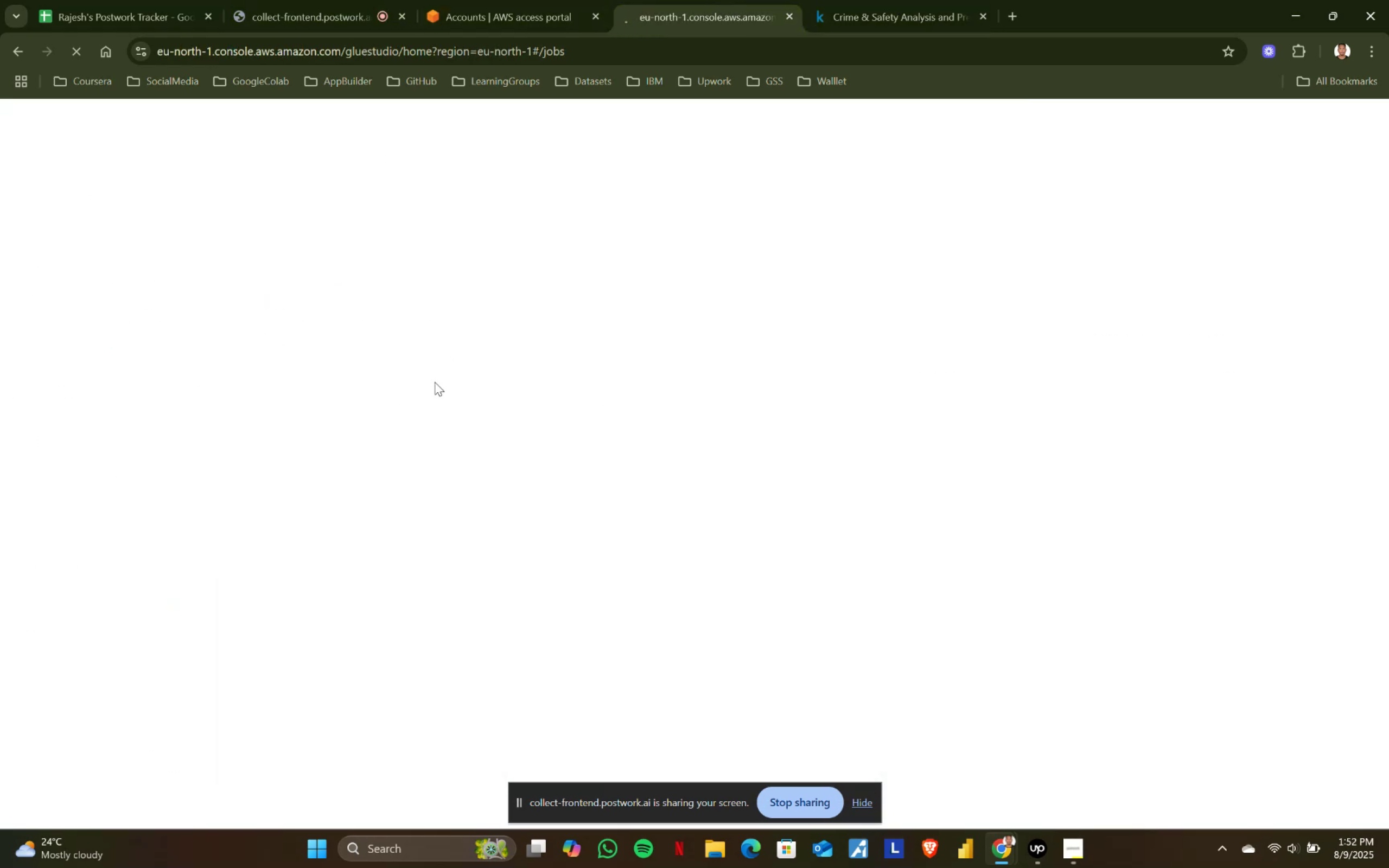 
left_click([357, 292])
 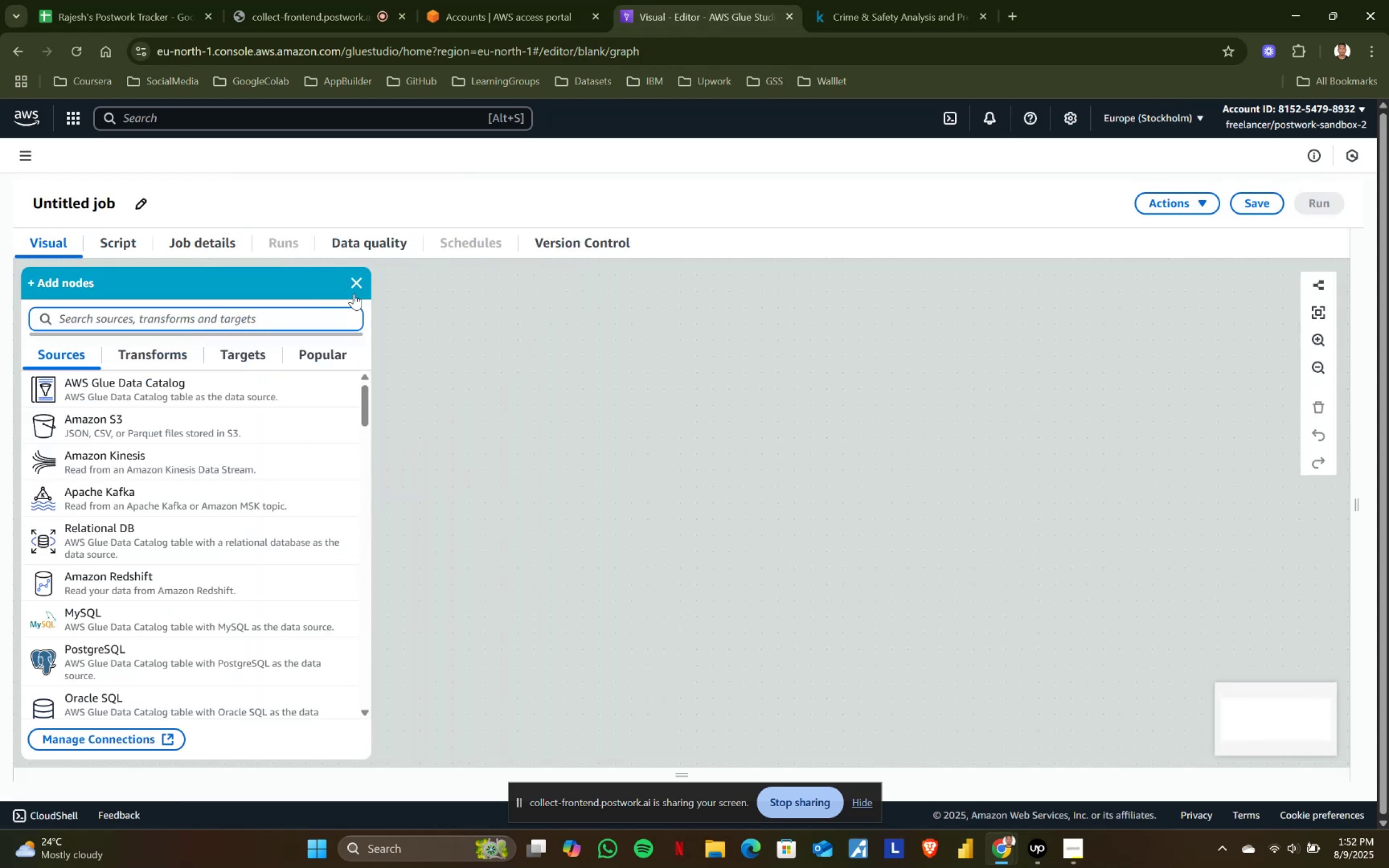 
left_click([105, 392])
 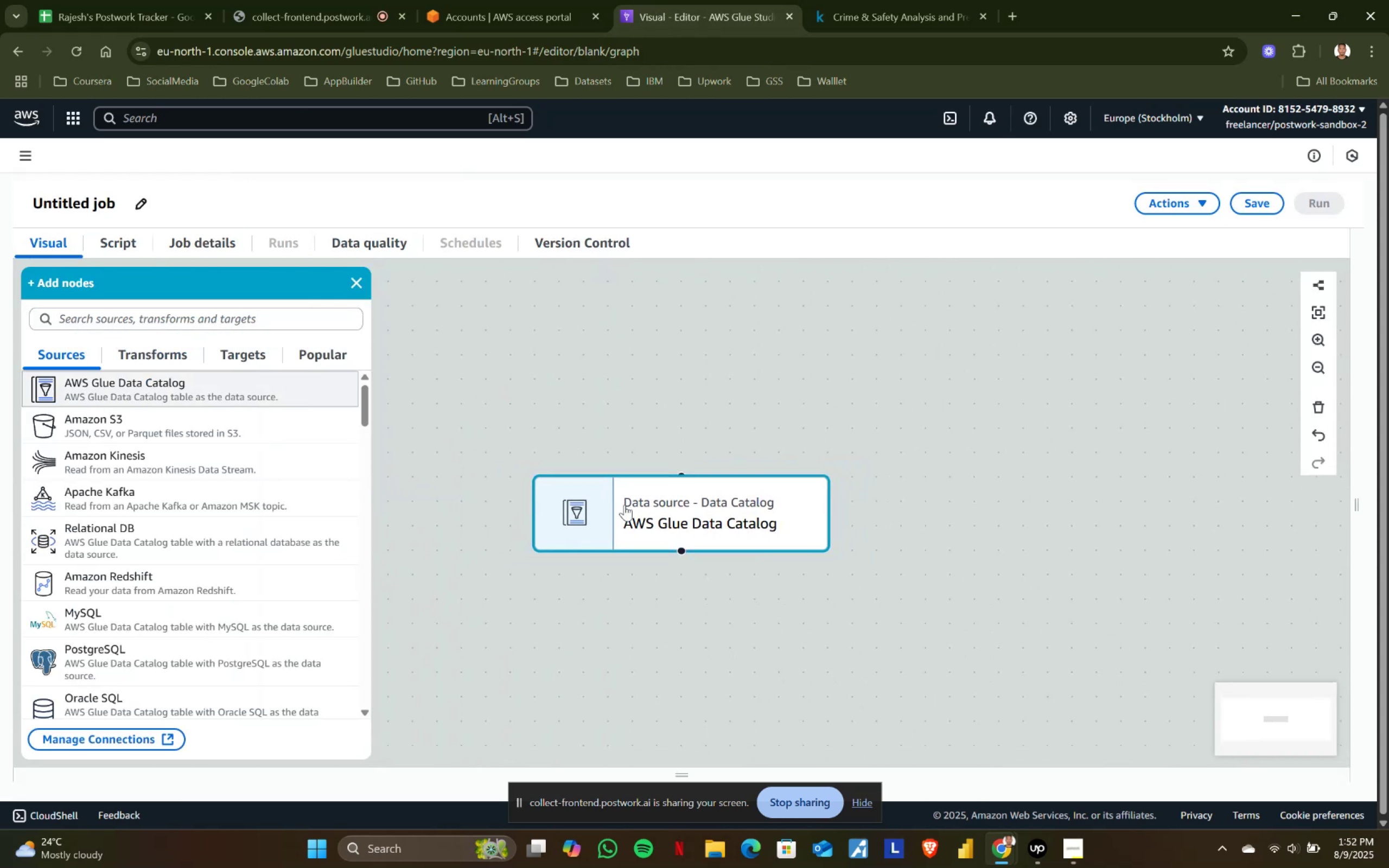 
left_click([639, 513])
 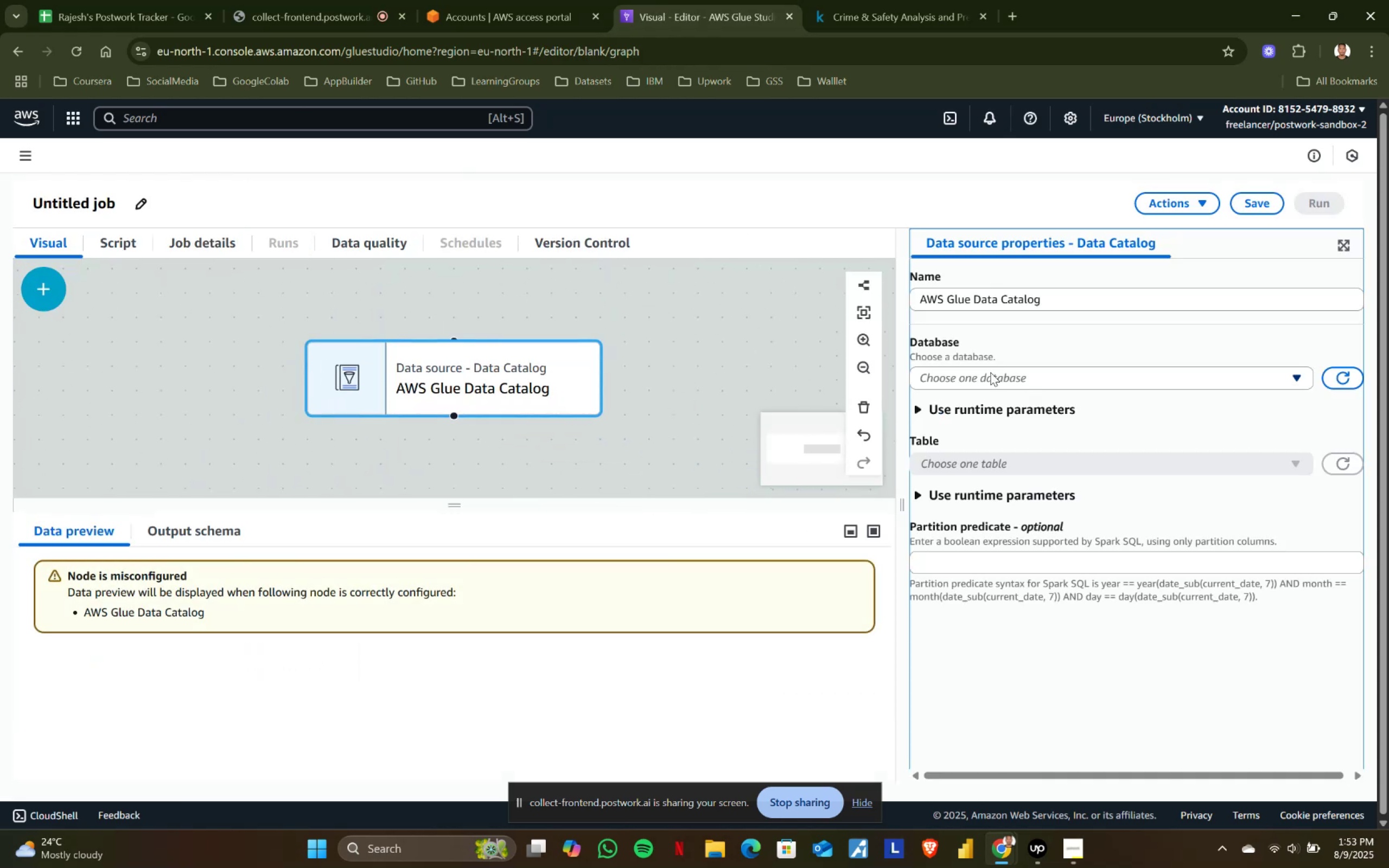 
left_click([990, 372])
 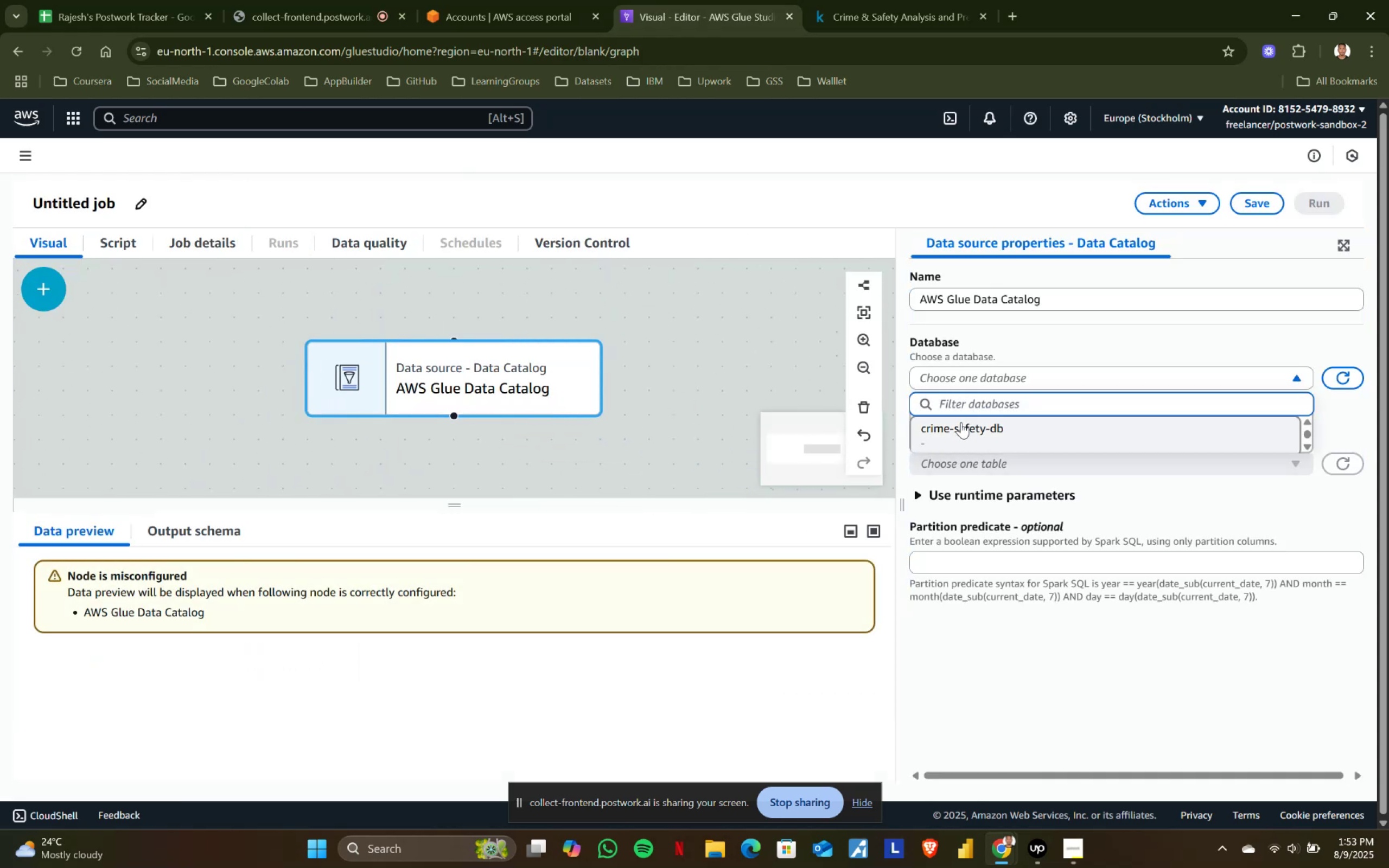 
left_click([957, 429])
 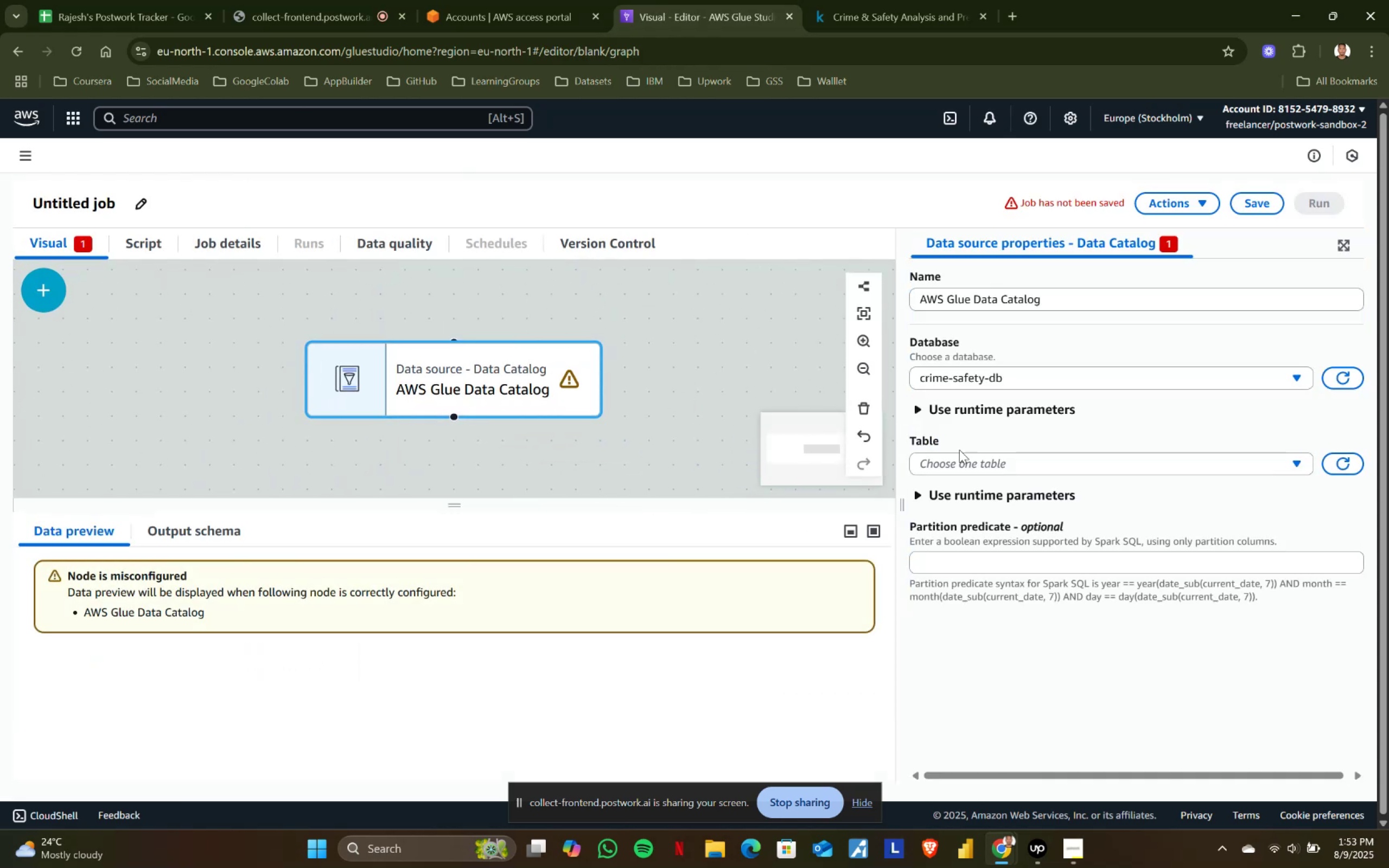 
left_click([959, 462])
 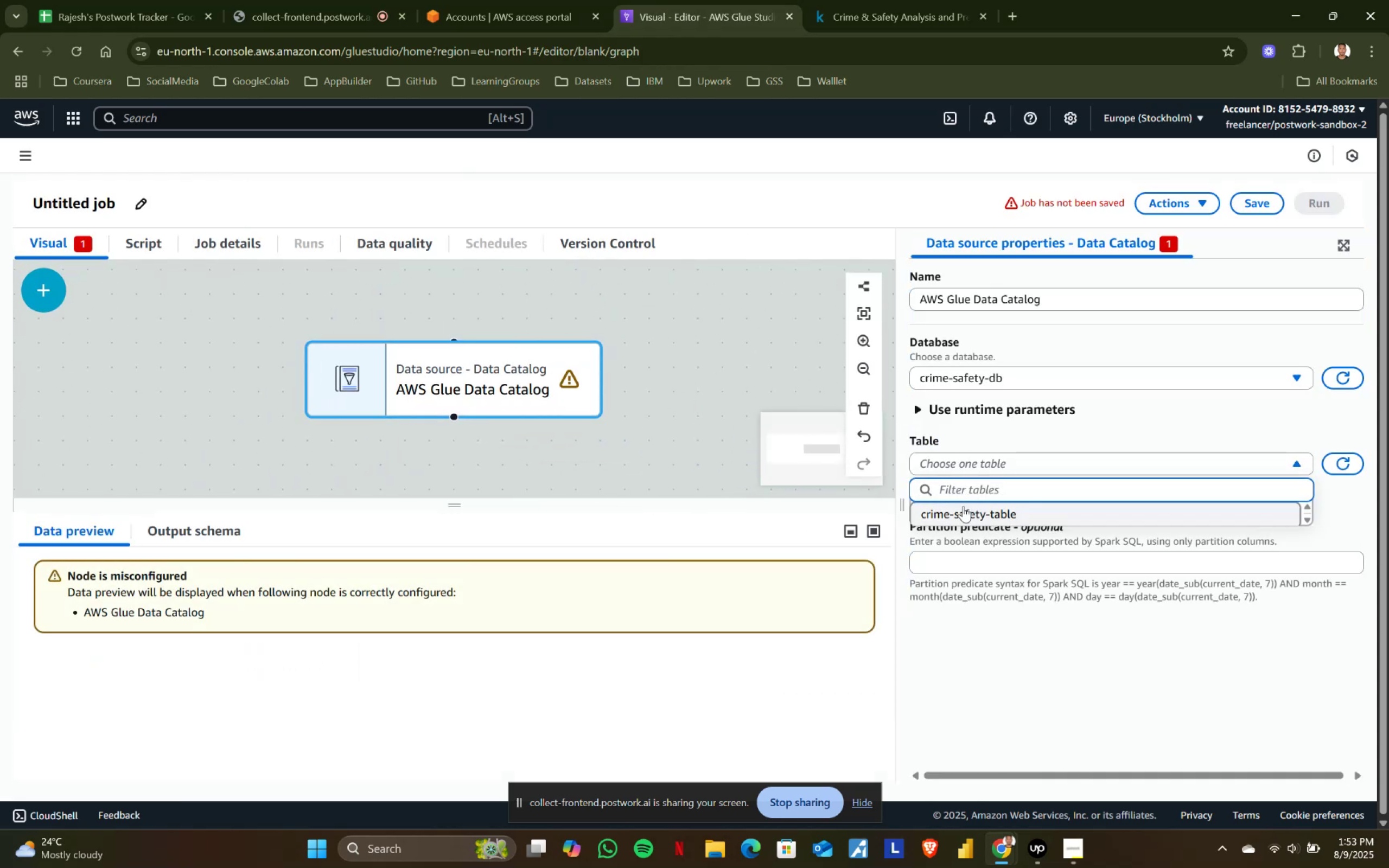 
left_click([963, 509])
 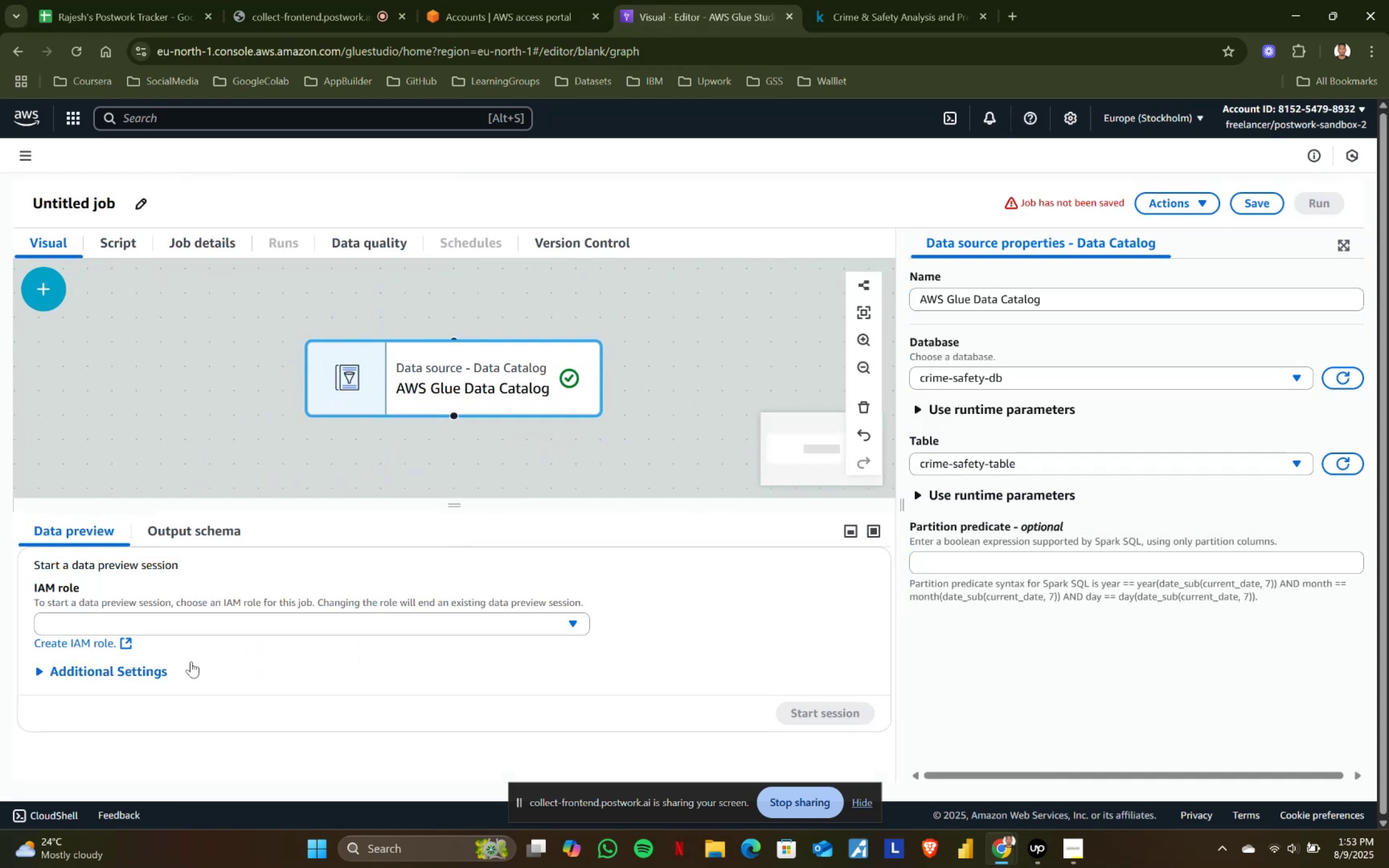 
left_click([173, 627])
 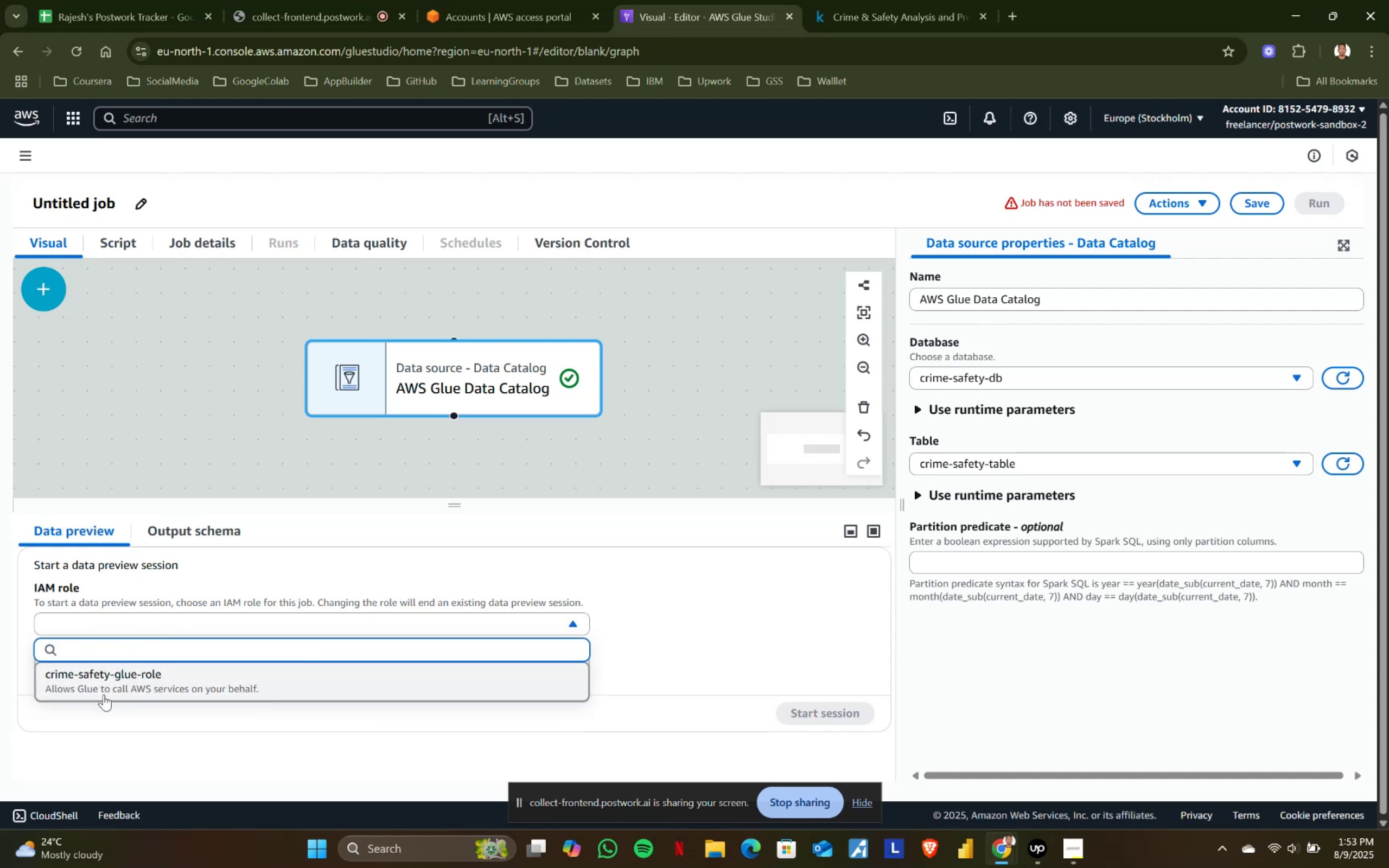 
left_click([112, 688])
 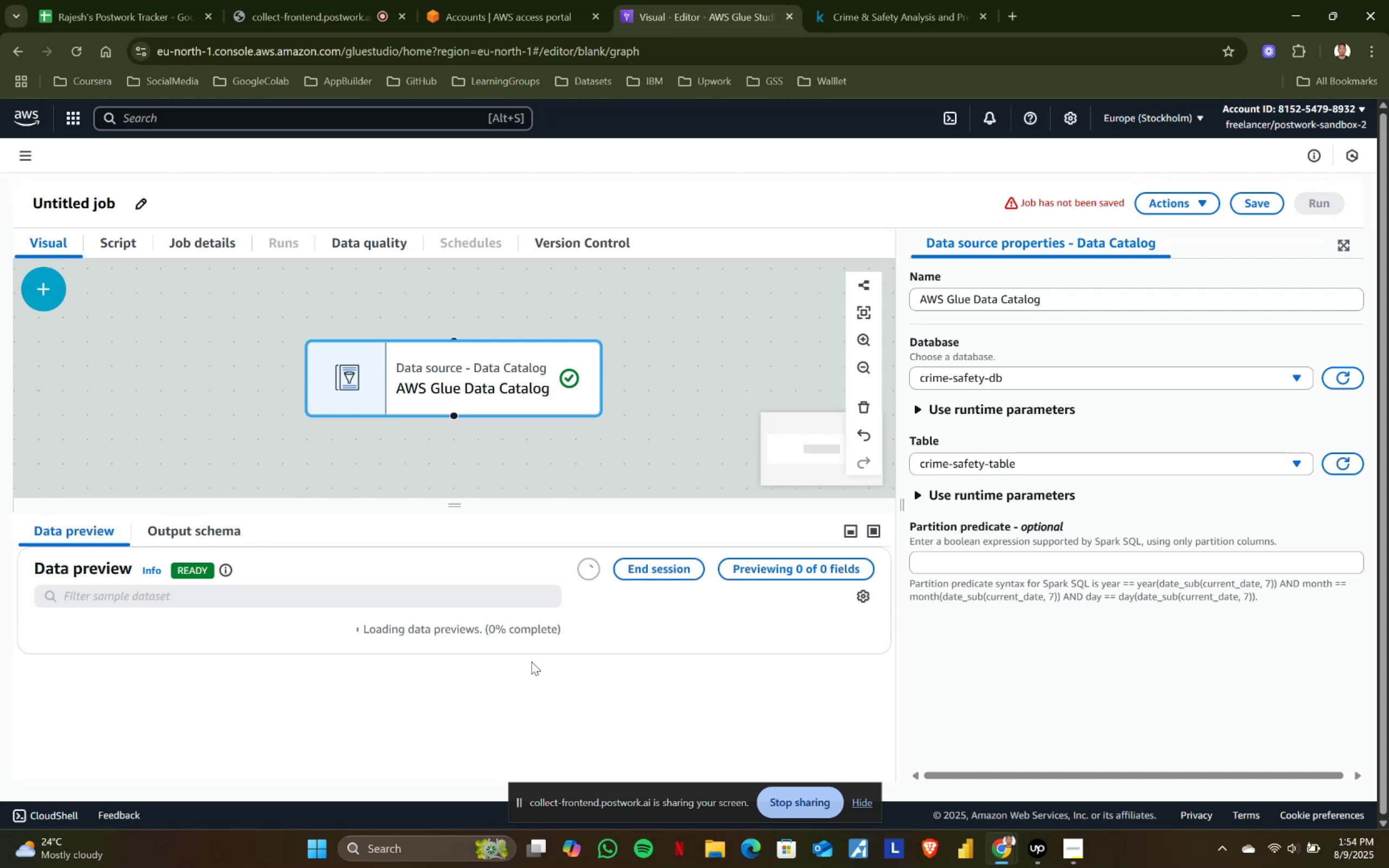 
wait(75.89)
 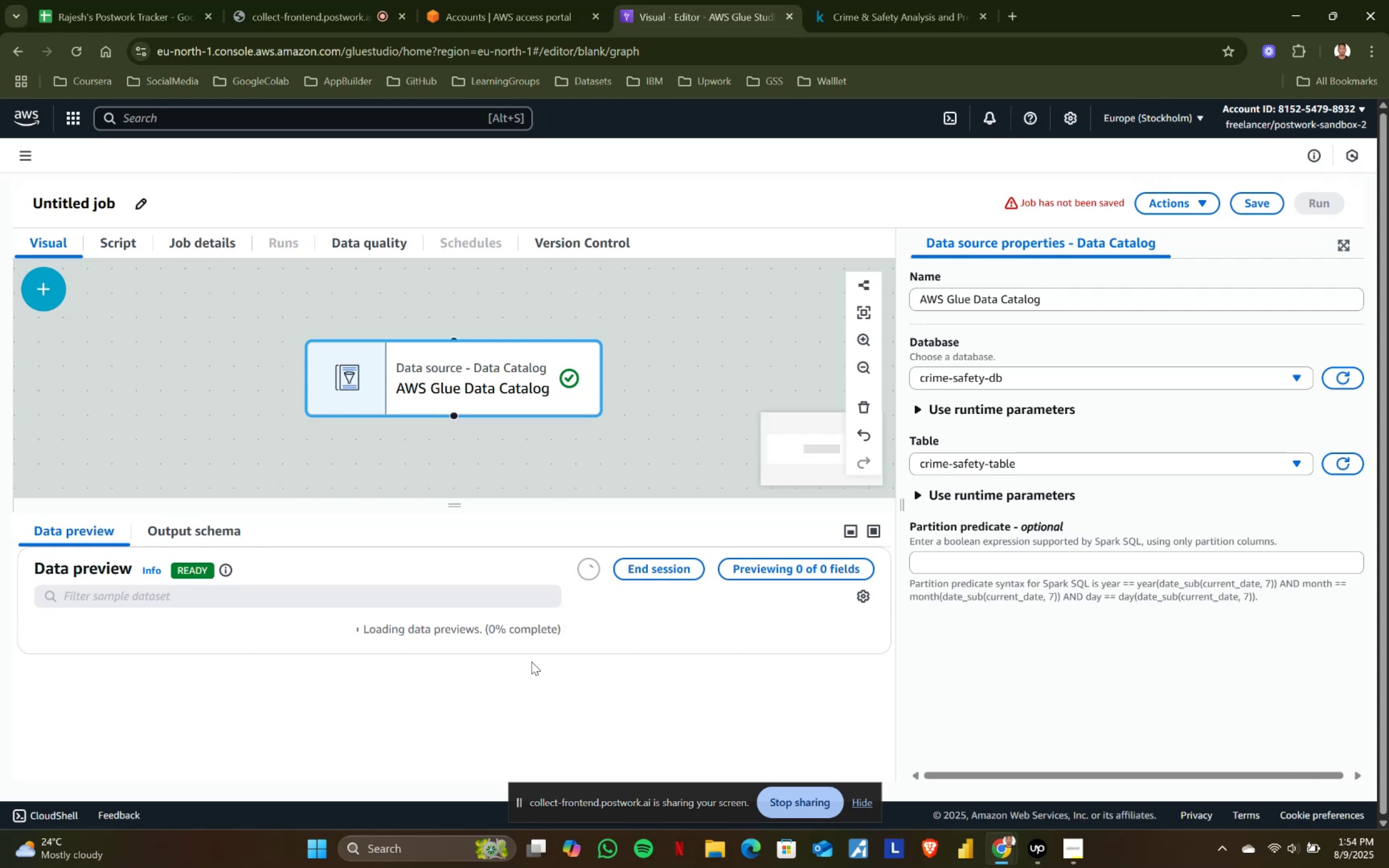 
scroll: coordinate [440, 746], scroll_direction: down, amount: 6.0
 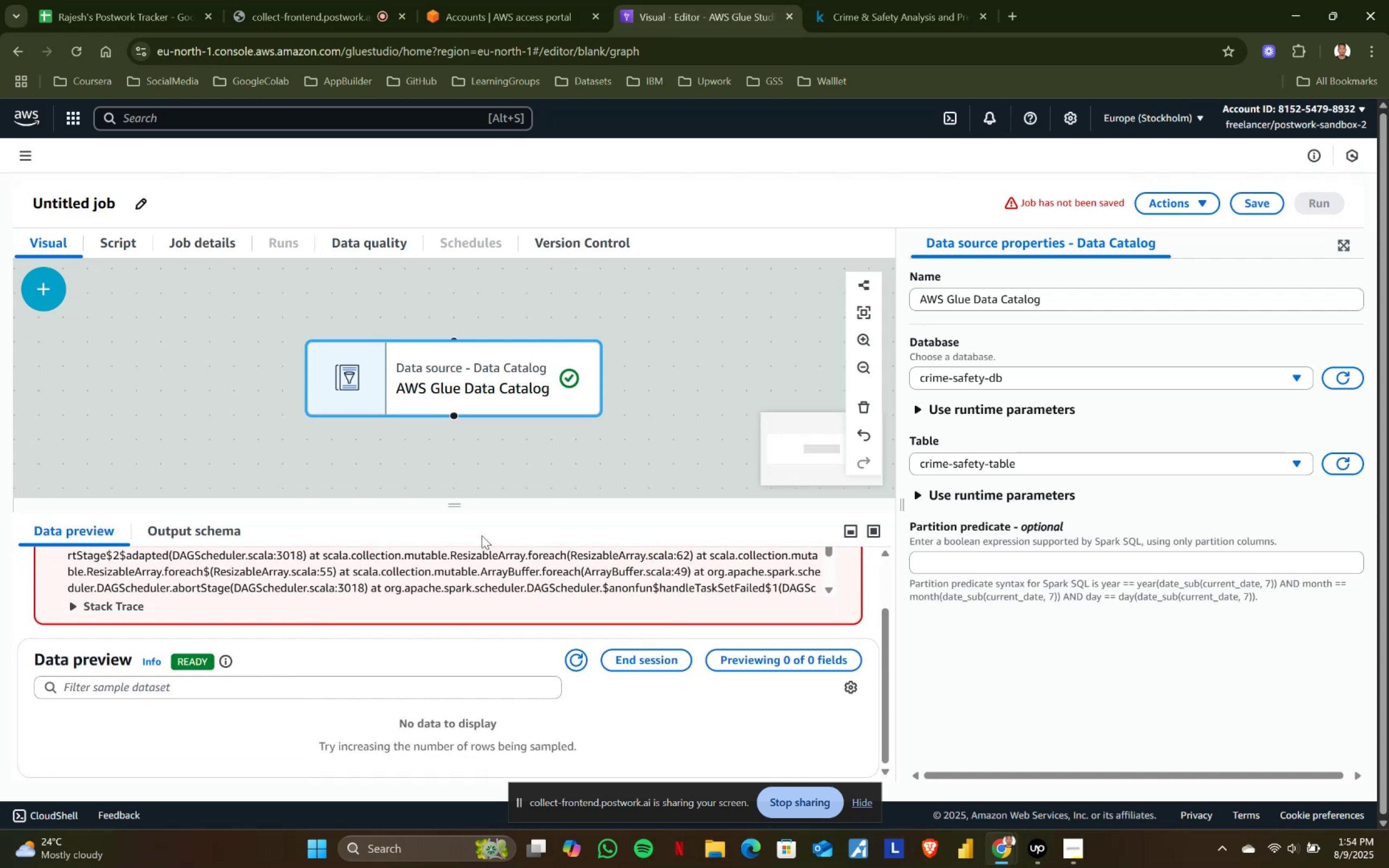 
scroll: coordinate [364, 637], scroll_direction: up, amount: 3.0
 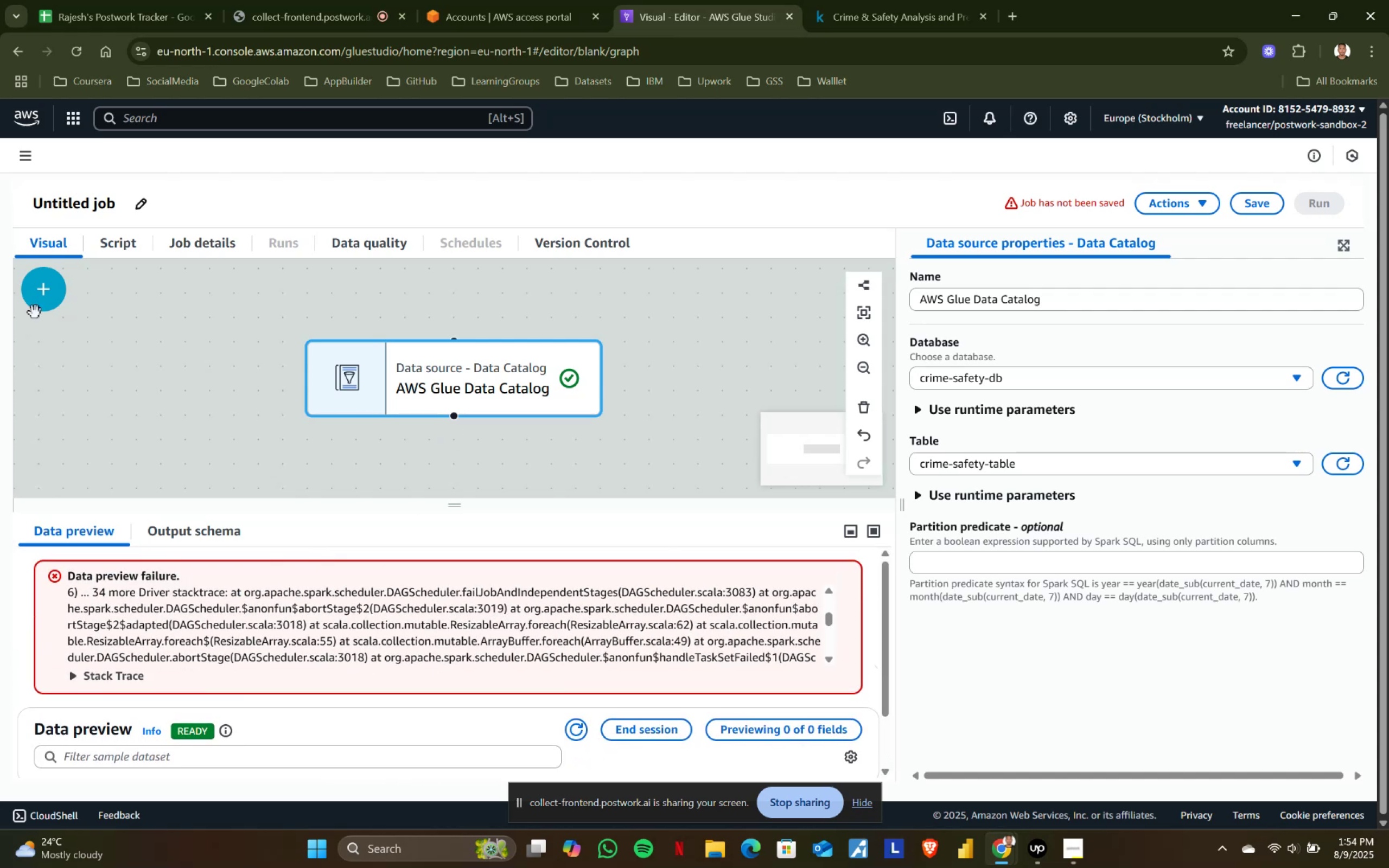 
left_click([30, 302])
 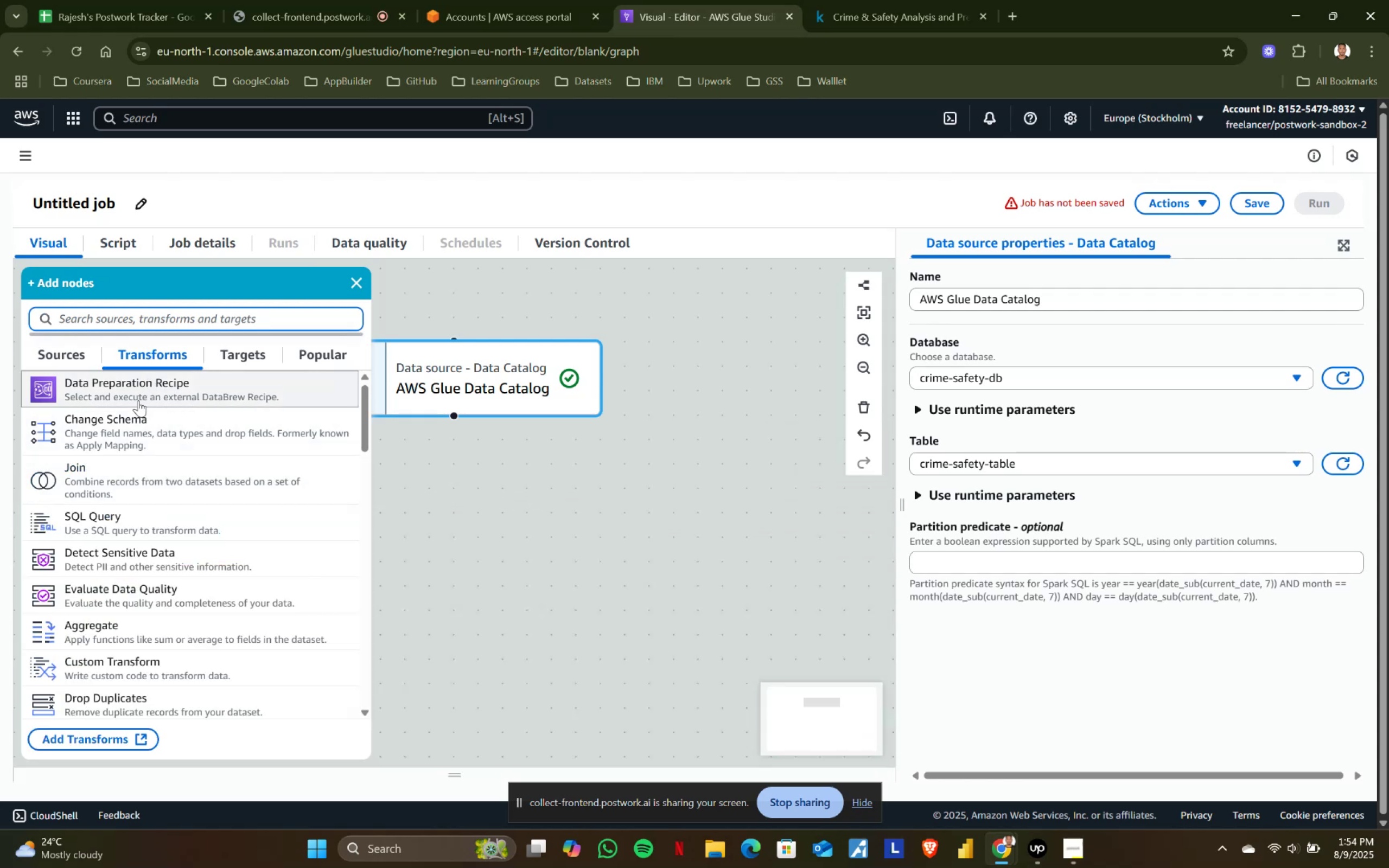 
scroll: coordinate [126, 608], scroll_direction: down, amount: 2.0
 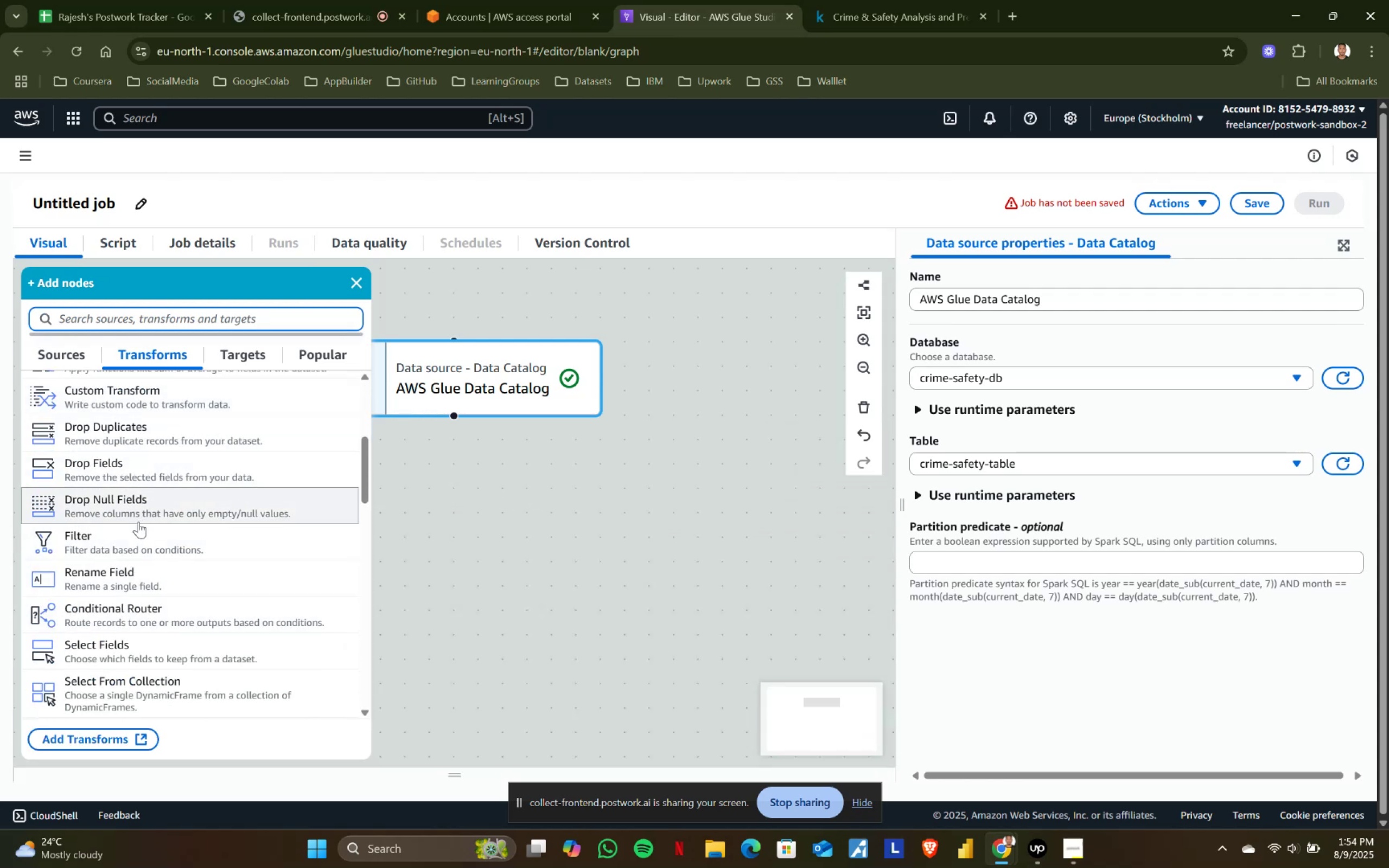 
left_click([148, 510])
 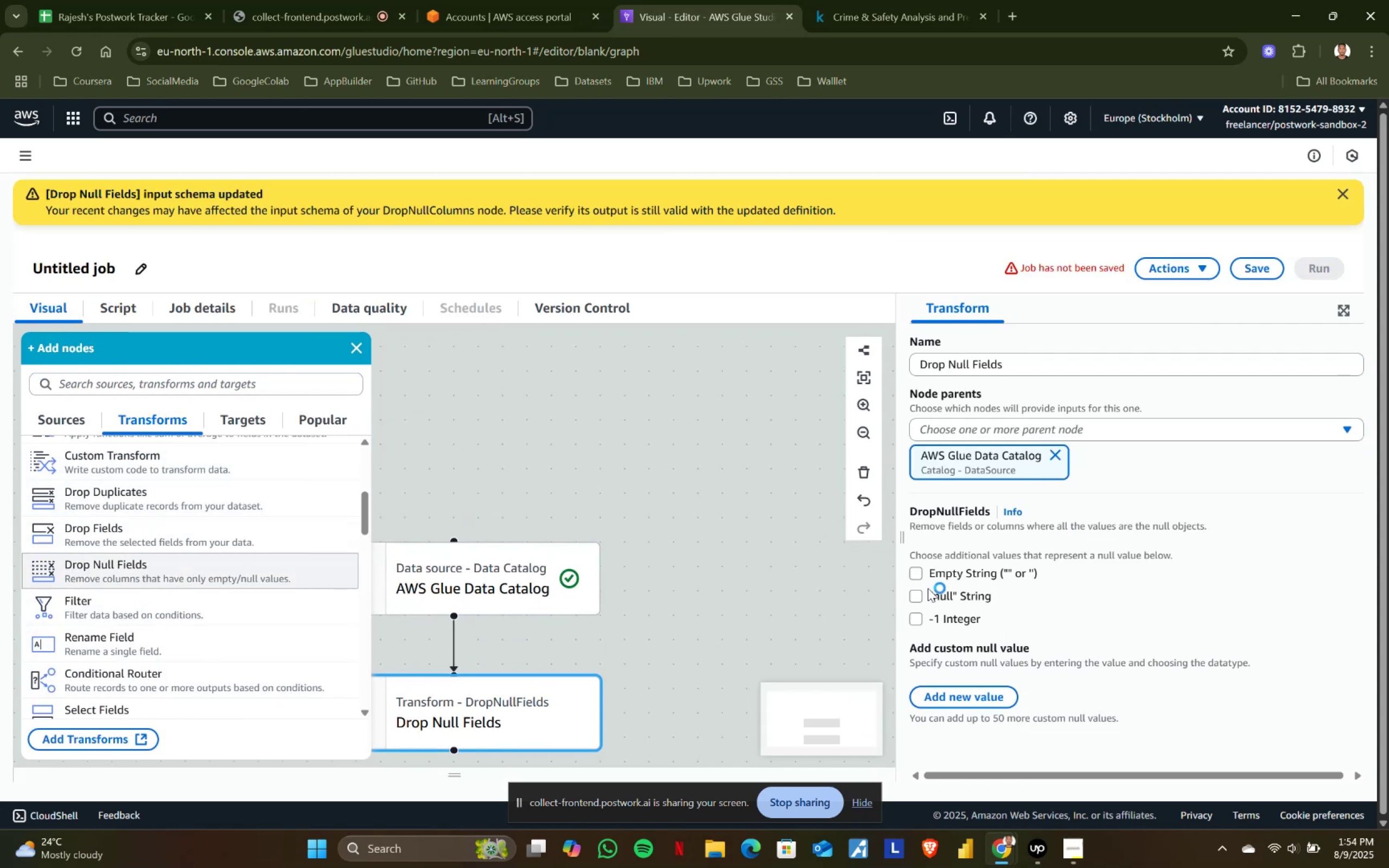 
left_click([919, 573])
 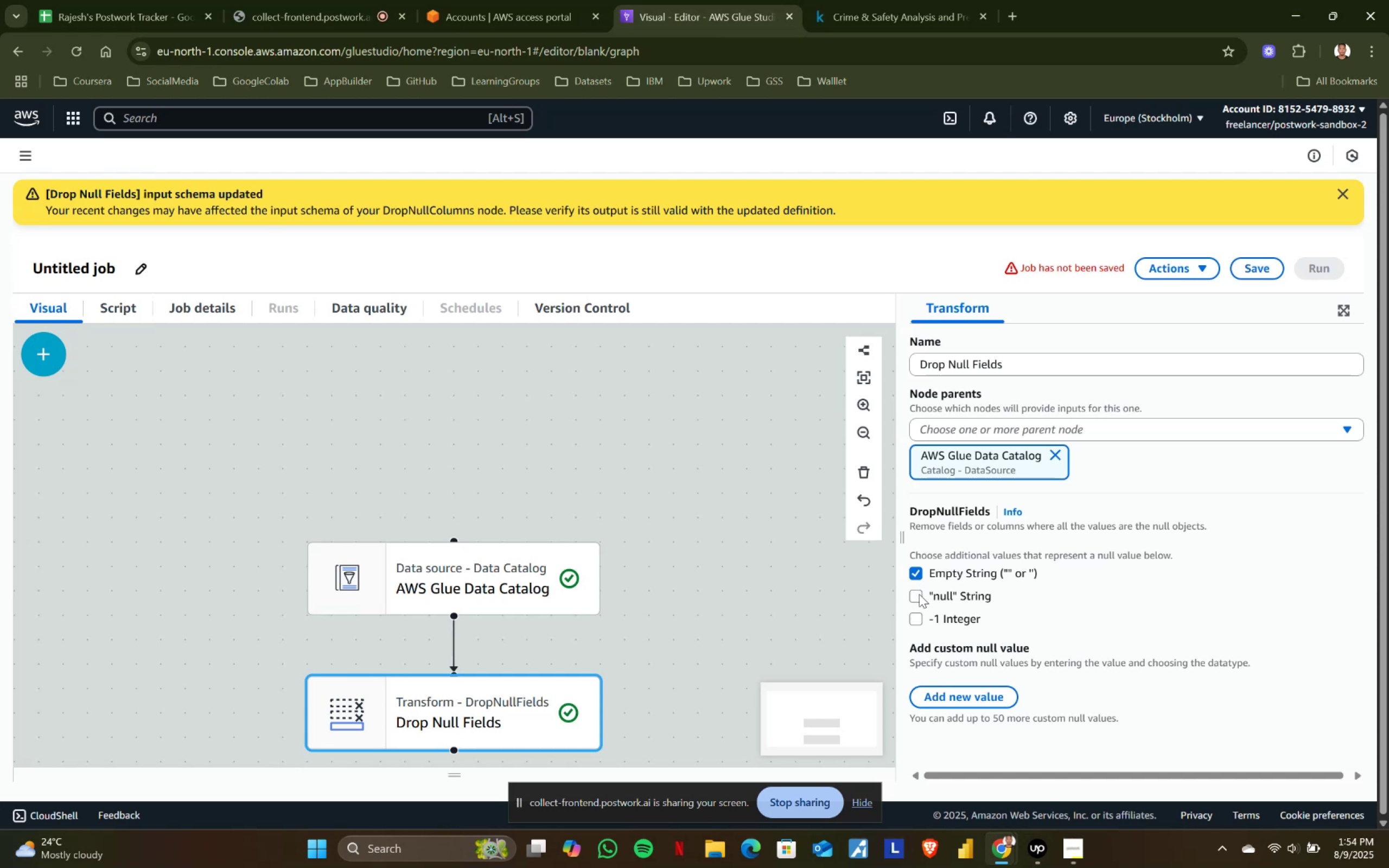 
left_click([919, 595])
 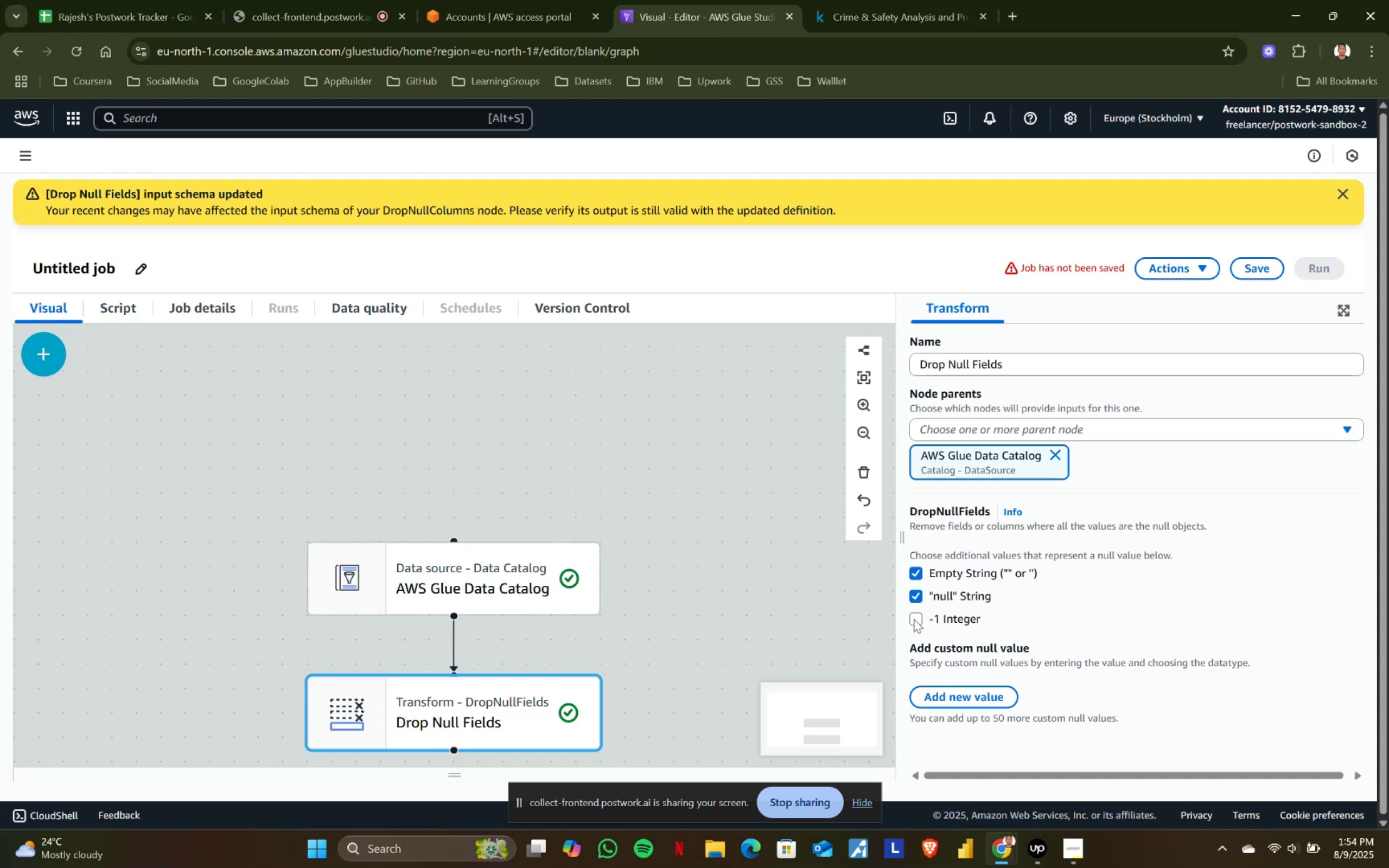 
left_click([914, 619])
 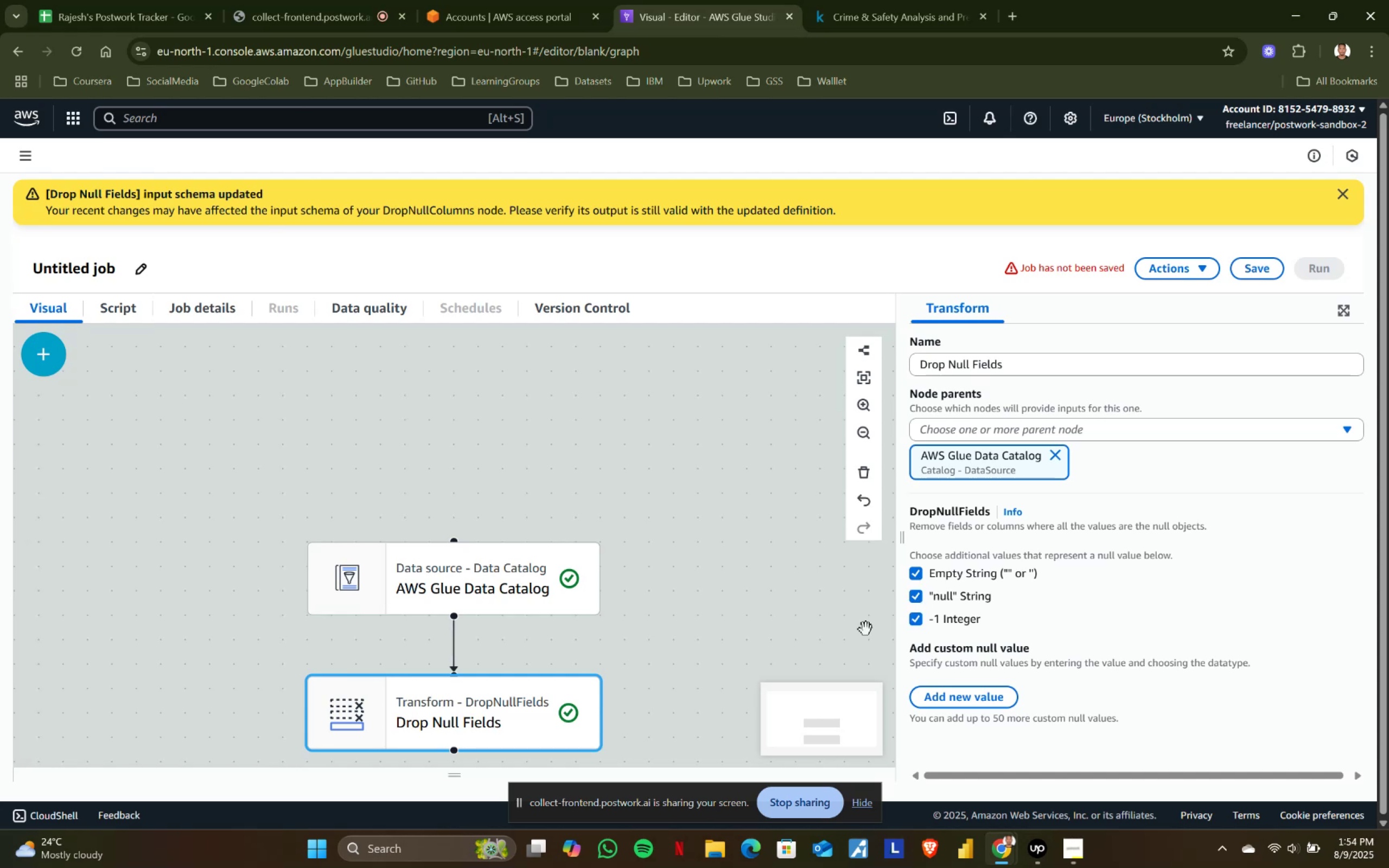 
scroll: coordinate [591, 630], scroll_direction: down, amount: 2.0
 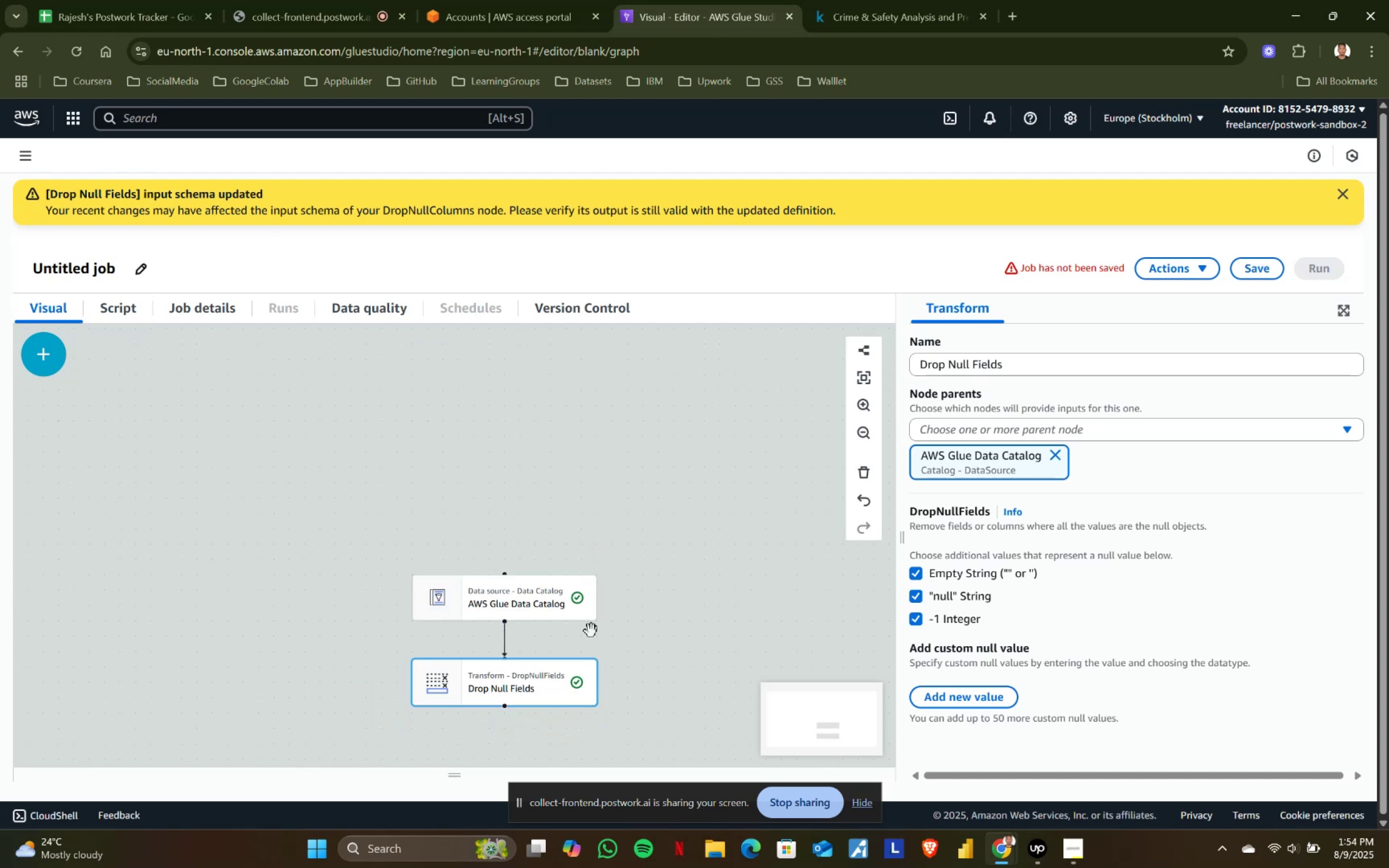 
scroll: coordinate [671, 635], scroll_direction: up, amount: 2.0
 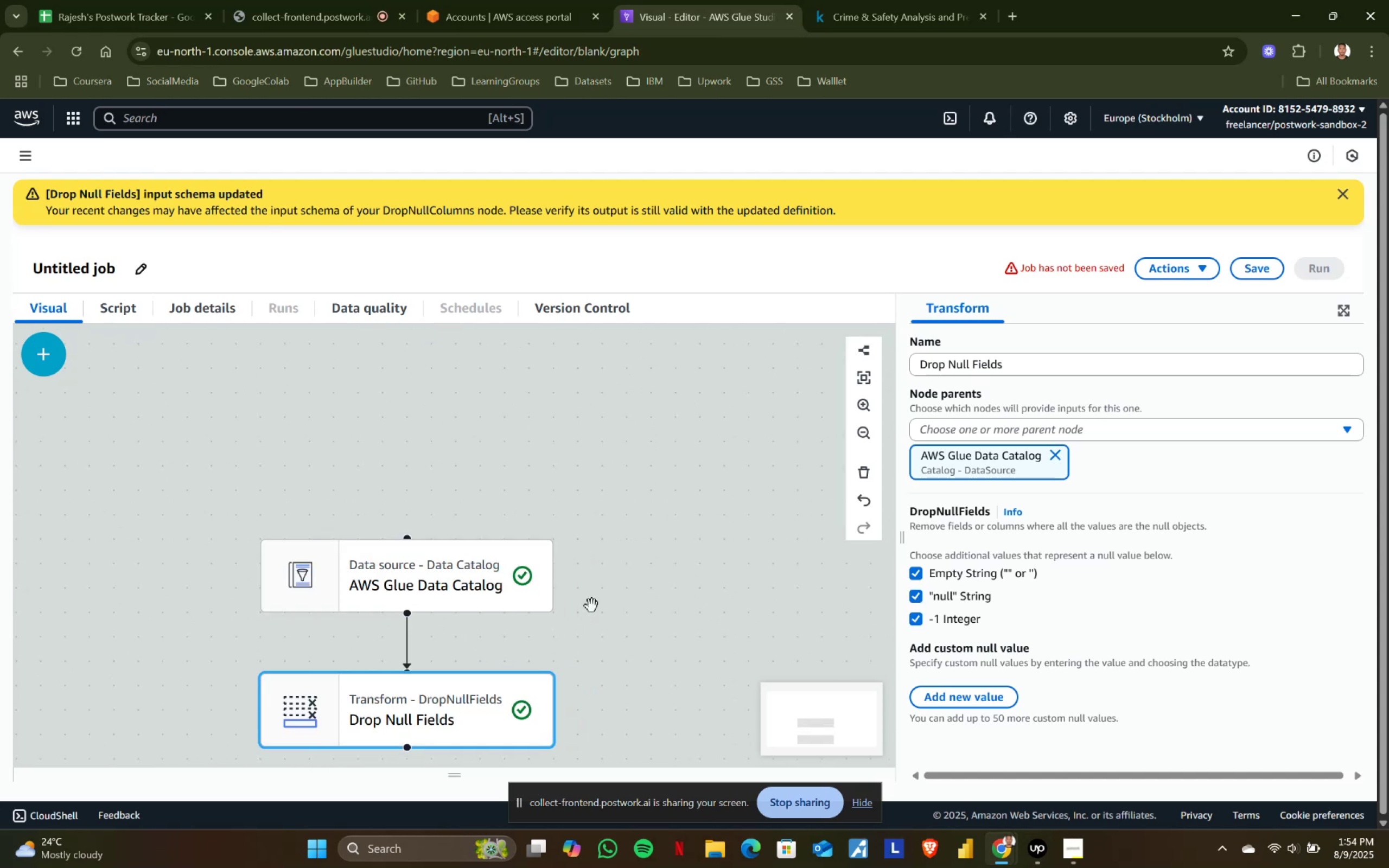 
left_click_drag(start_coordinate=[589, 604], to_coordinate=[620, 470])
 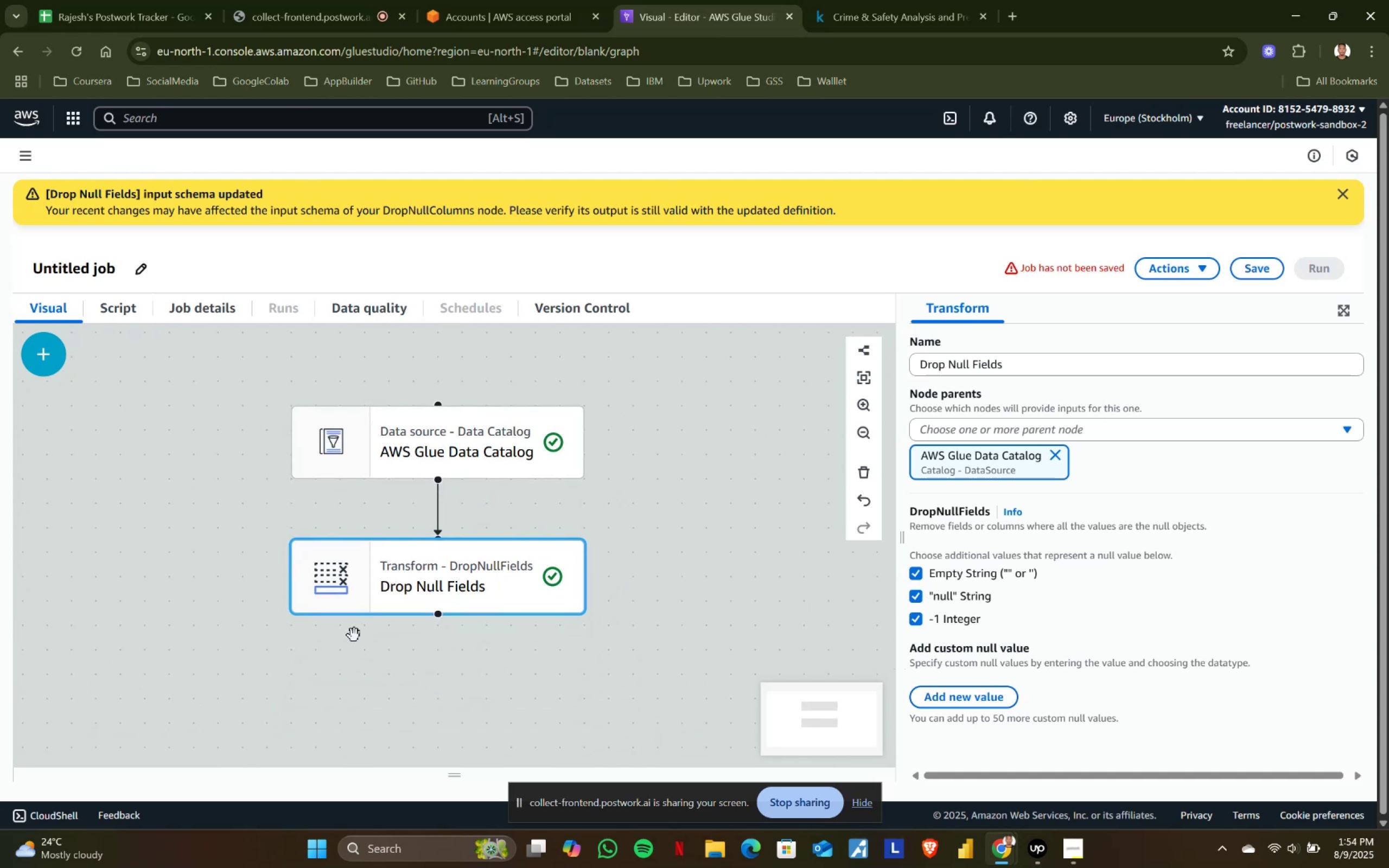 
left_click([35, 362])
 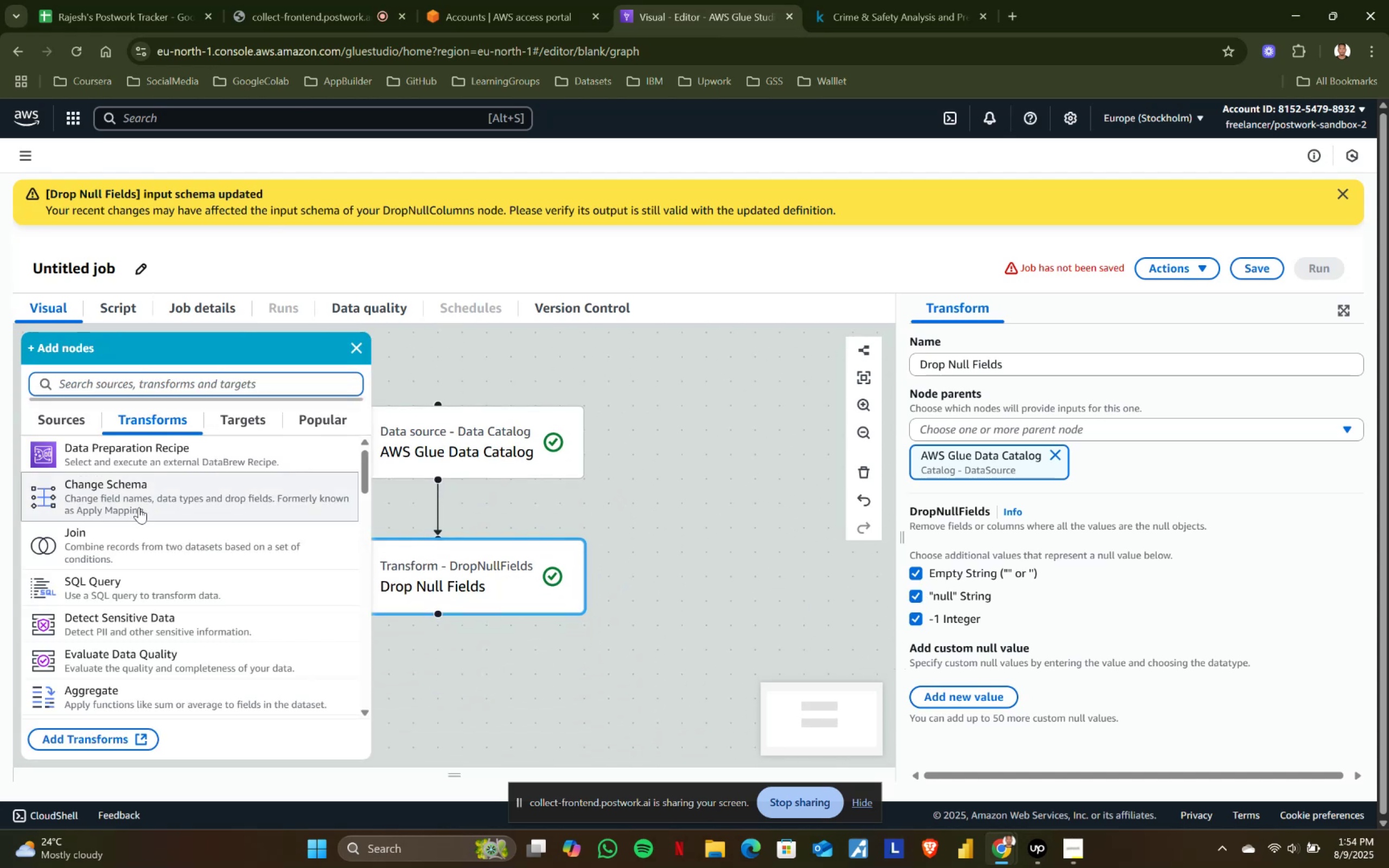 
scroll: coordinate [141, 607], scroll_direction: down, amount: 2.0
 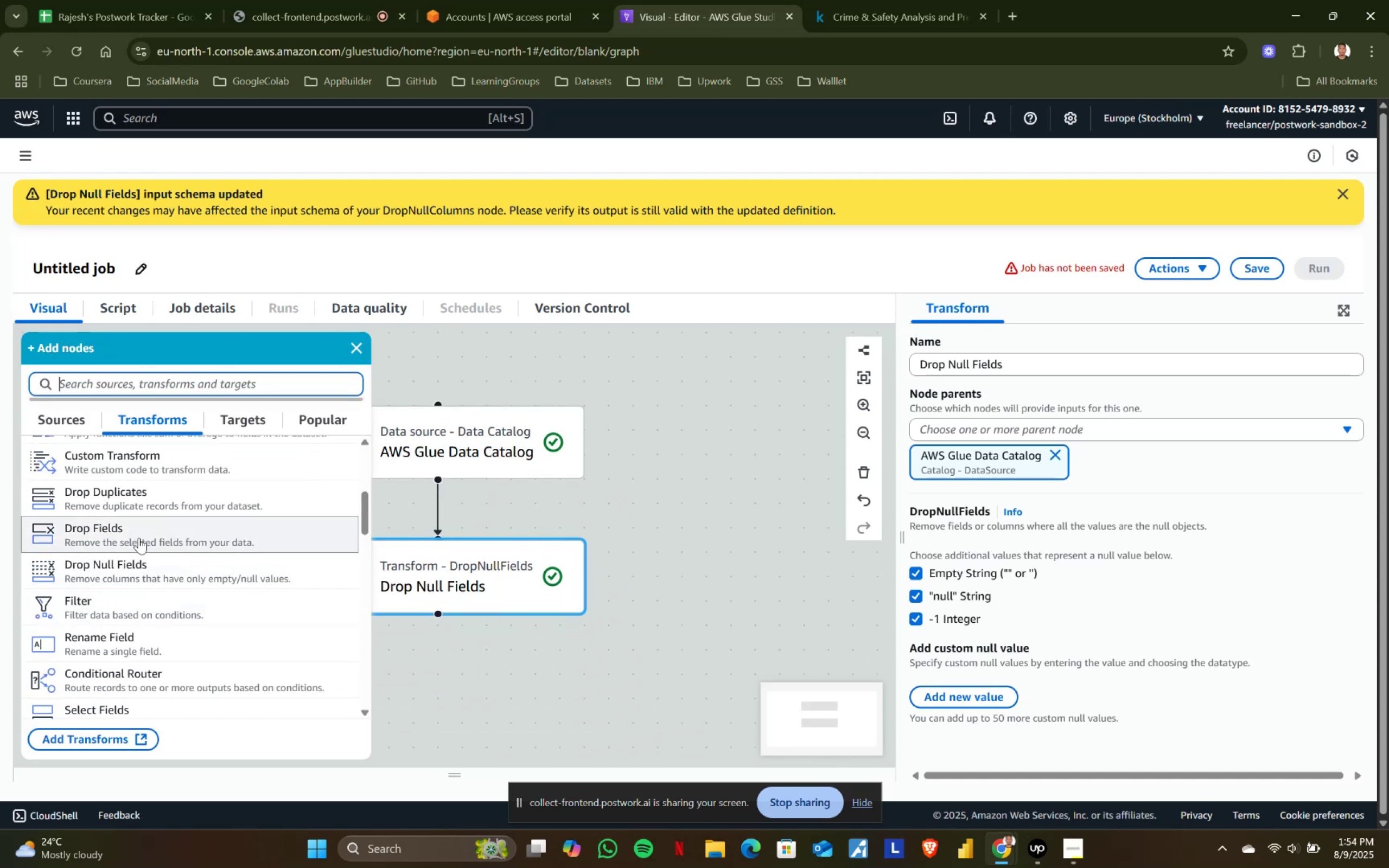 
left_click([139, 538])
 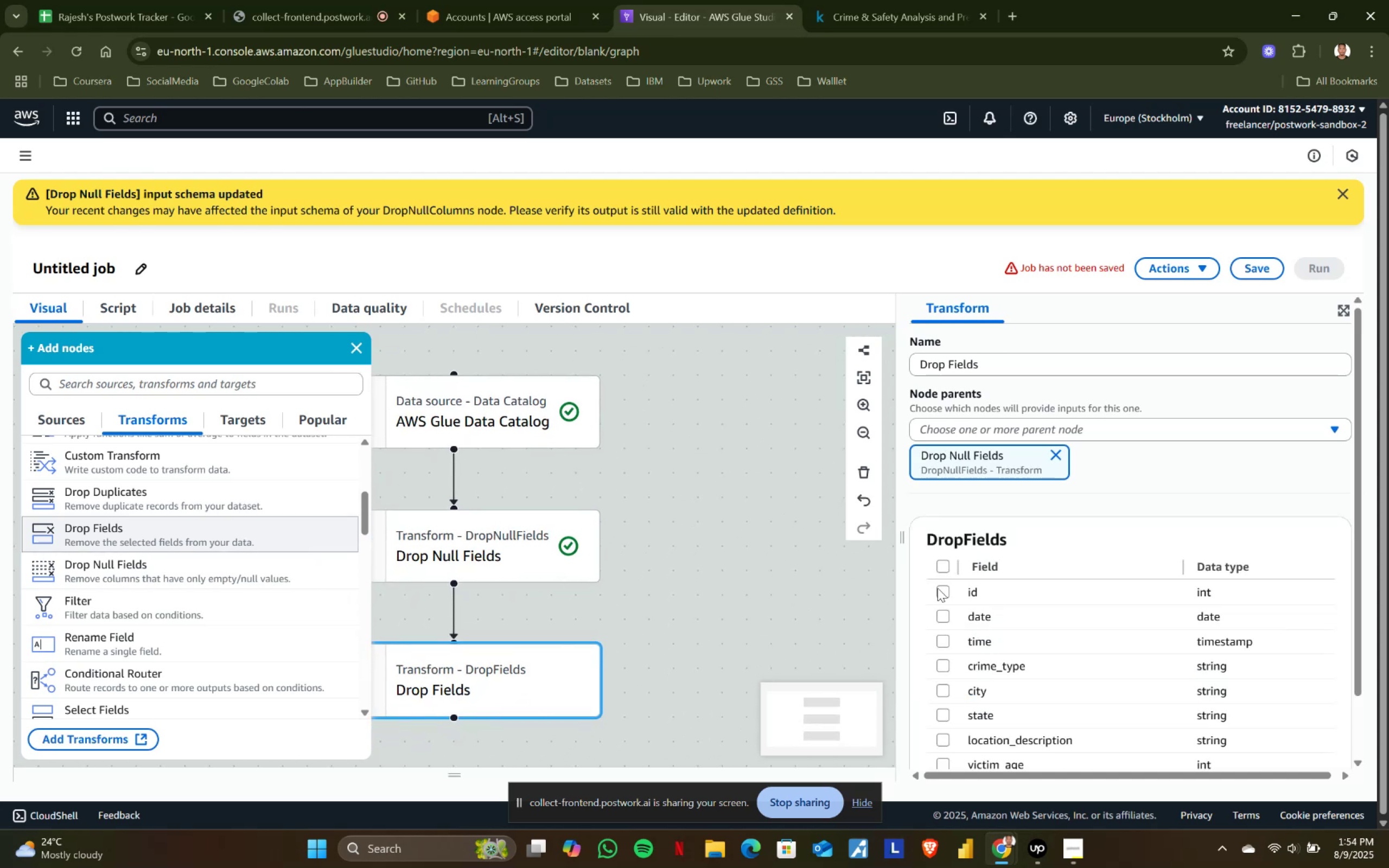 
left_click([940, 590])
 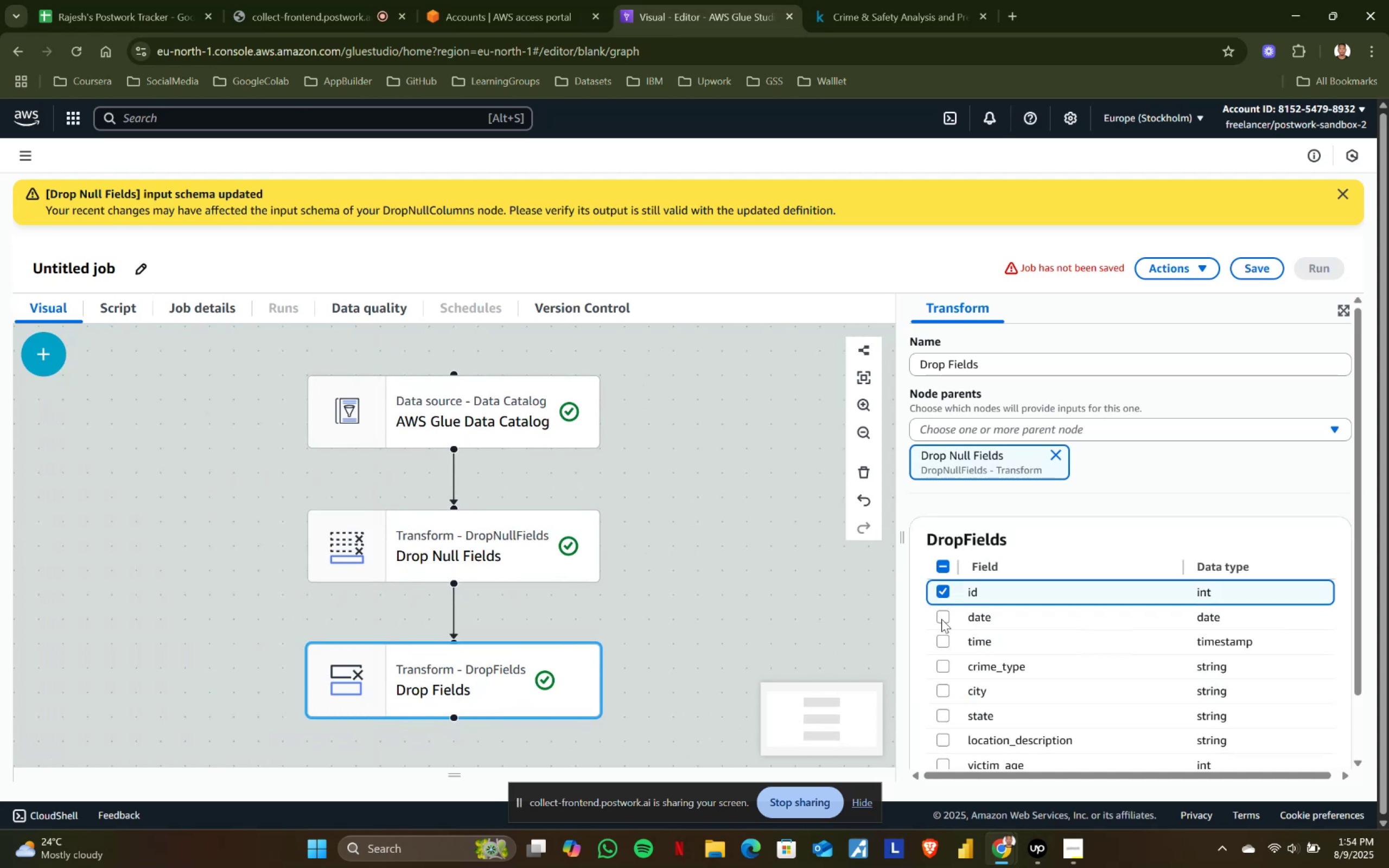 
left_click([941, 619])
 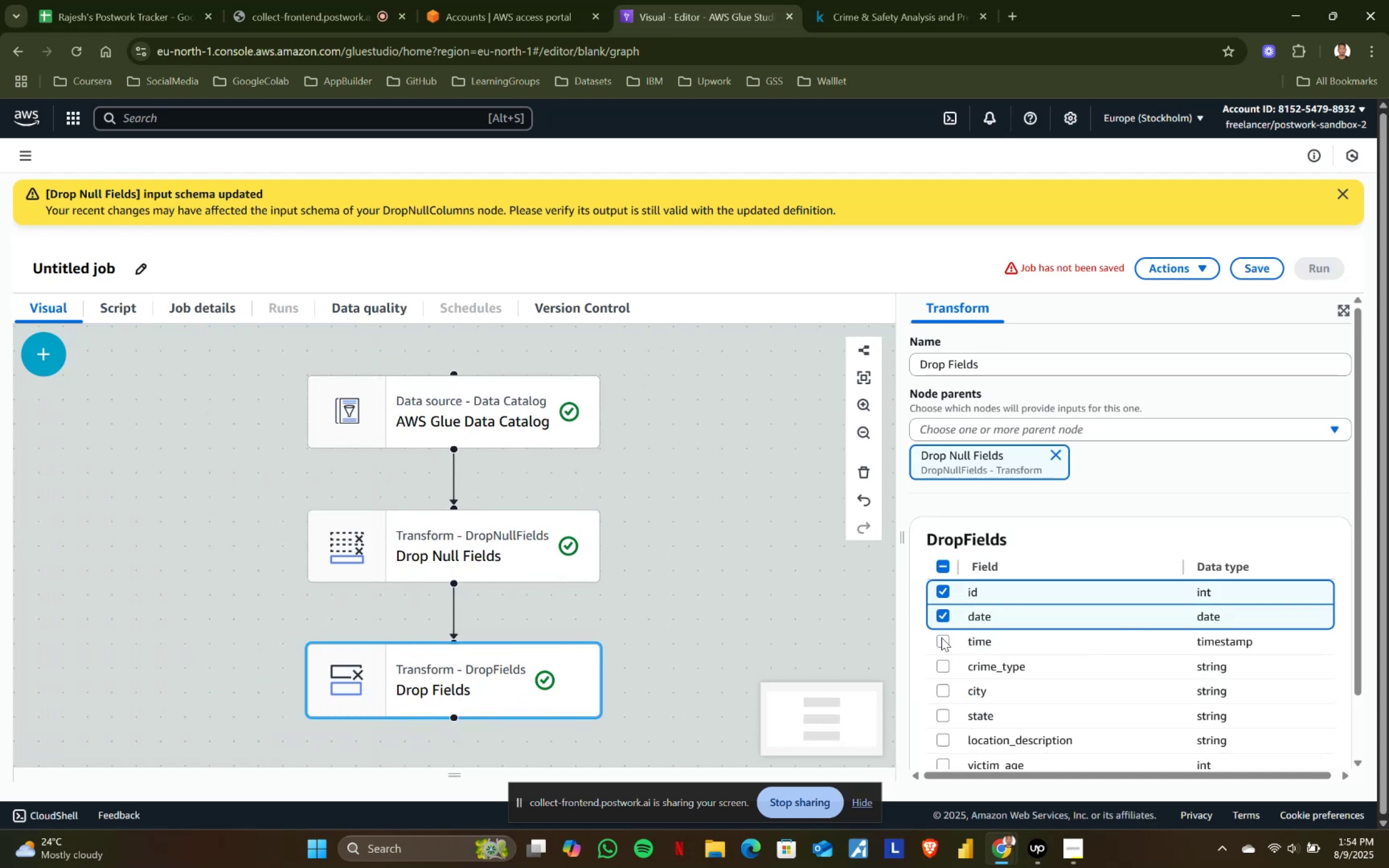 
left_click([941, 637])
 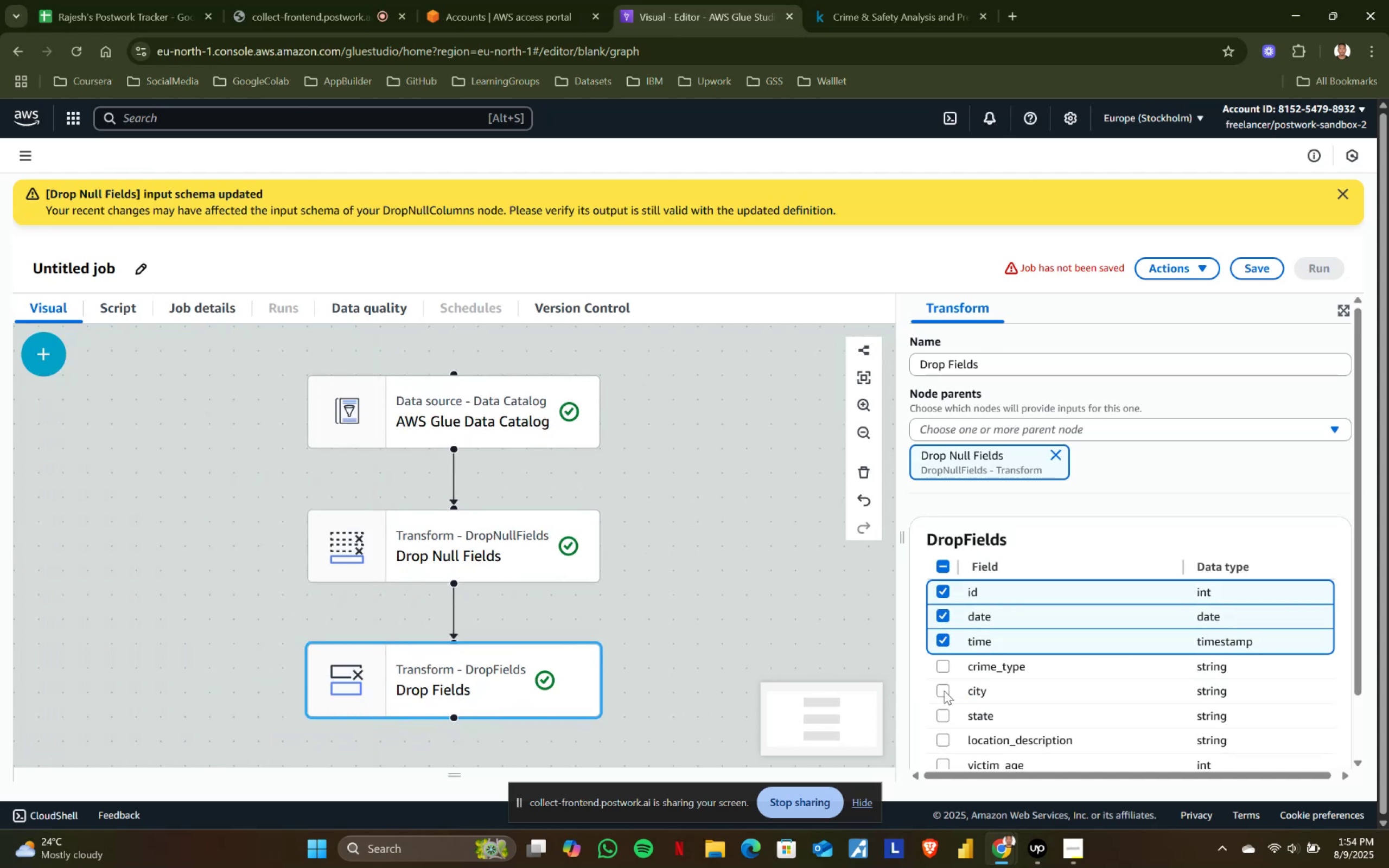 
scroll: coordinate [1006, 687], scroll_direction: down, amount: 2.0
 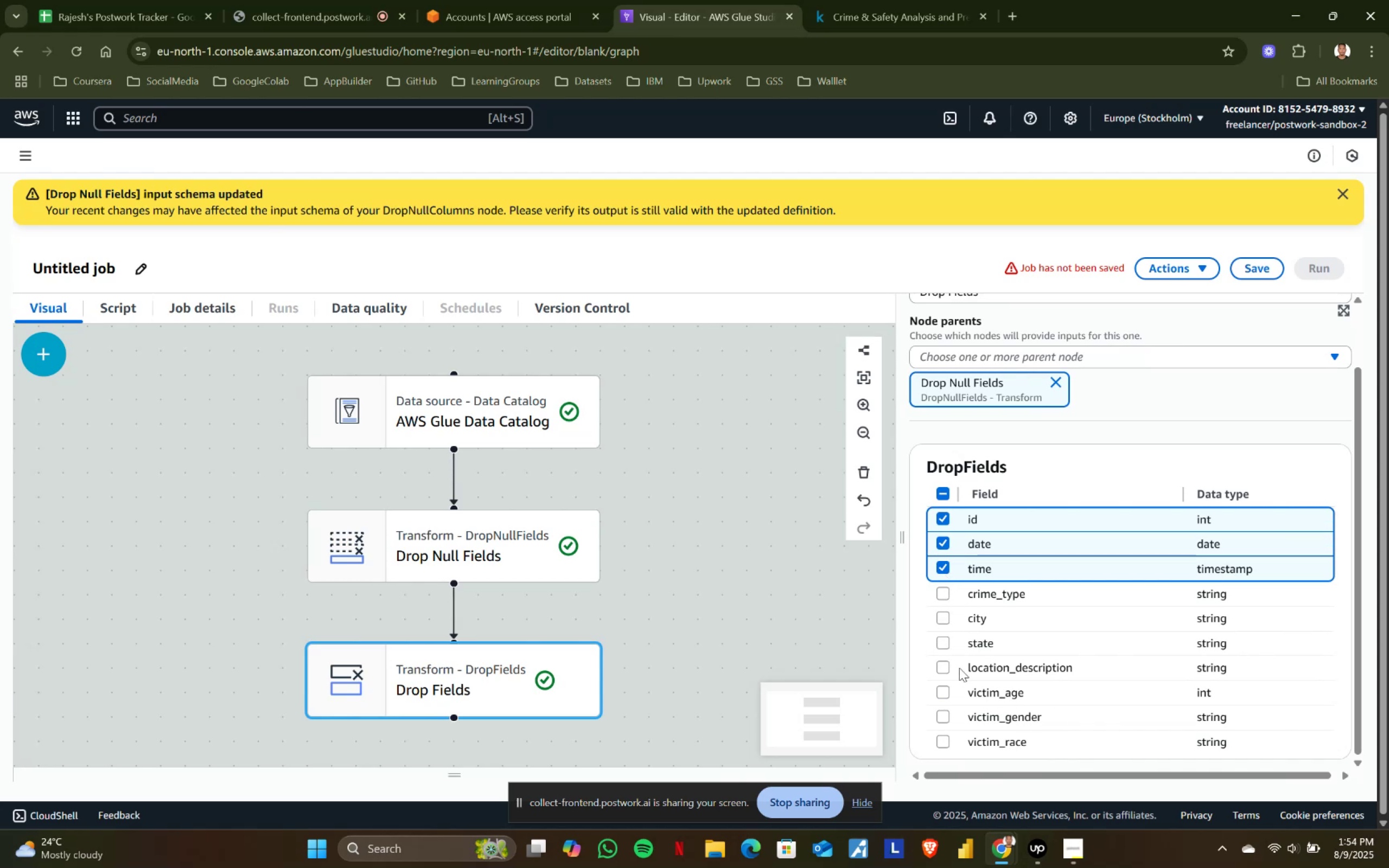 
wait(6.92)
 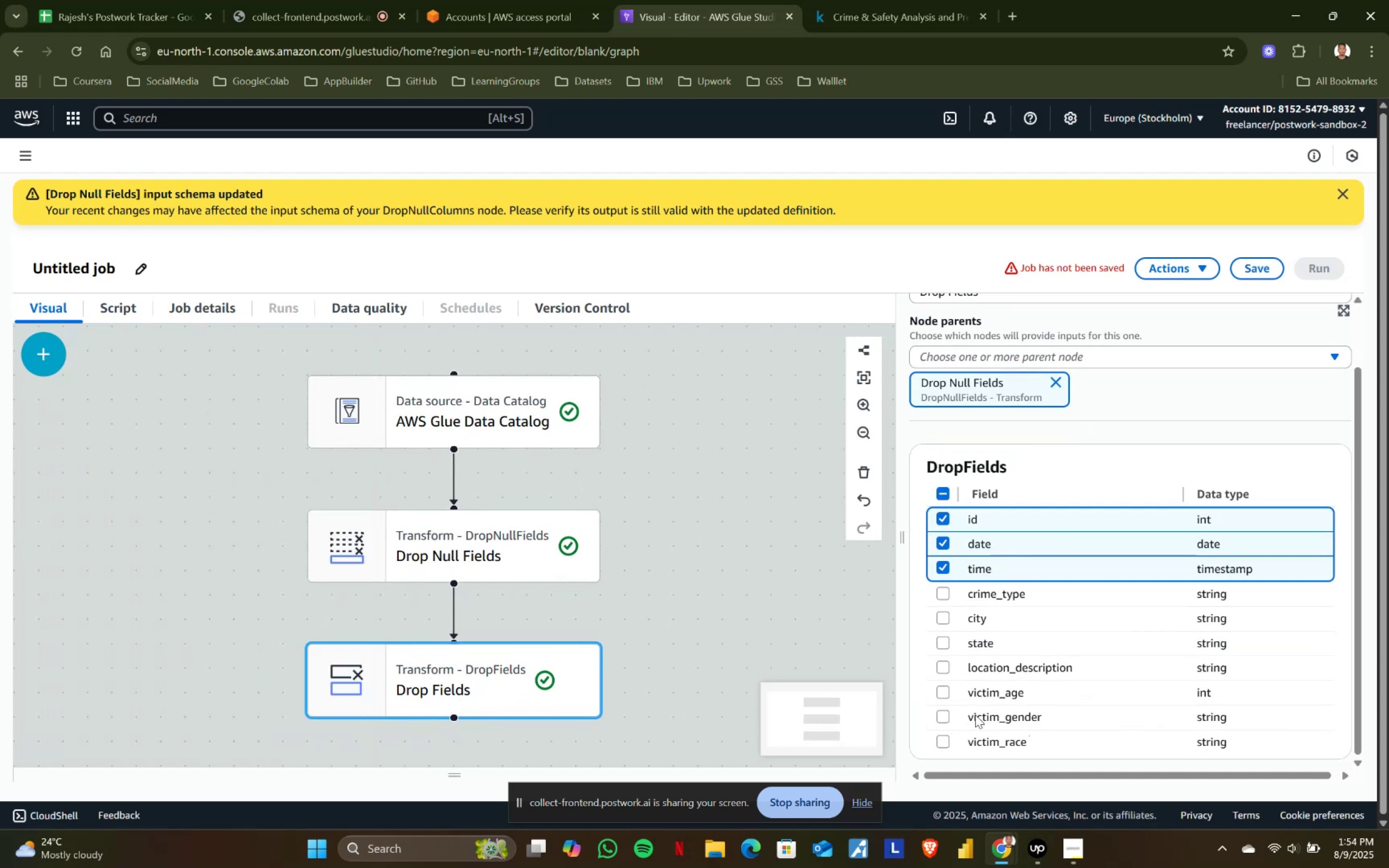 
left_click([940, 668])
 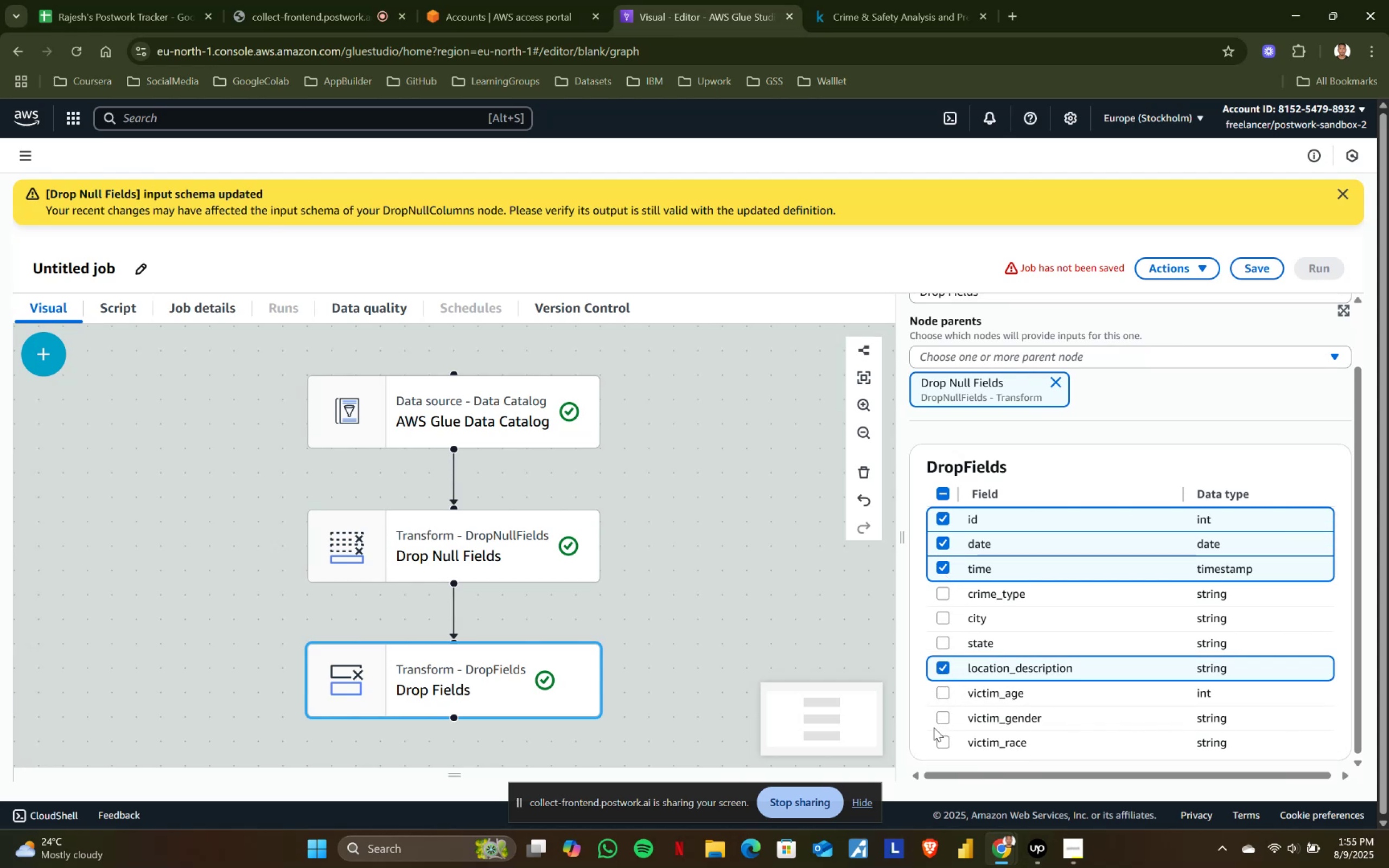 
scroll: coordinate [995, 578], scroll_direction: down, amount: 1.0
 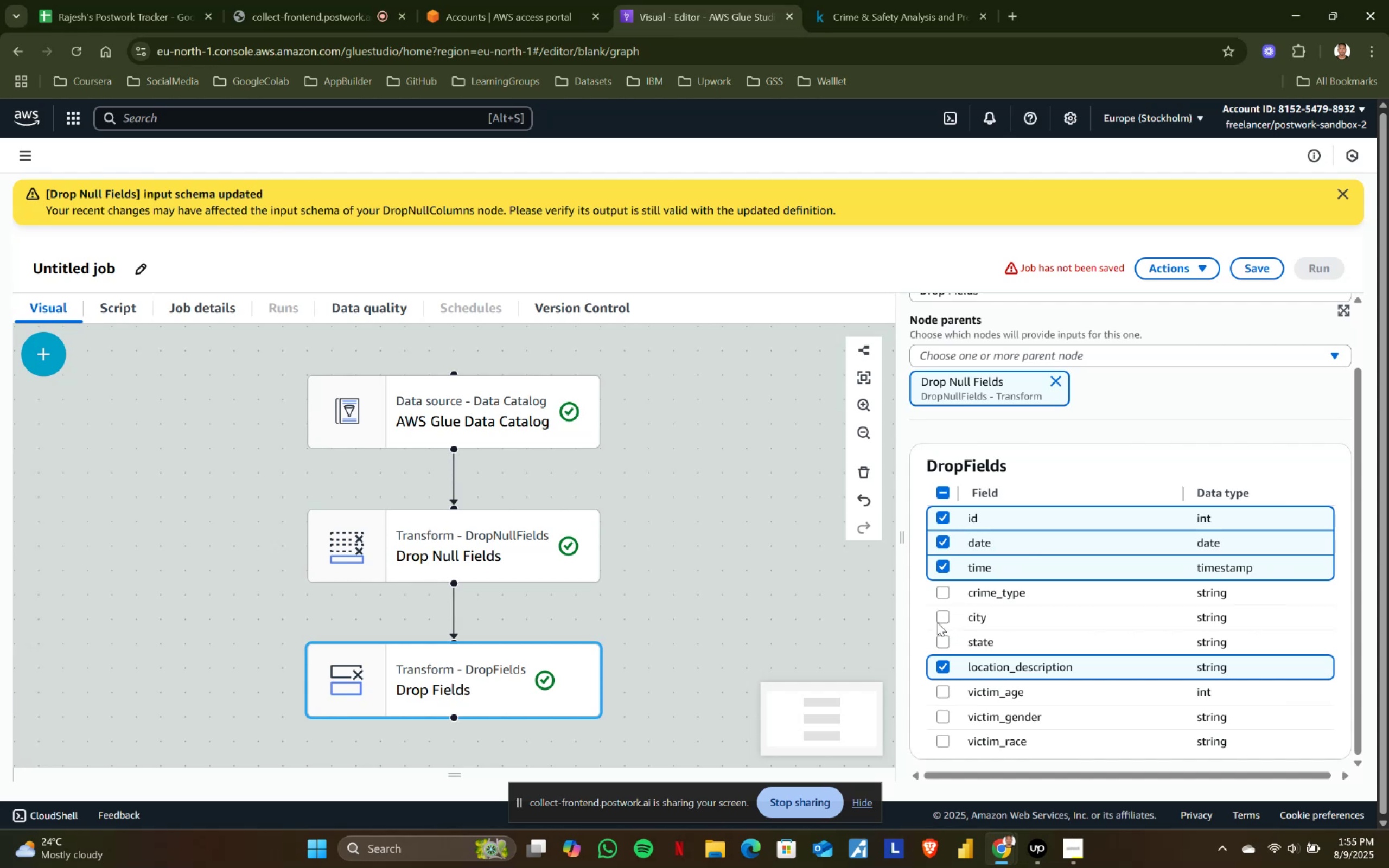 
left_click([53, 363])
 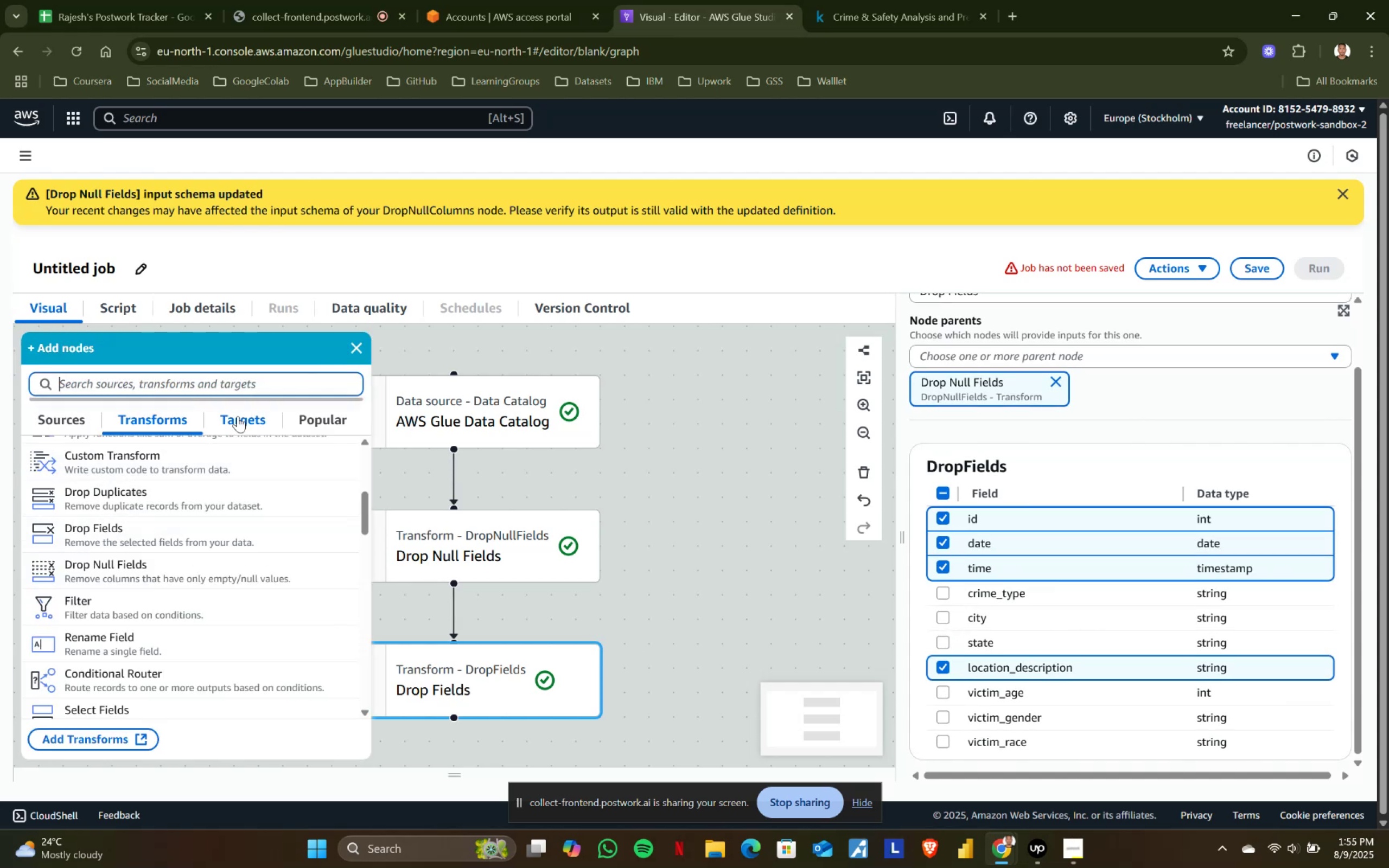 
scroll: coordinate [174, 576], scroll_direction: down, amount: 2.0
 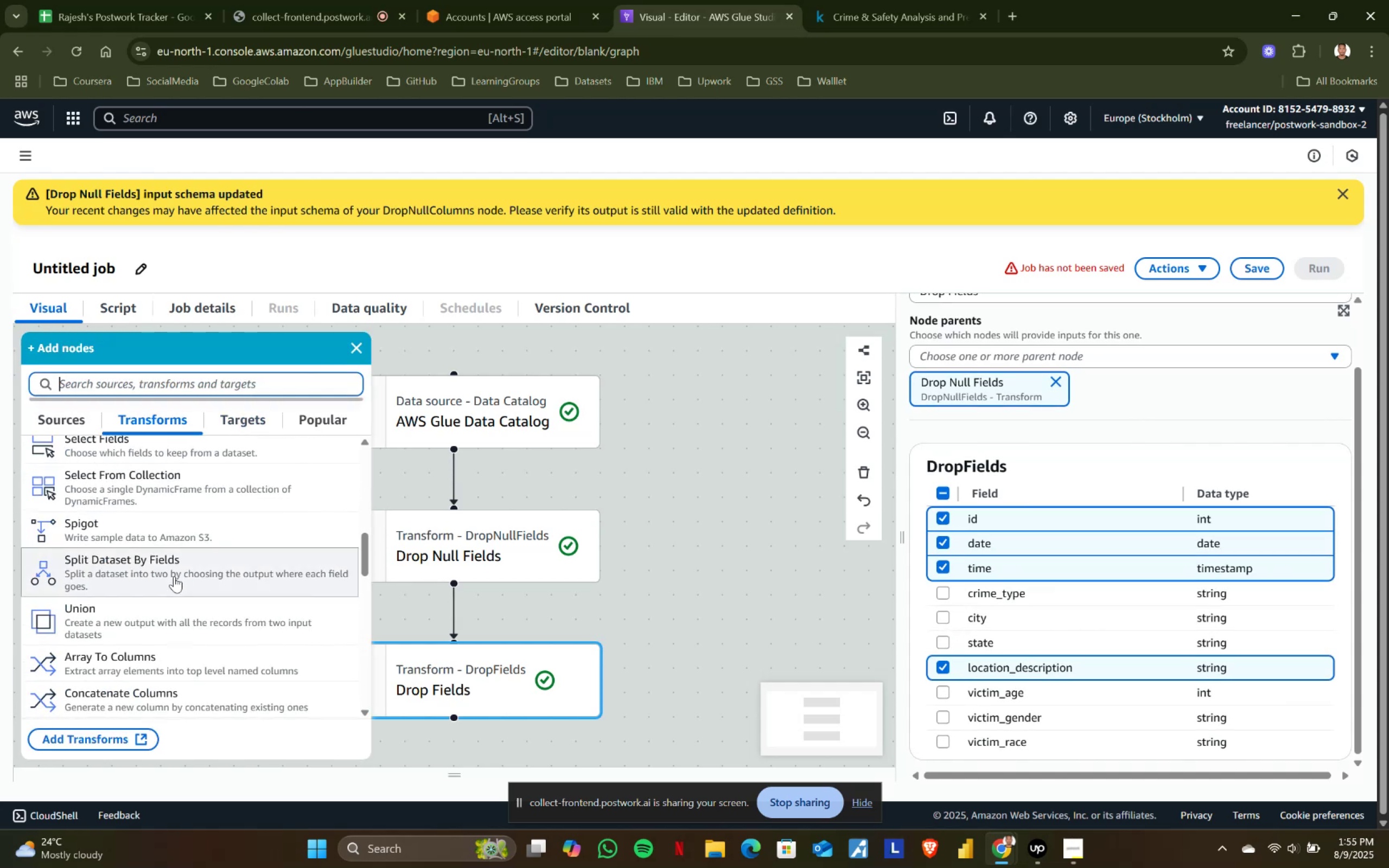 
scroll: coordinate [174, 576], scroll_direction: up, amount: 1.0
 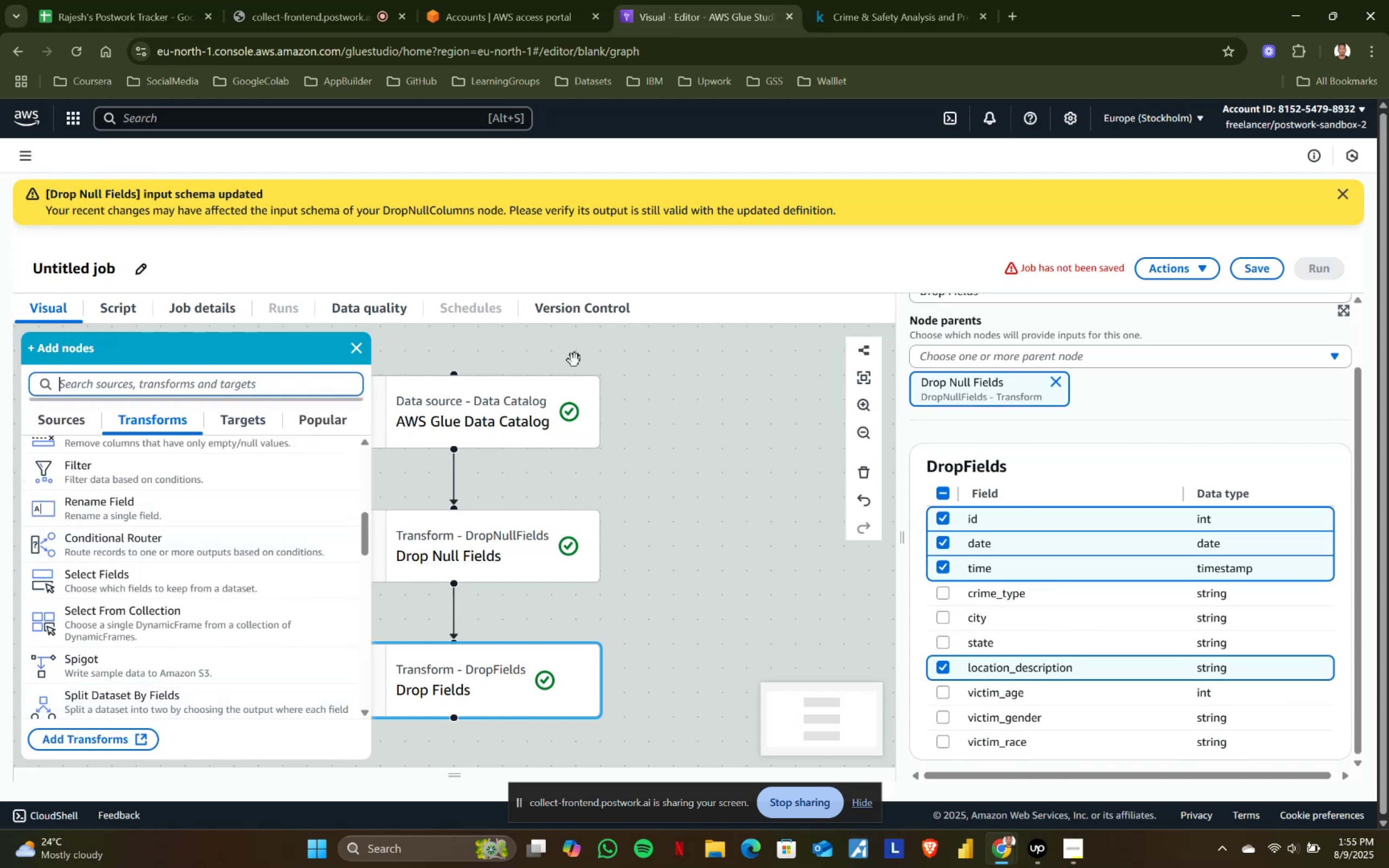 
left_click([245, 420])
 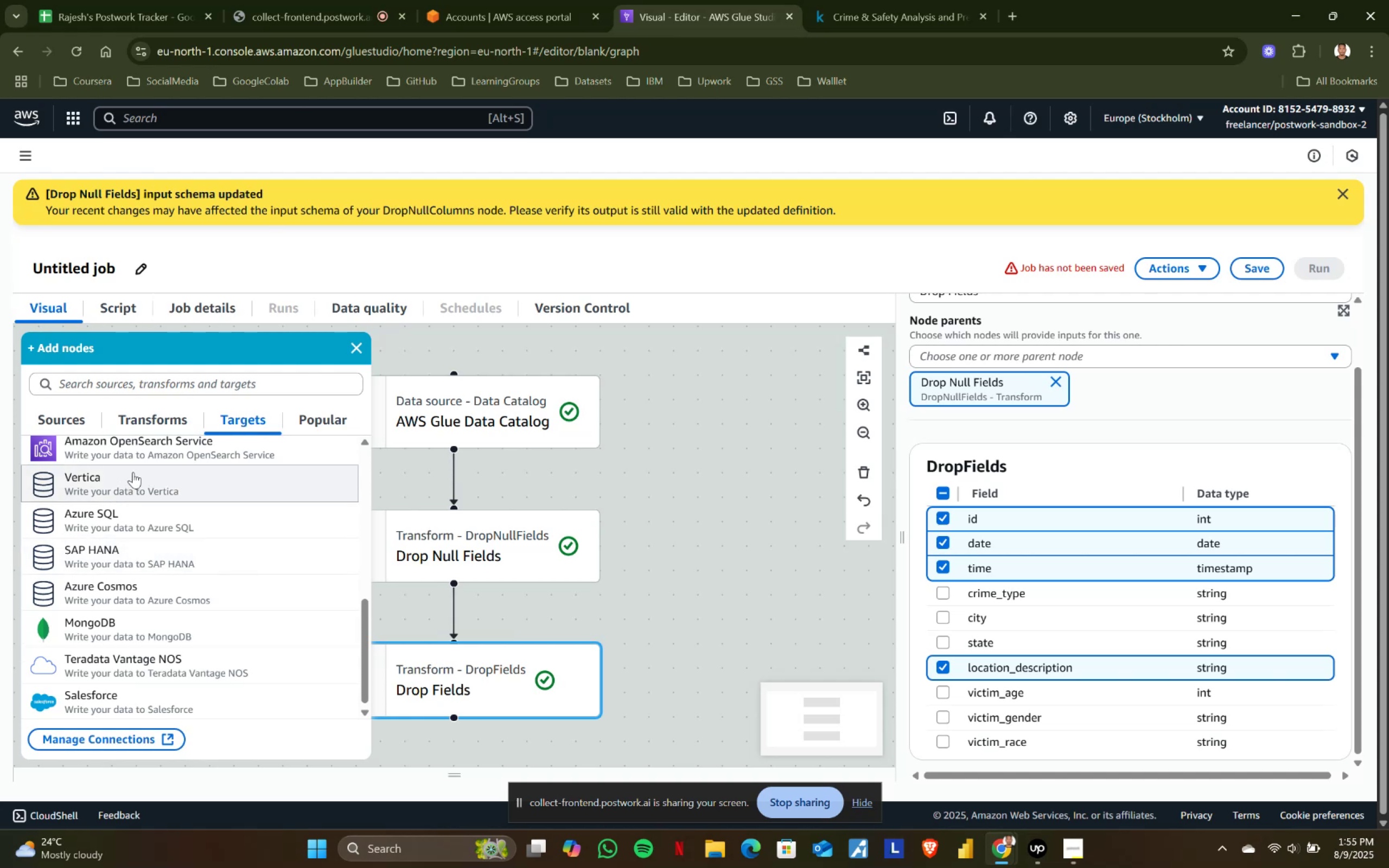 
scroll: coordinate [146, 487], scroll_direction: up, amount: 6.0
 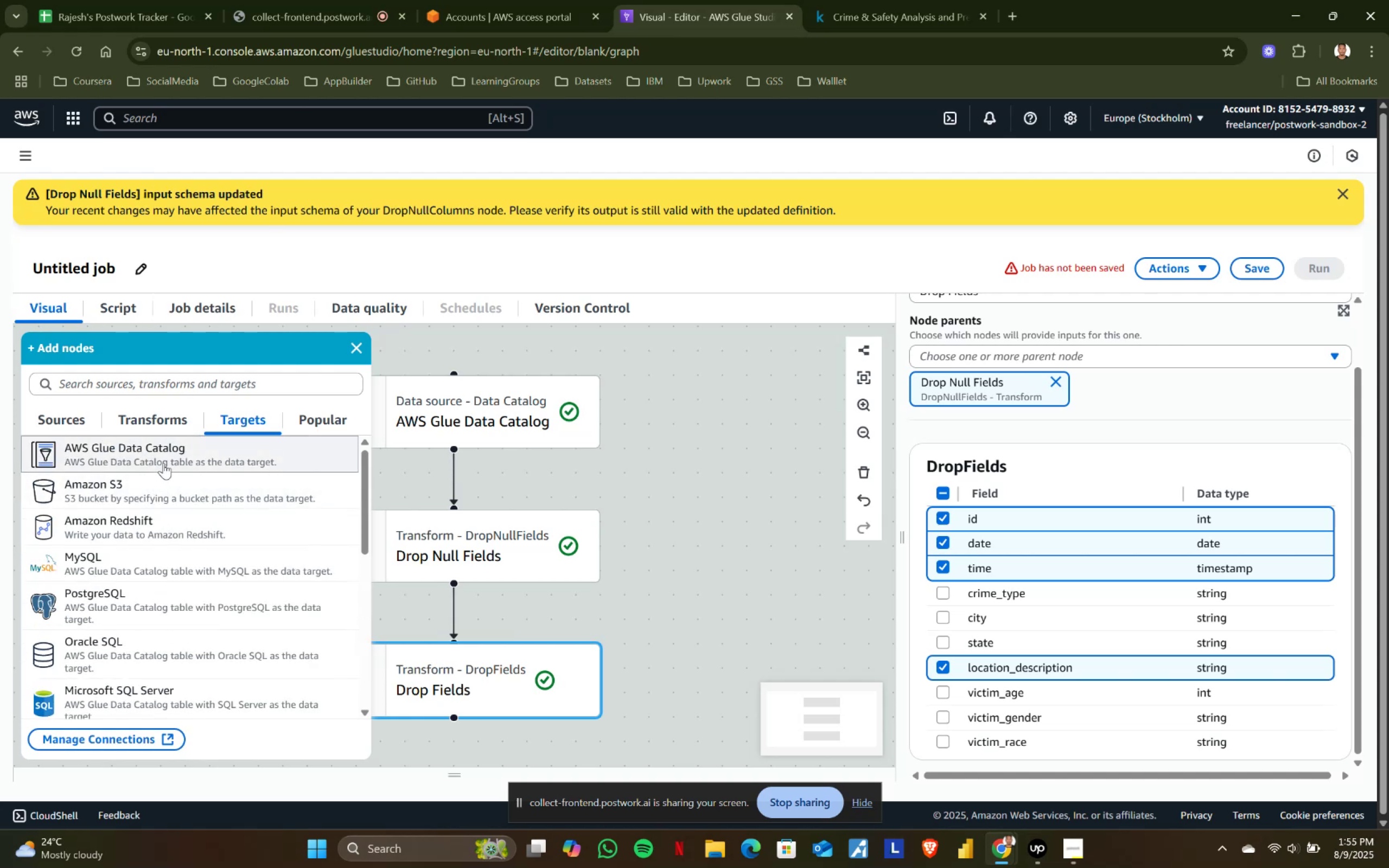 
left_click([163, 463])
 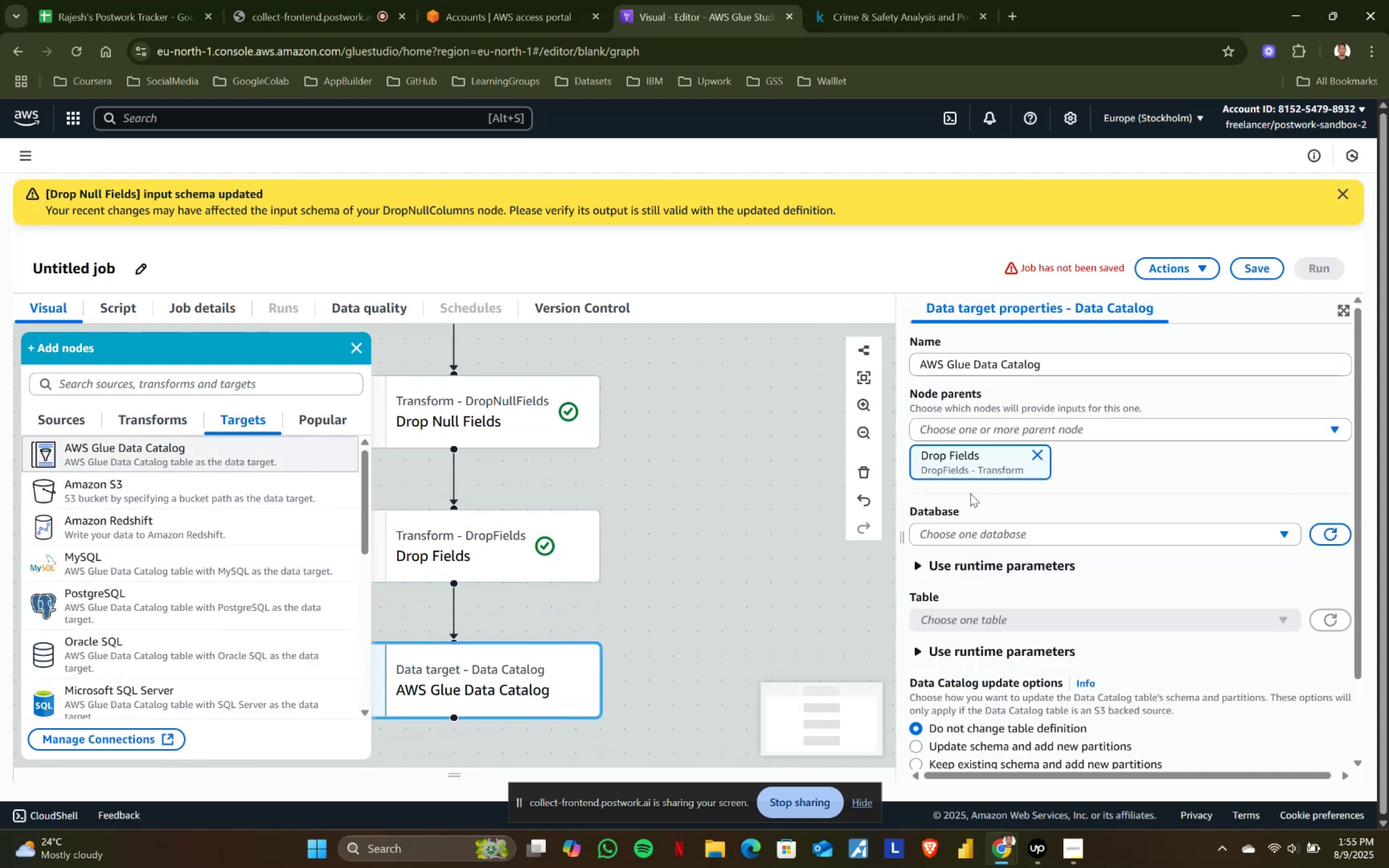 
left_click([970, 530])
 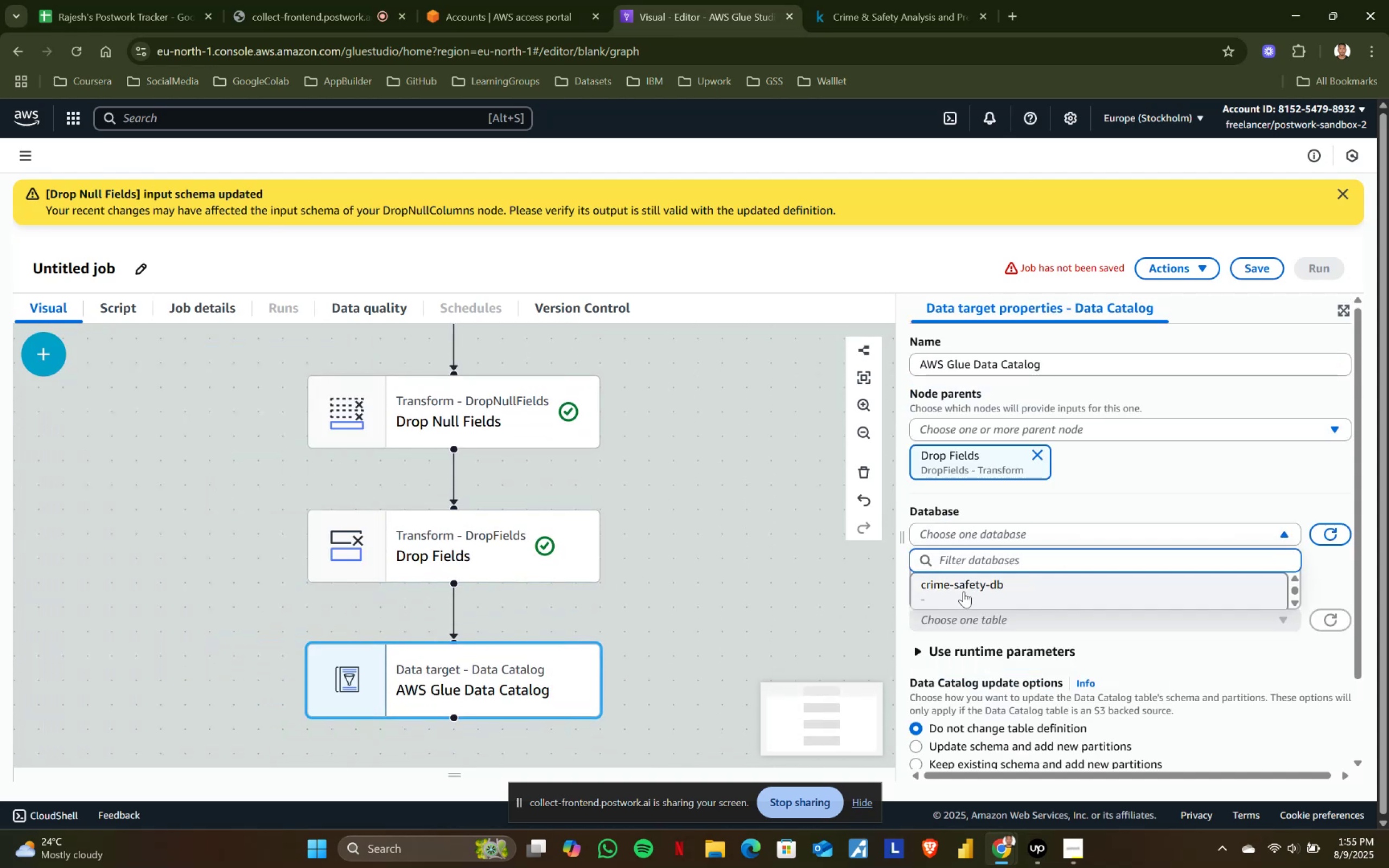 
left_click([964, 592])
 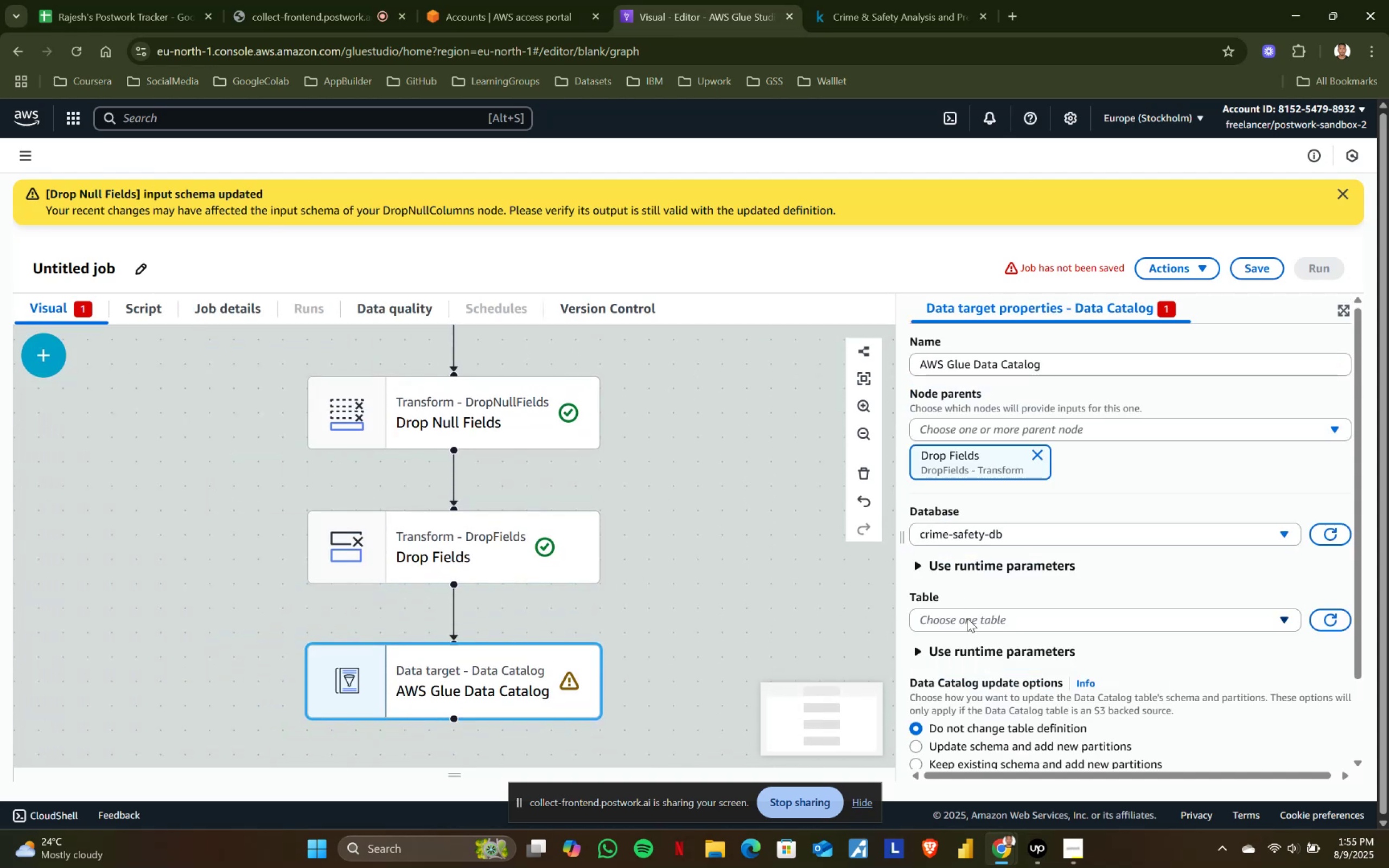 
left_click([967, 621])
 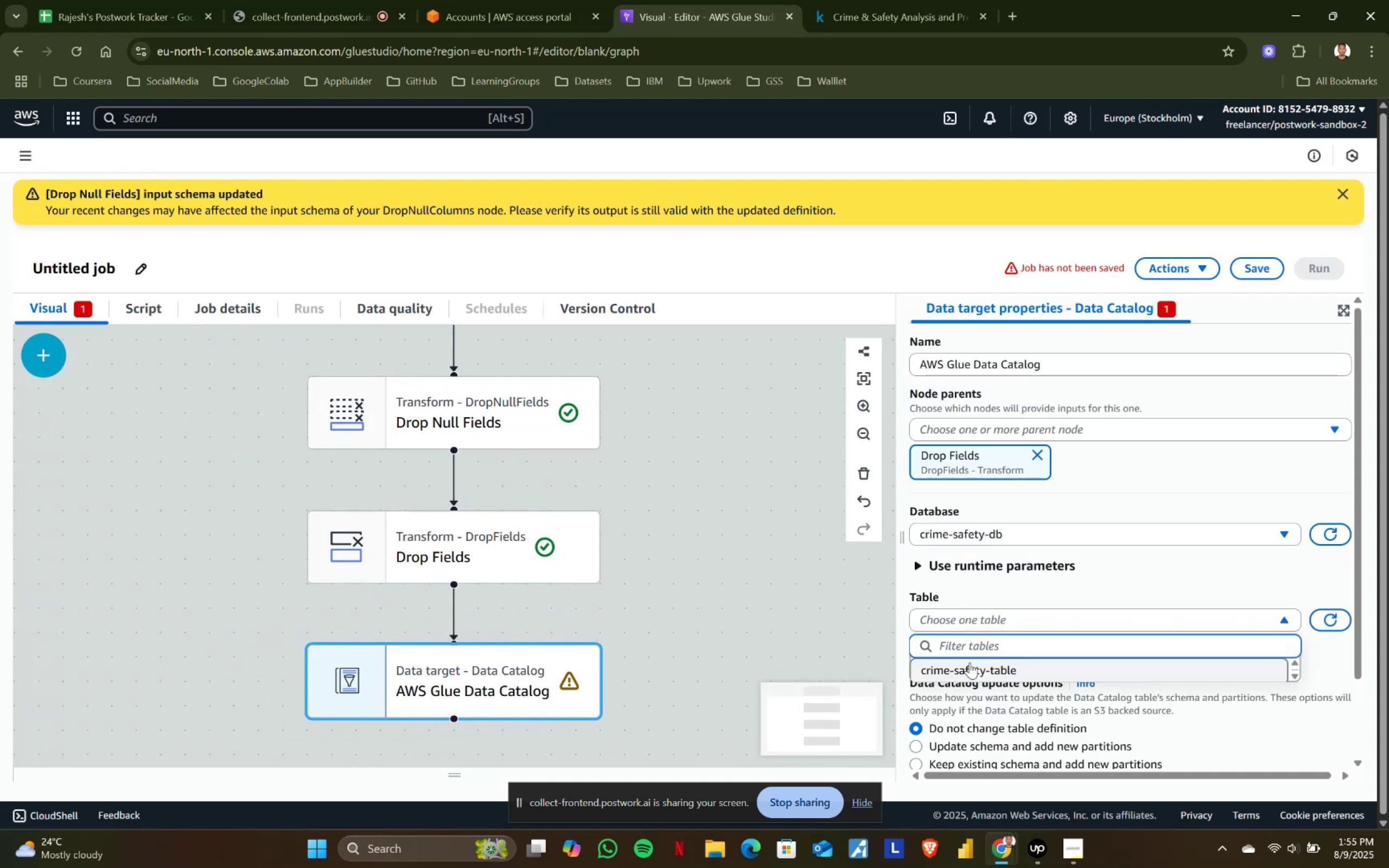 
left_click([970, 663])
 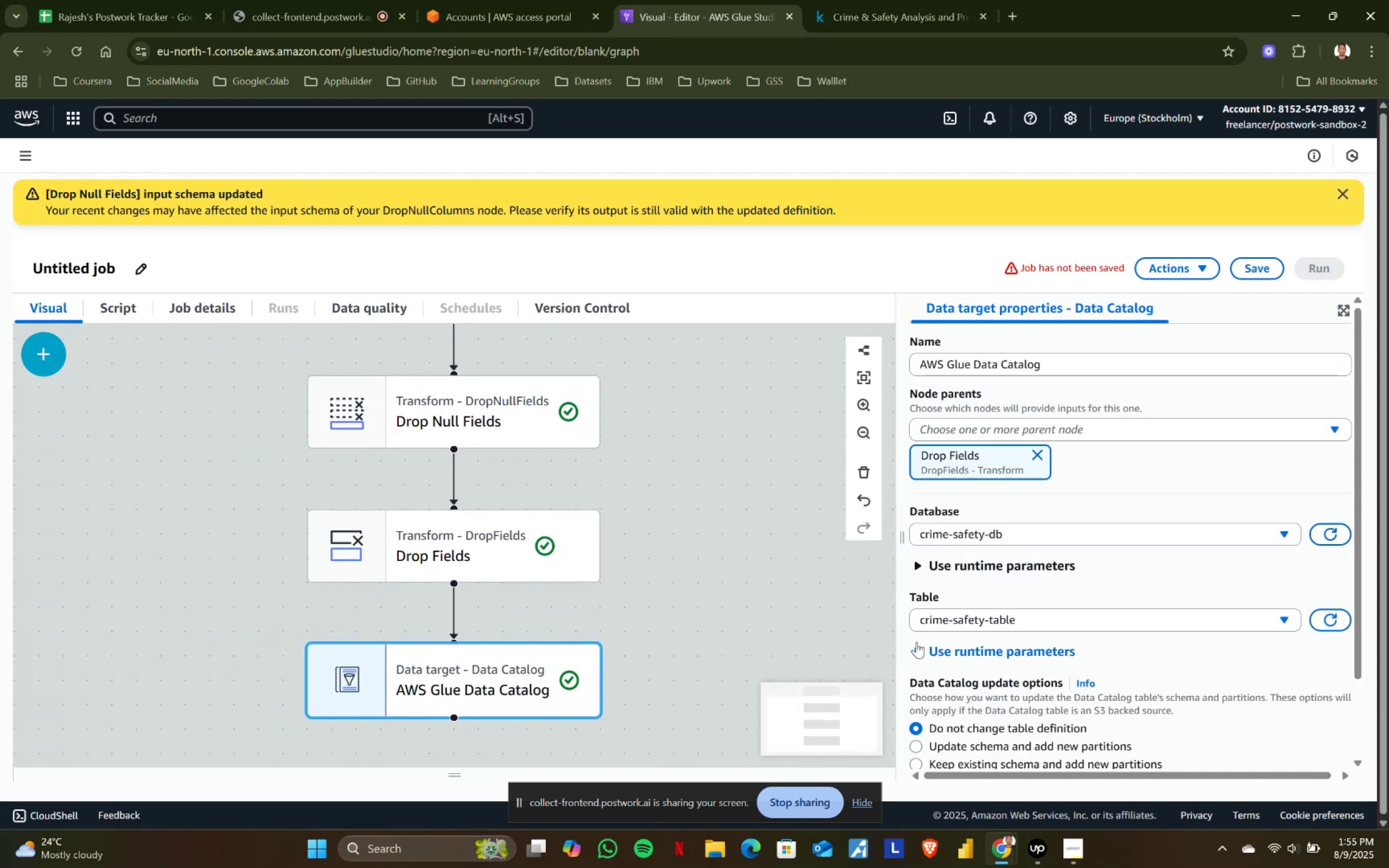 
scroll: coordinate [738, 647], scroll_direction: down, amount: 2.0
 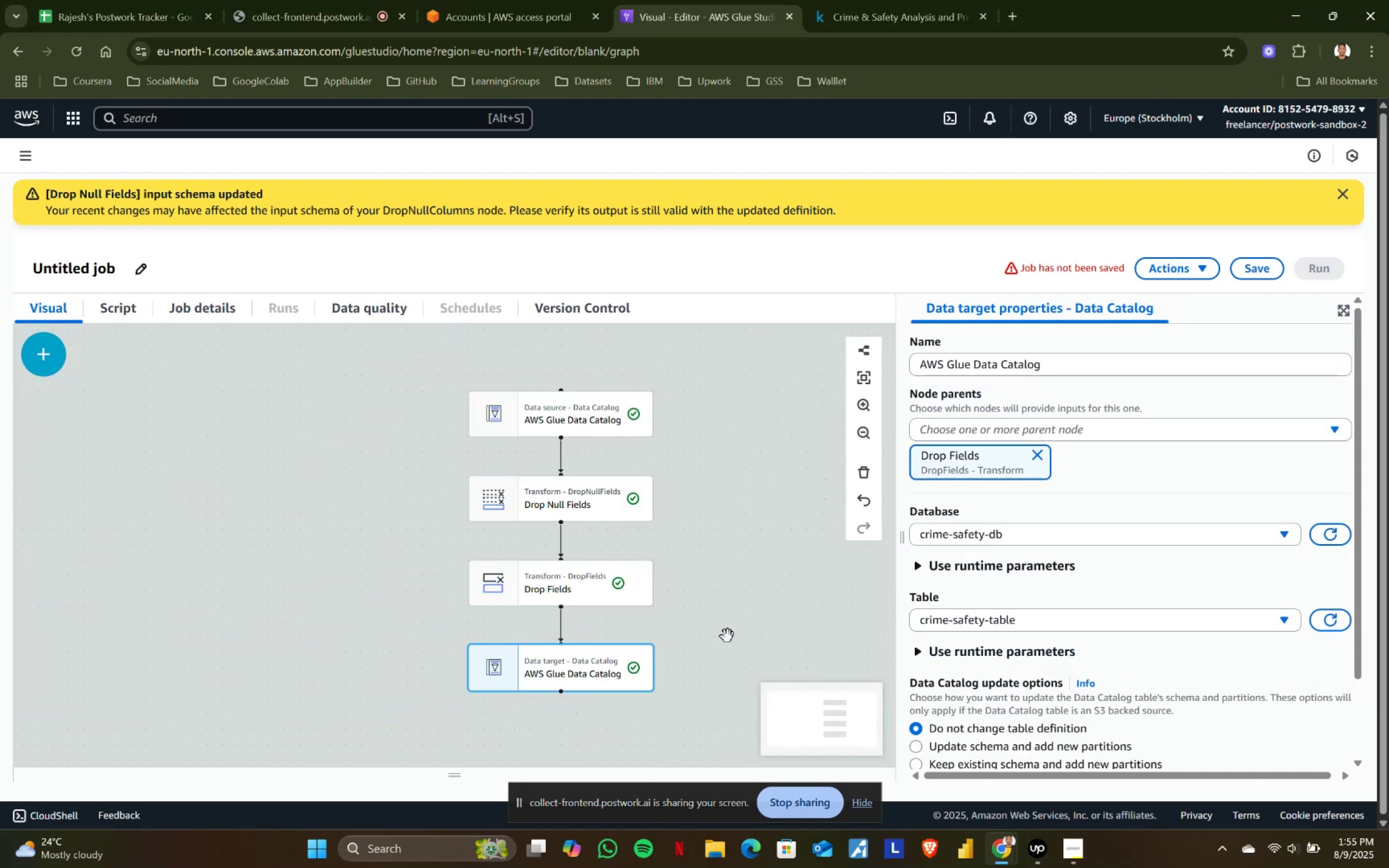 
scroll: coordinate [620, 642], scroll_direction: up, amount: 2.0
 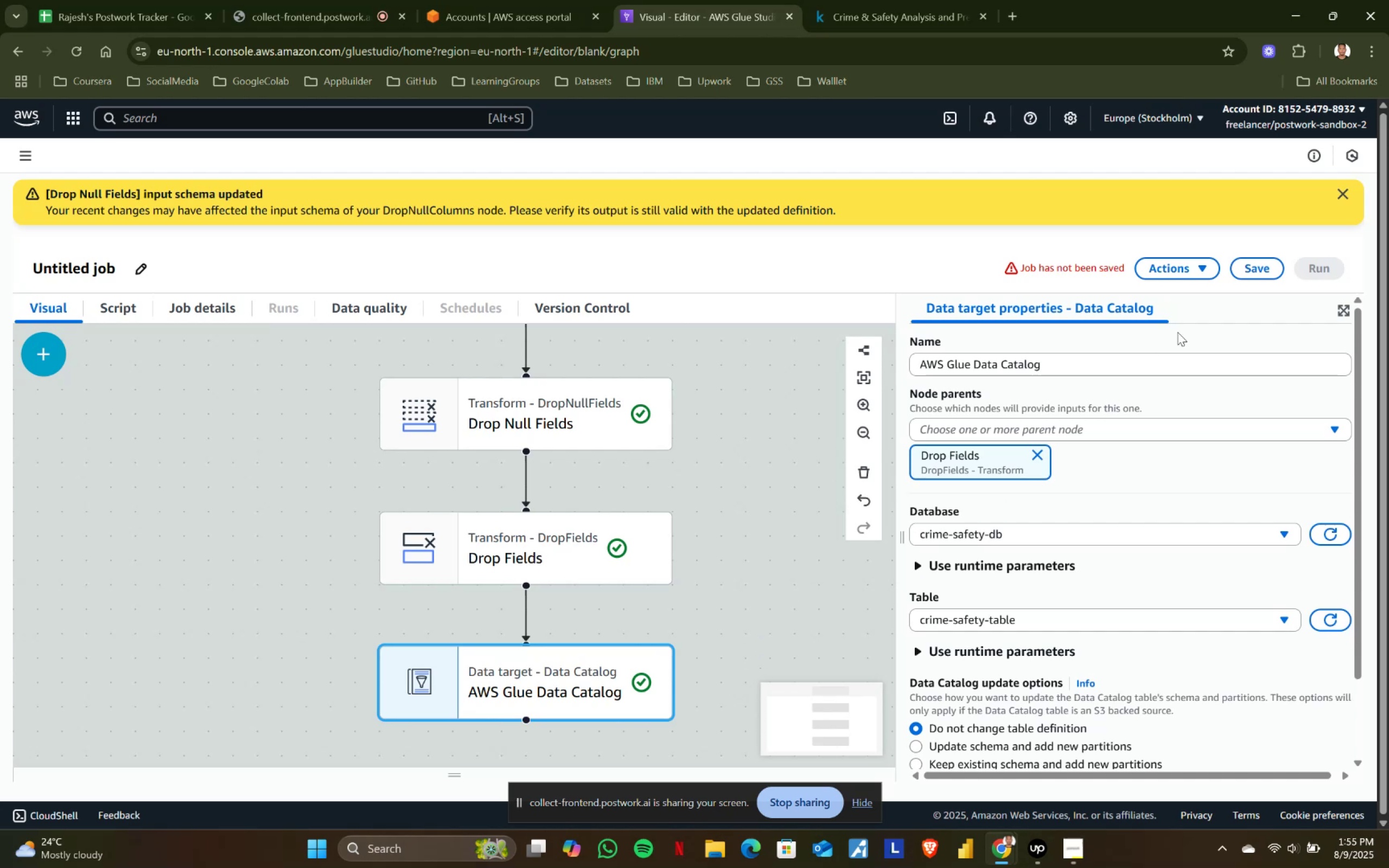 
left_click([1184, 272])
 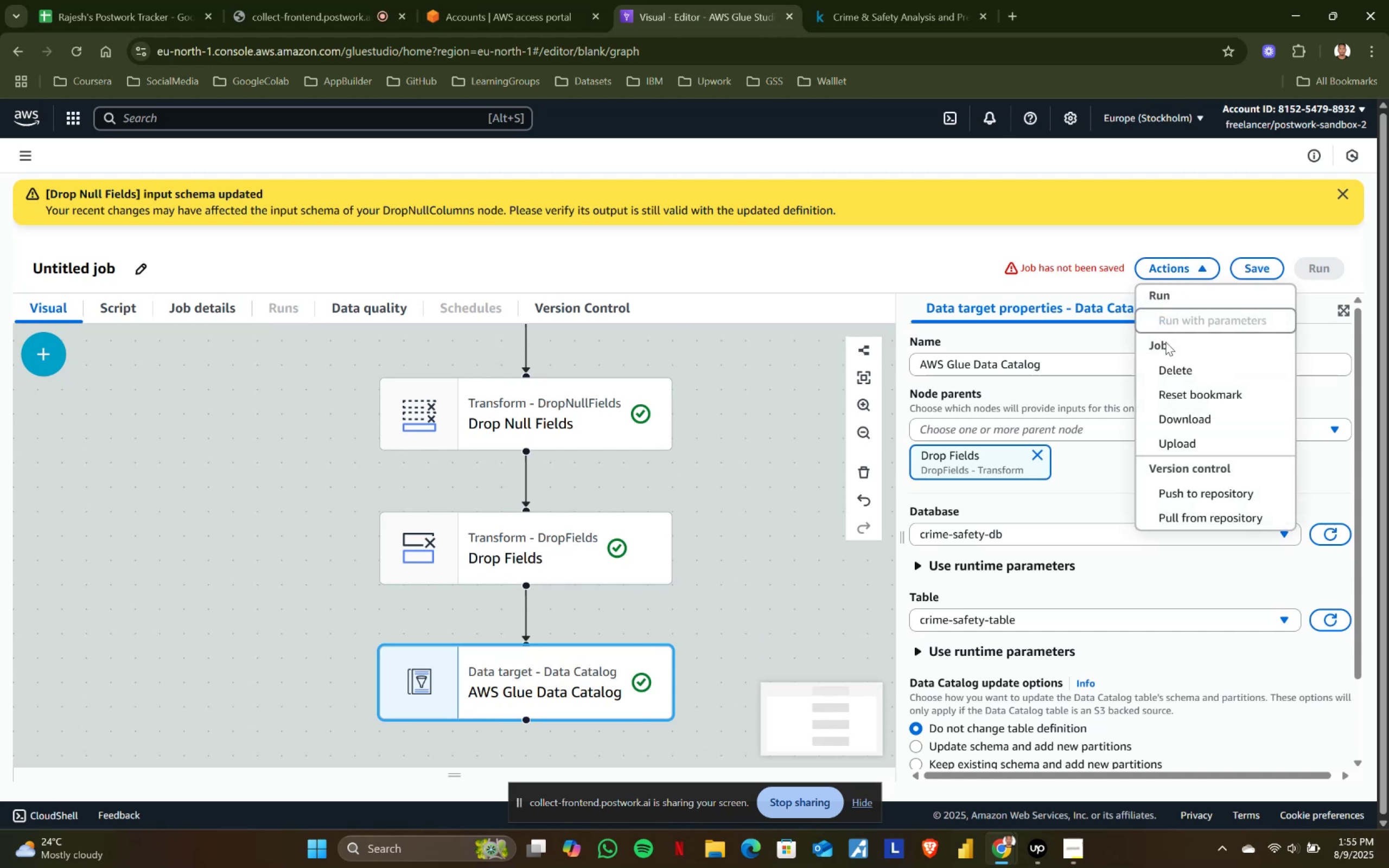 
left_click([759, 569])
 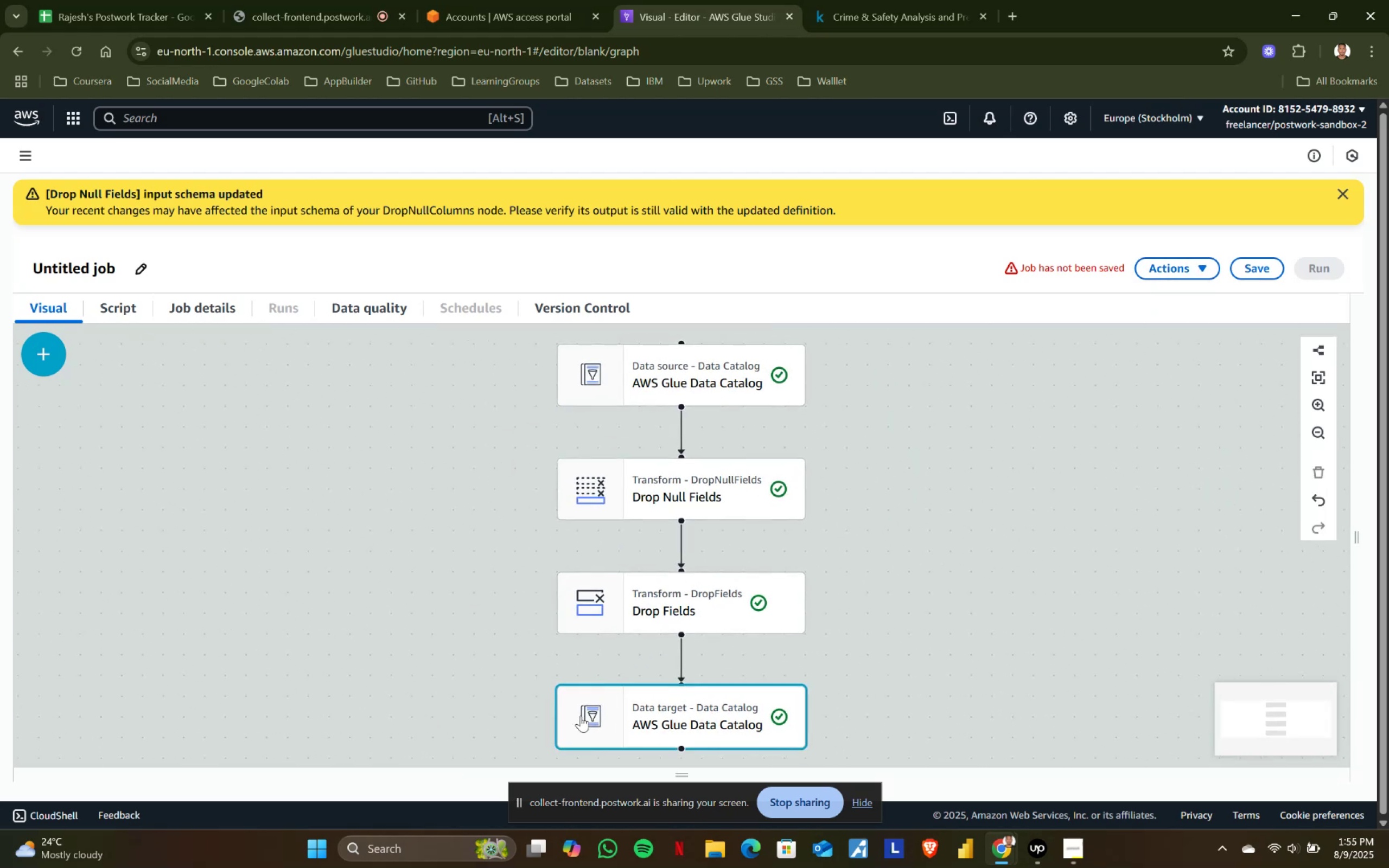 
left_click([643, 722])
 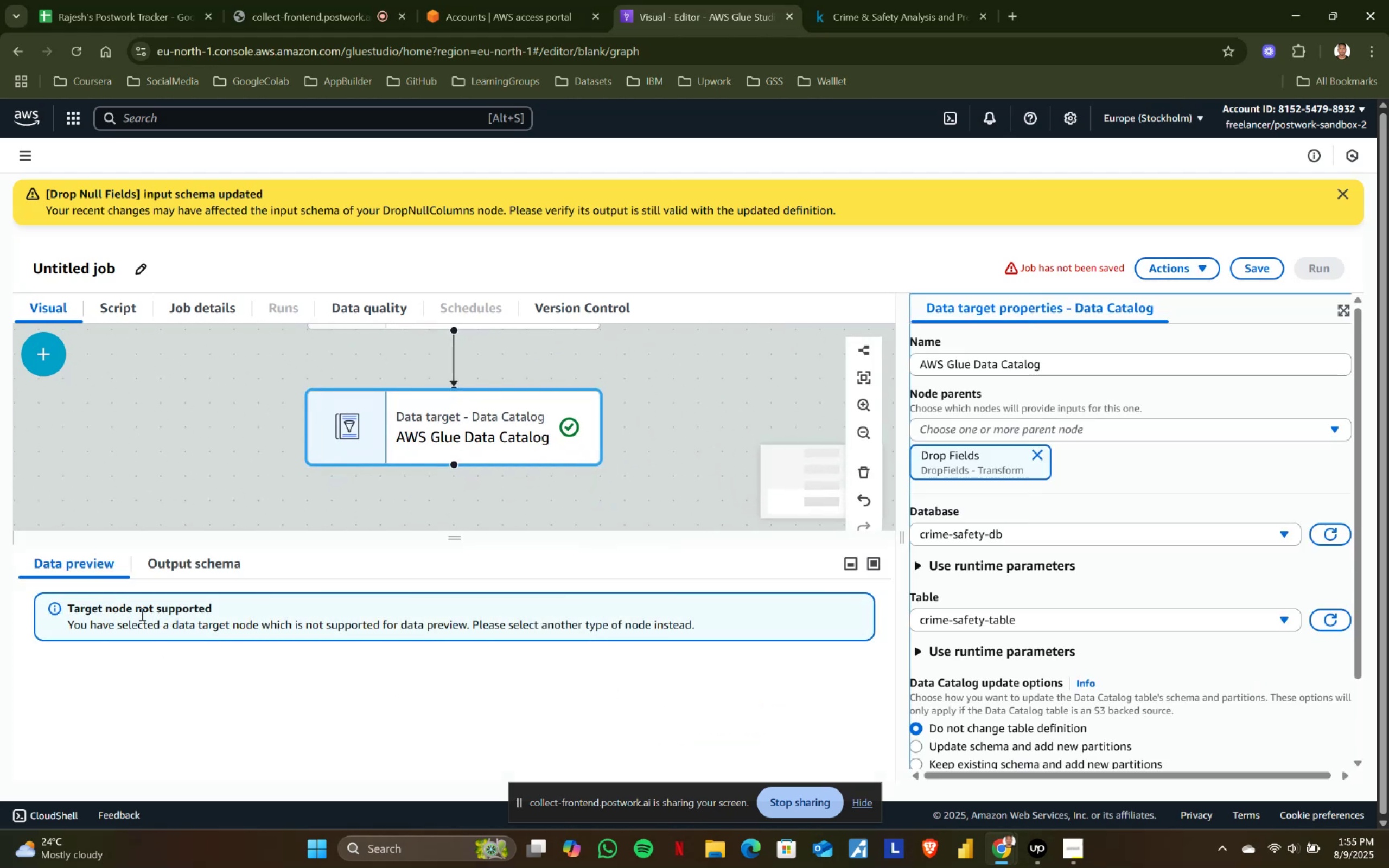 
left_click_drag(start_coordinate=[67, 607], to_coordinate=[279, 607])
 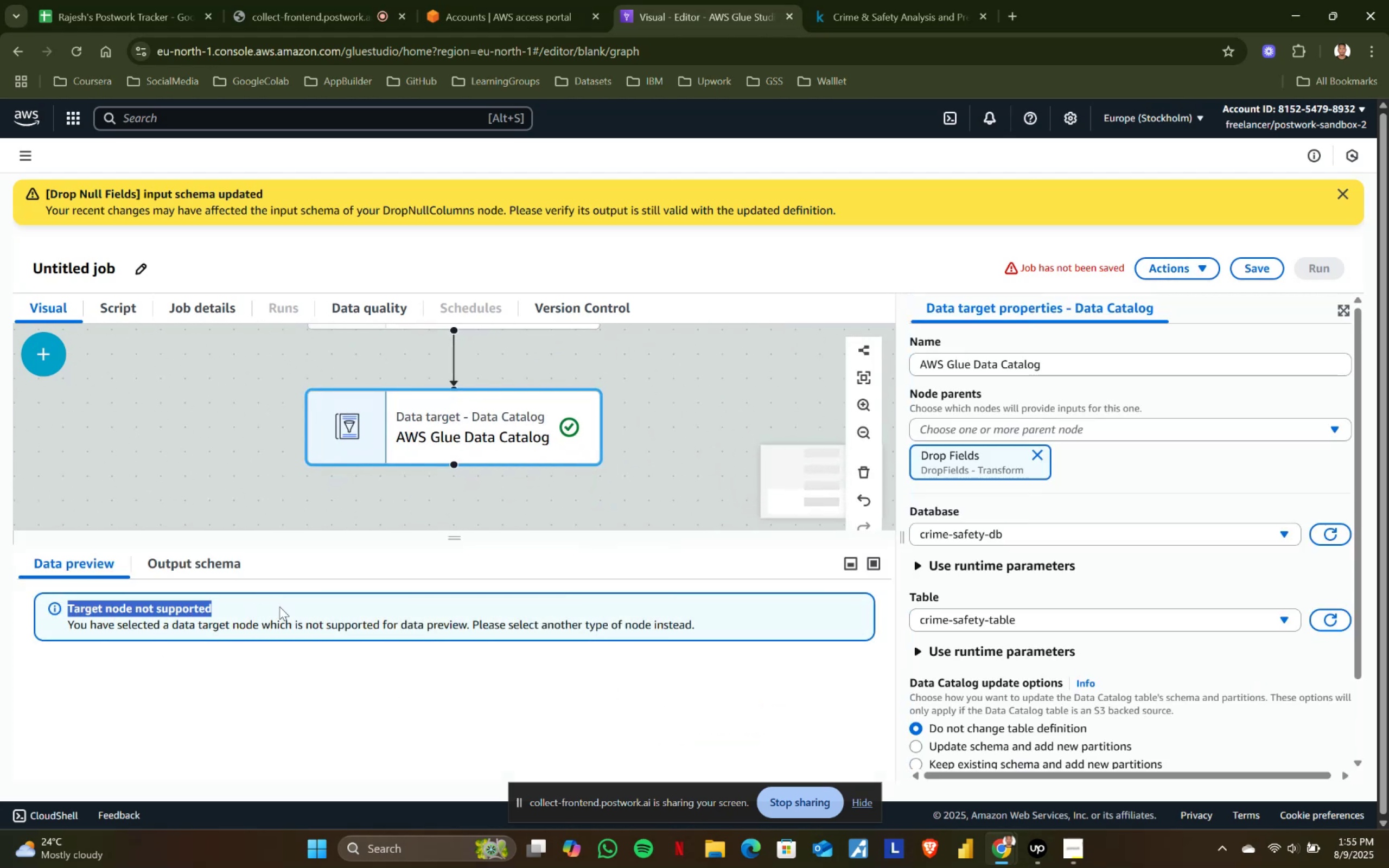 
double_click([279, 607])
 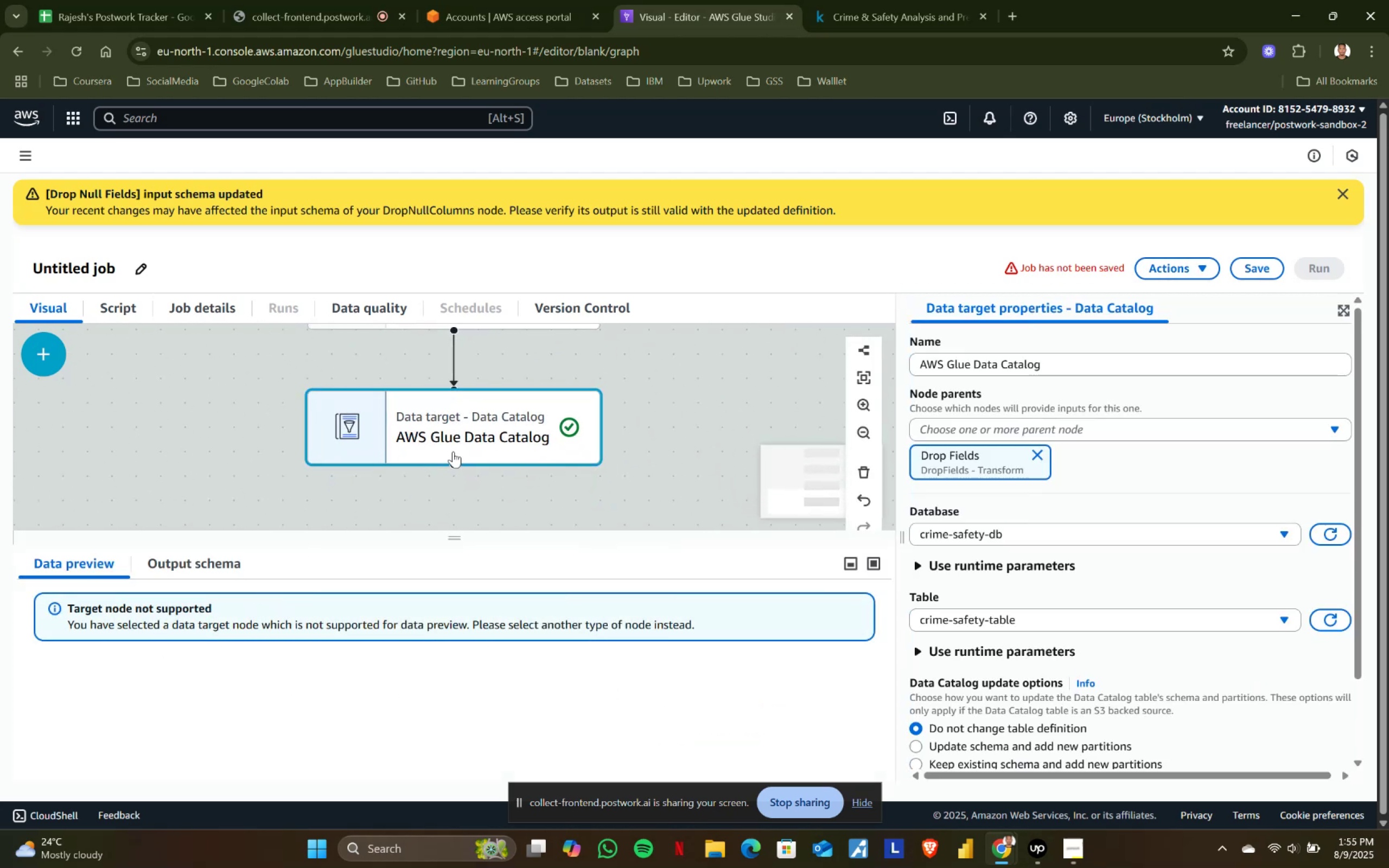 
left_click([472, 444])
 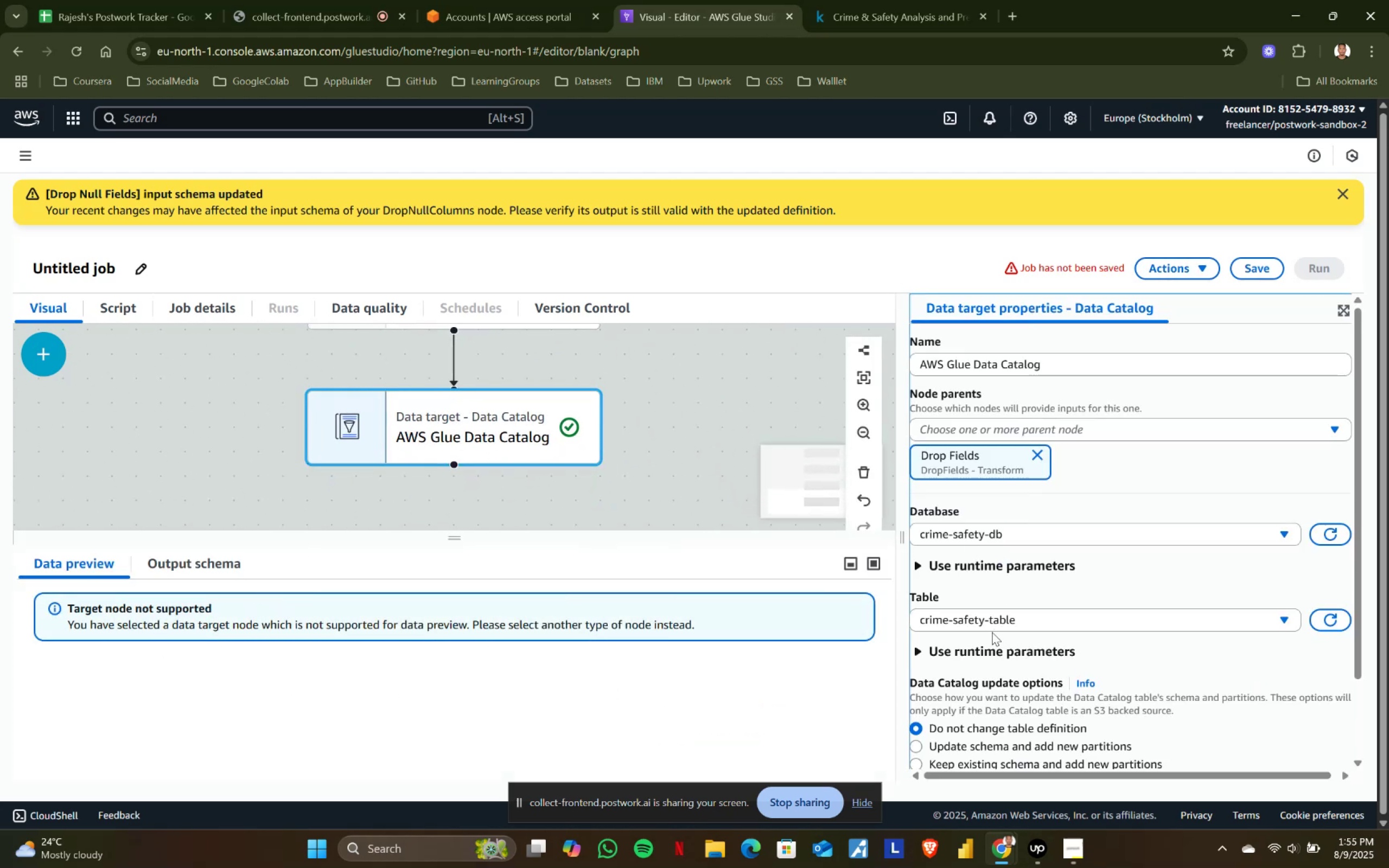 
left_click([992, 626])
 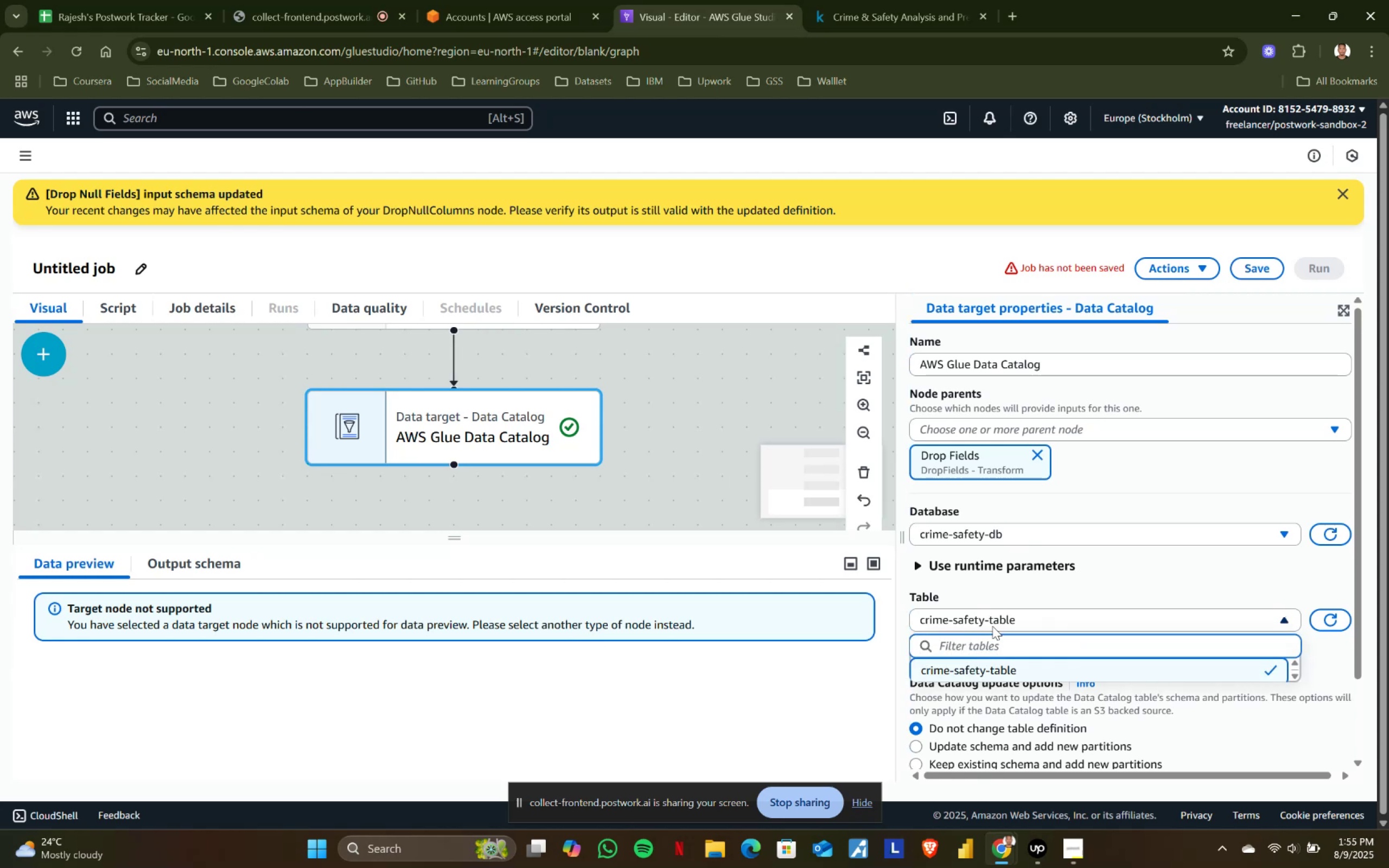 
left_click([992, 626])
 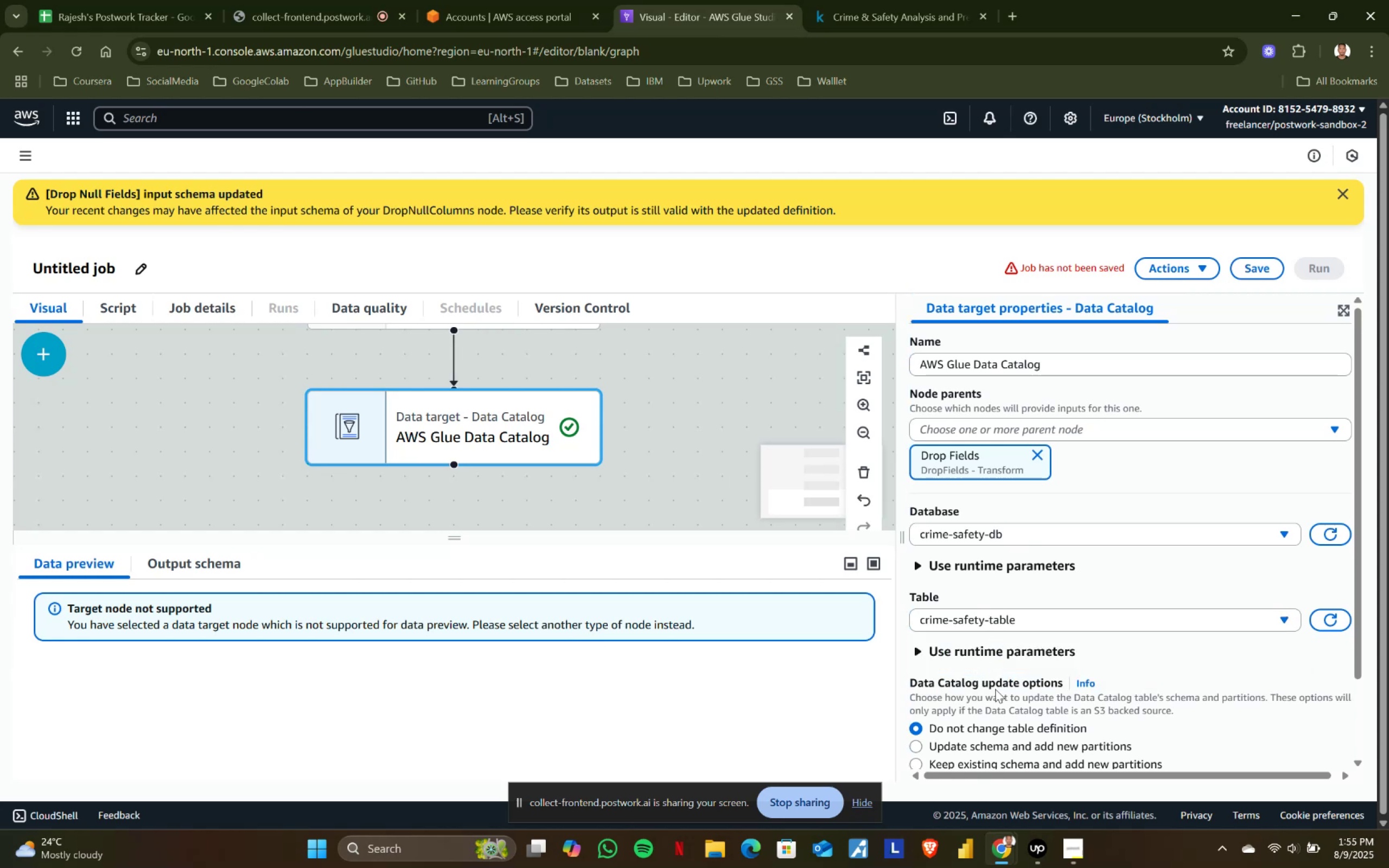 
scroll: coordinate [1009, 736], scroll_direction: down, amount: 1.0
 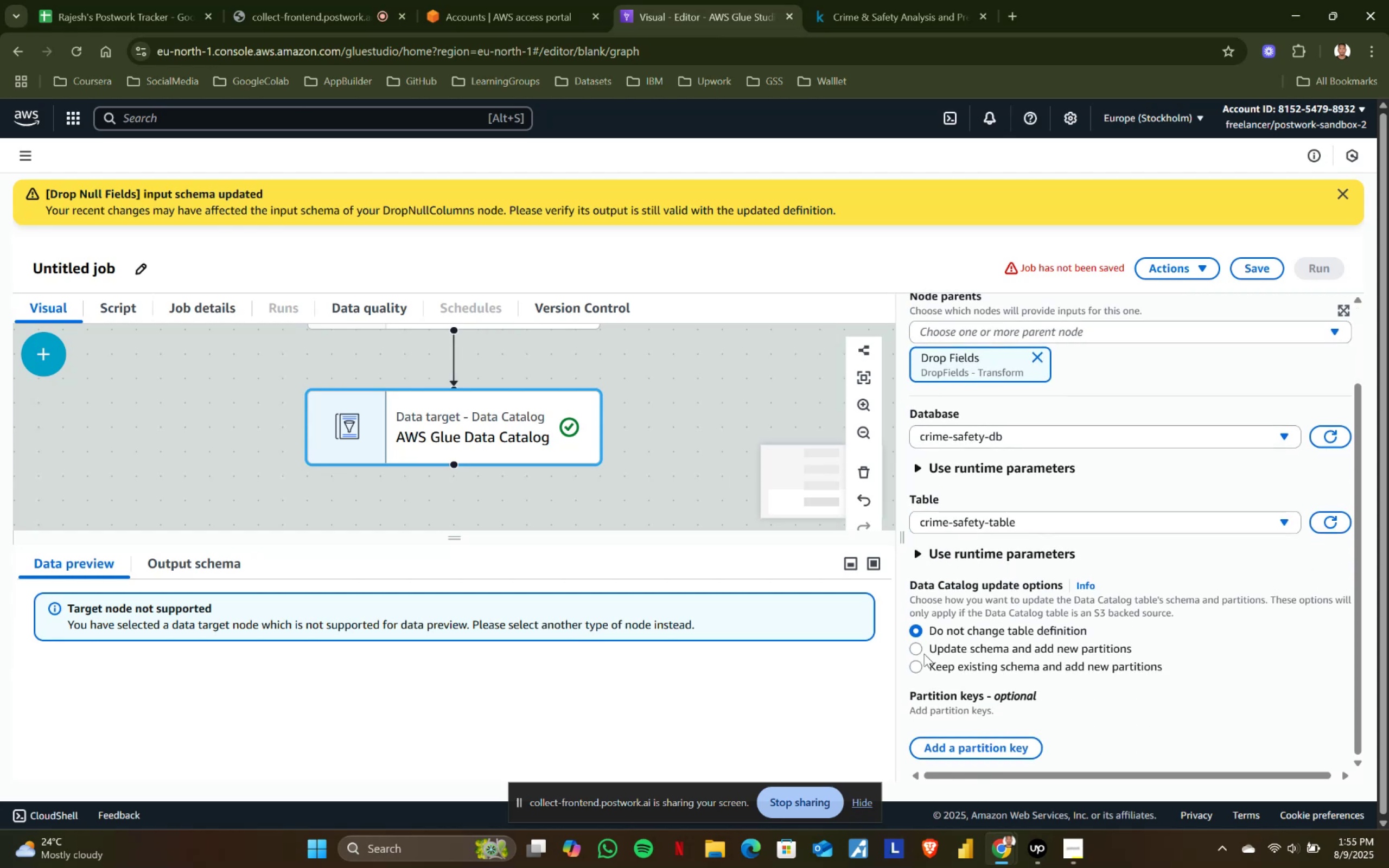 
left_click([922, 649])
 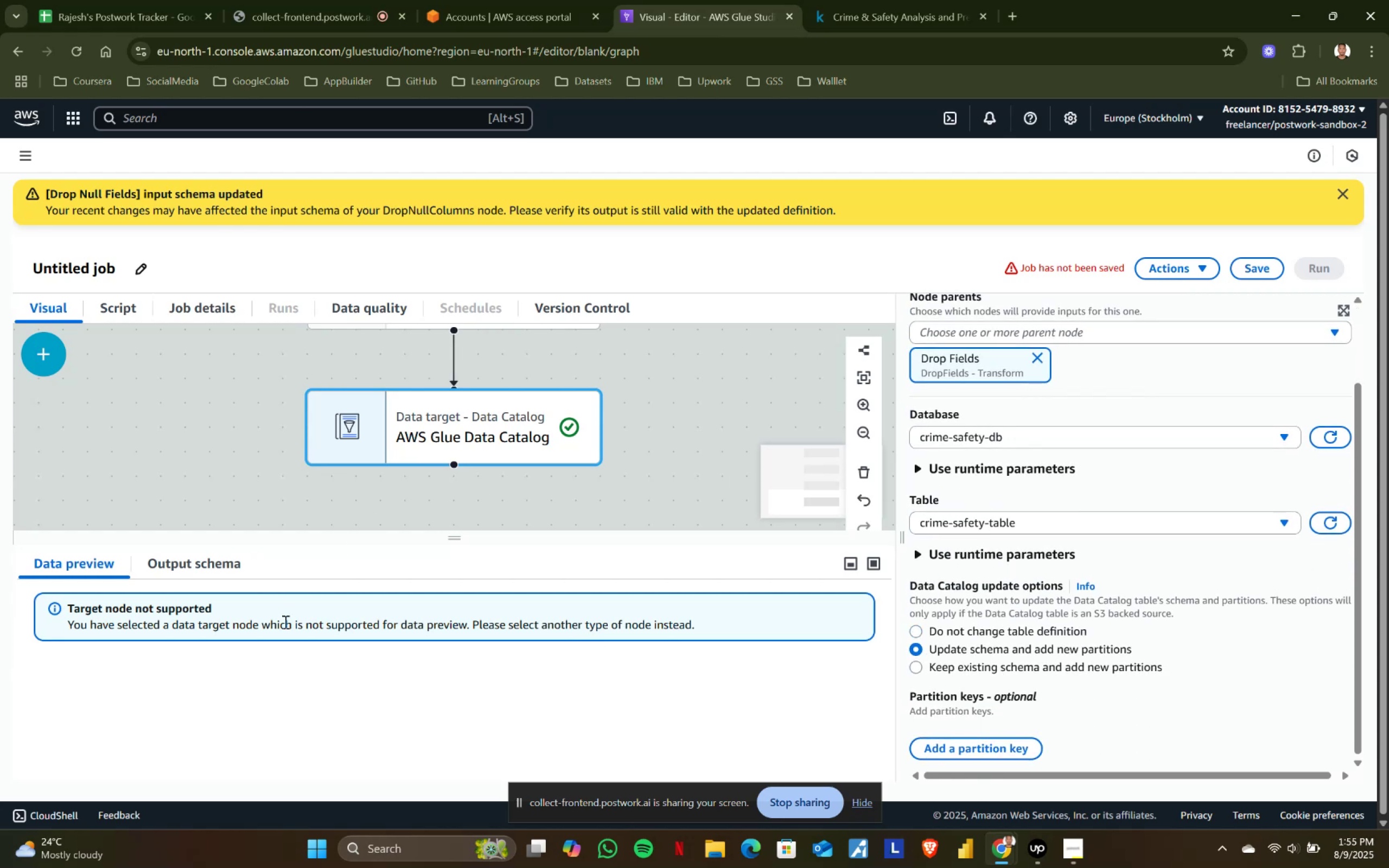 
left_click([201, 561])
 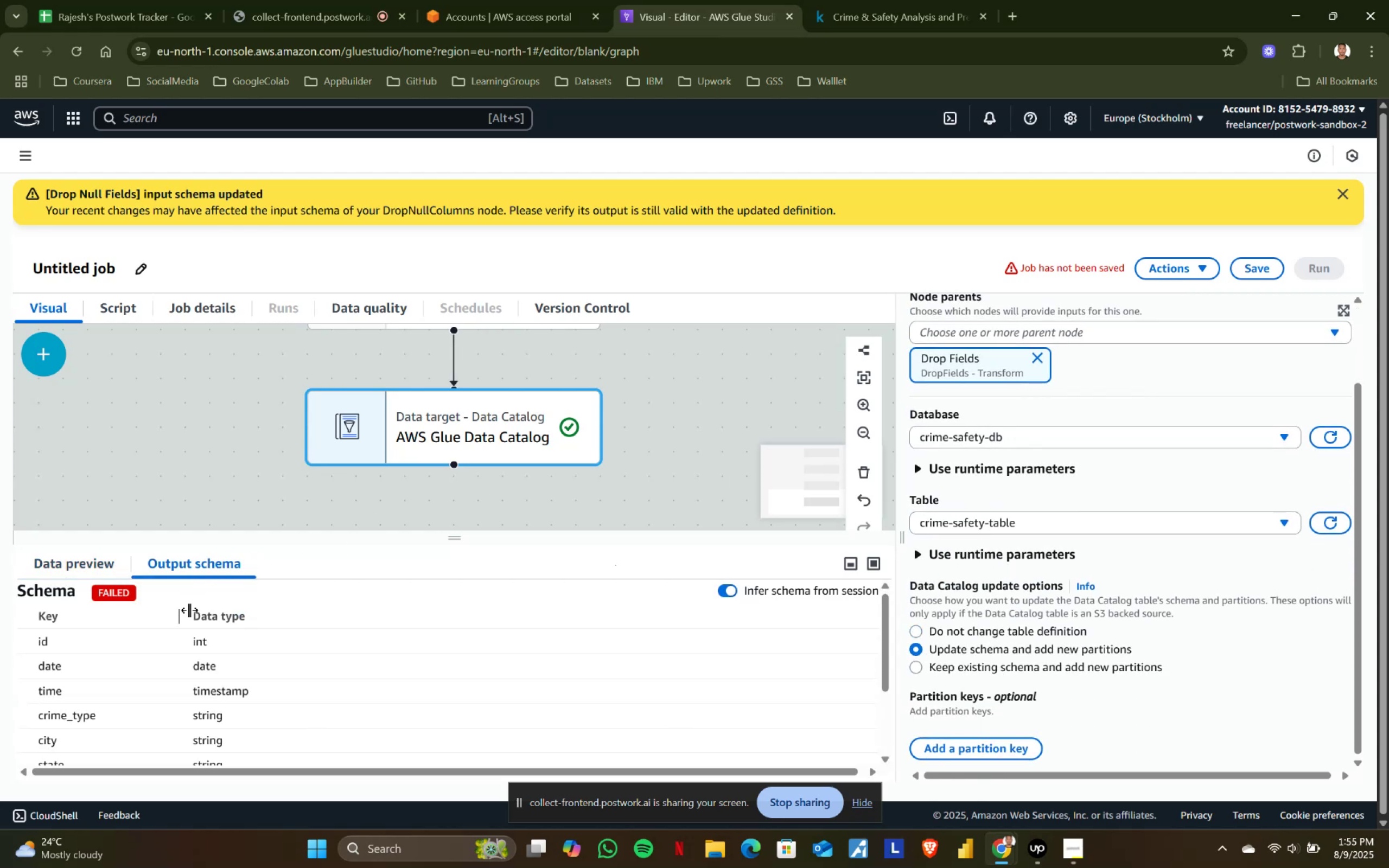 
scroll: coordinate [138, 642], scroll_direction: none, amount: 0.0
 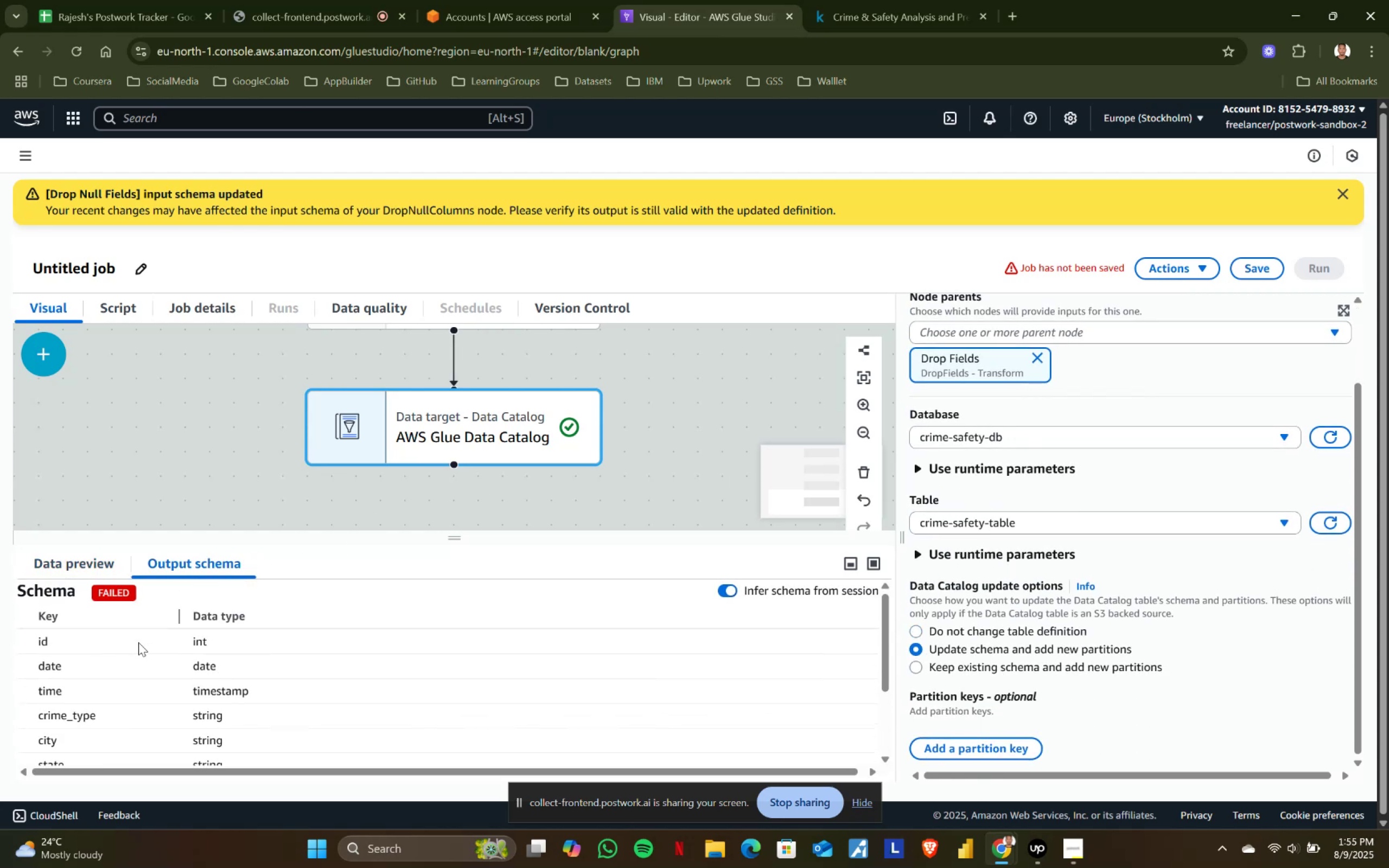 
scroll: coordinate [138, 644], scroll_direction: down, amount: 2.0
 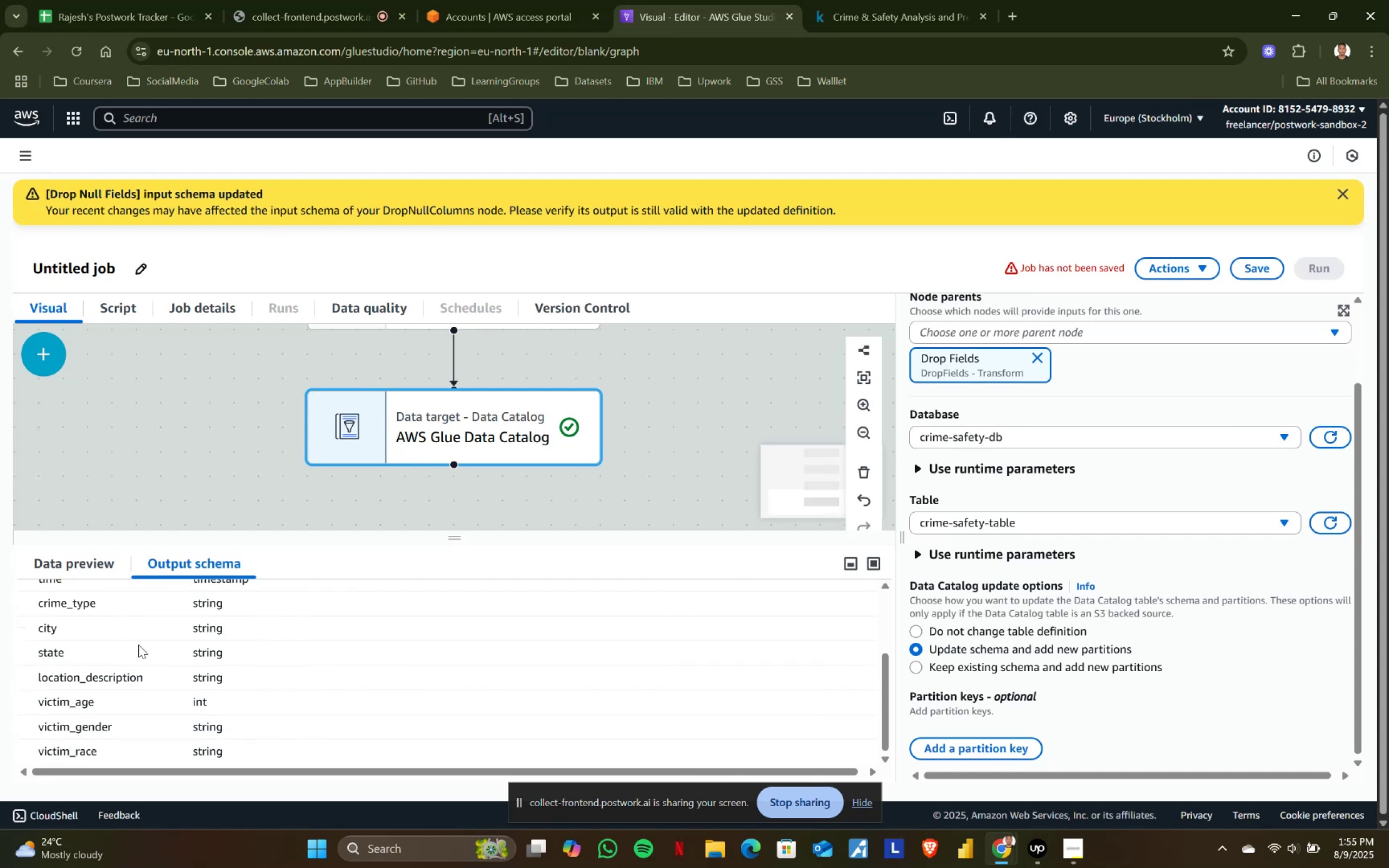 
scroll: coordinate [114, 607], scroll_direction: up, amount: 2.0
 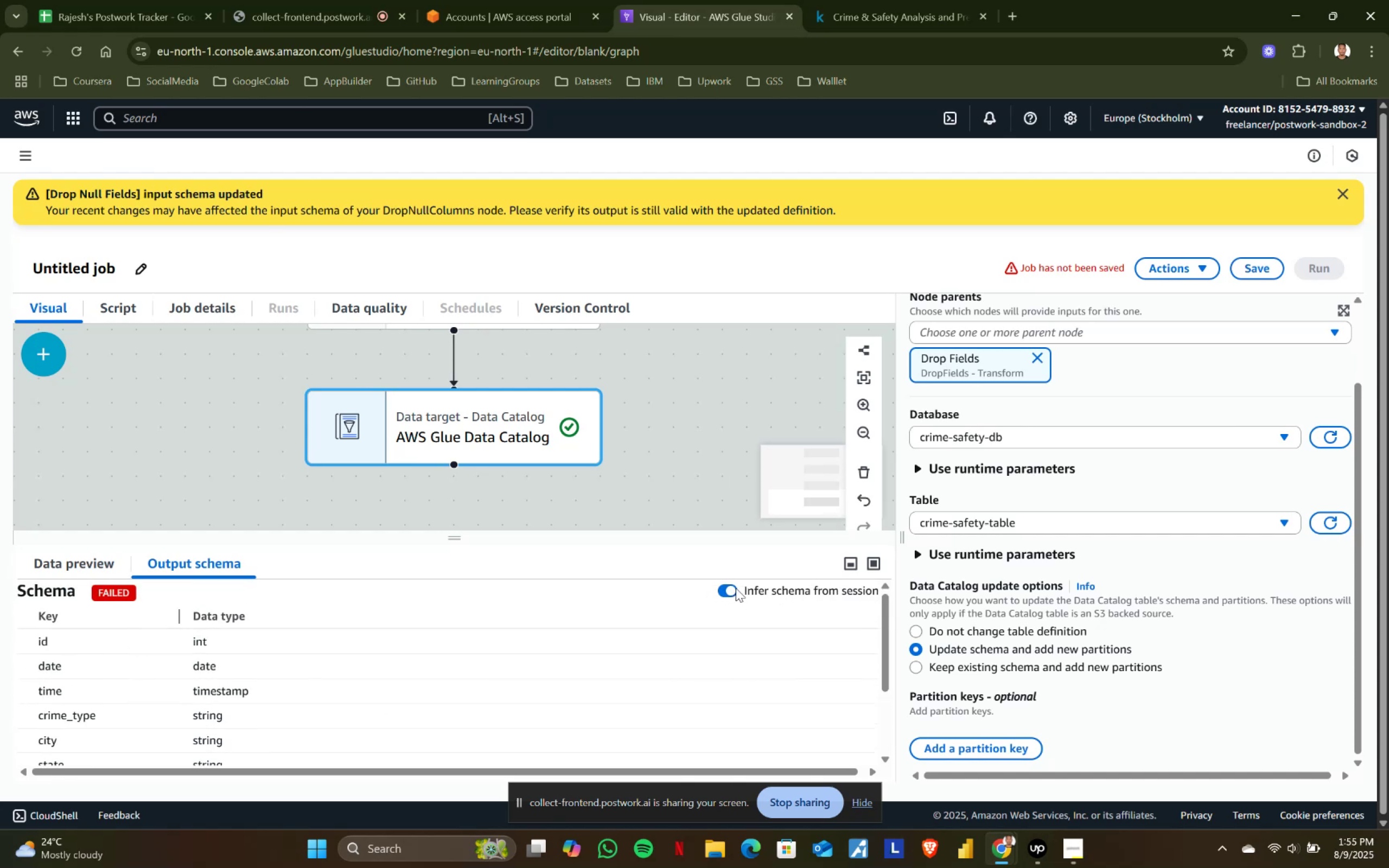 
left_click([711, 588])
 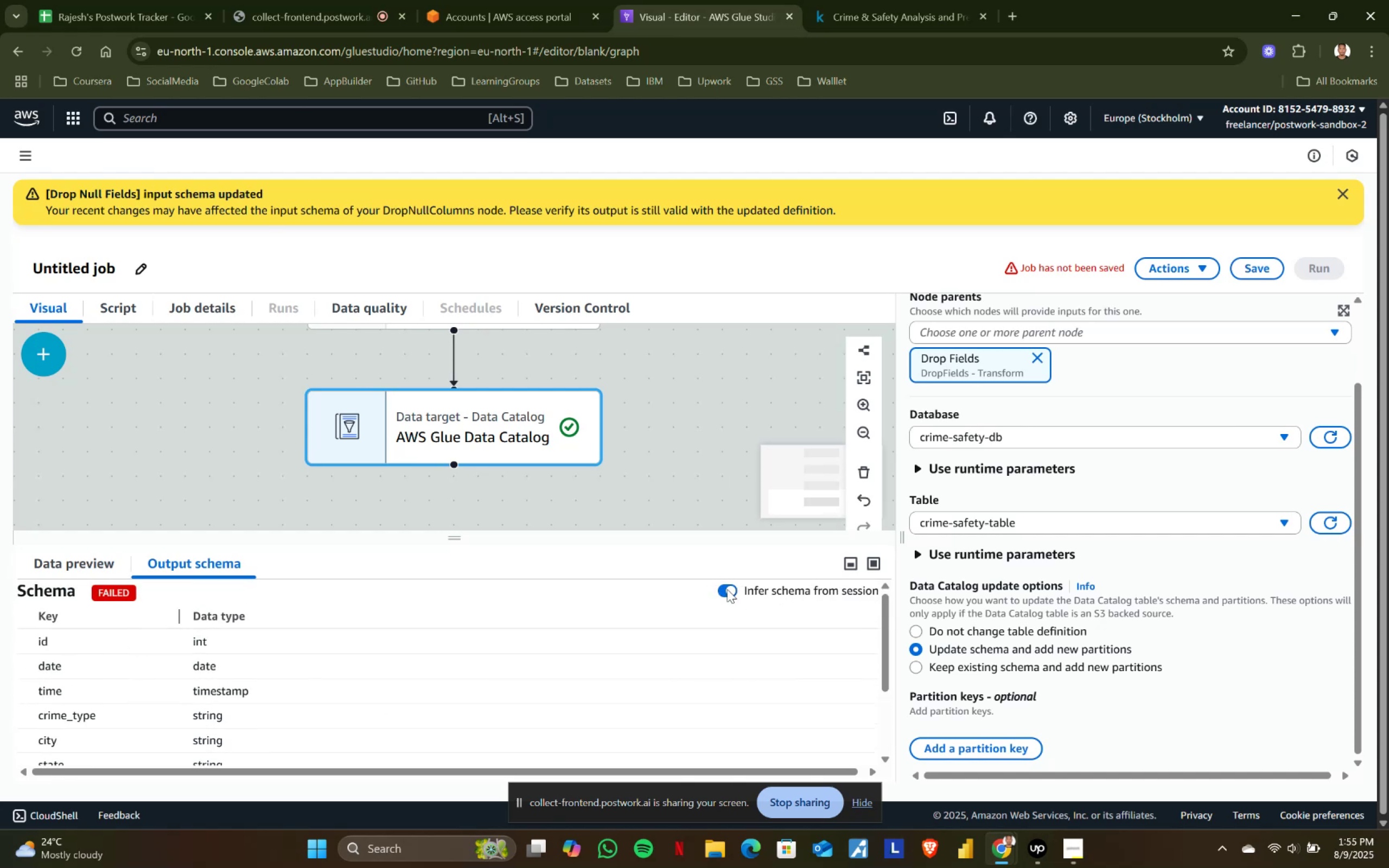 
left_click([727, 589])
 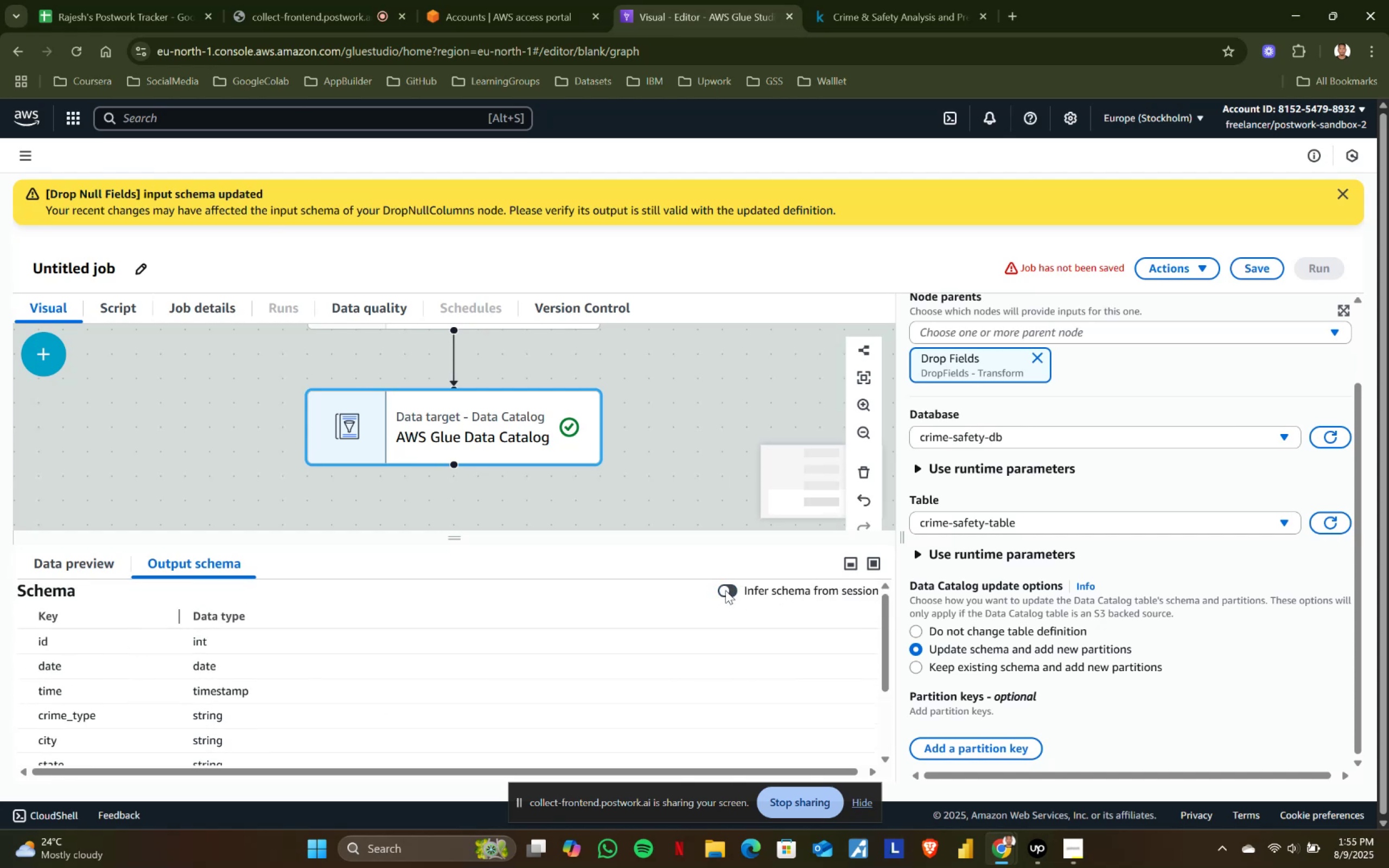 
scroll: coordinate [197, 693], scroll_direction: up, amount: 3.0
 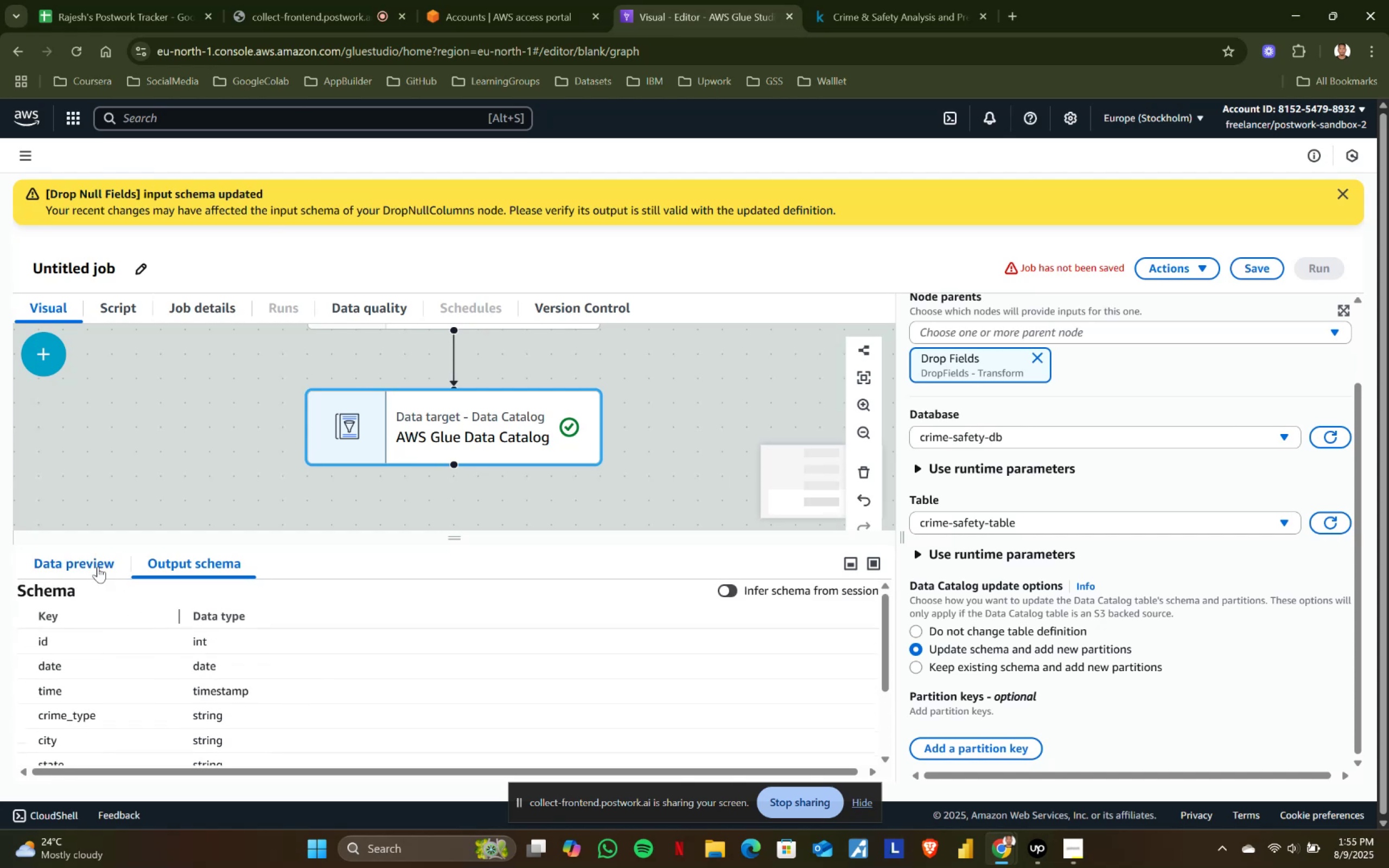 
left_click([92, 562])
 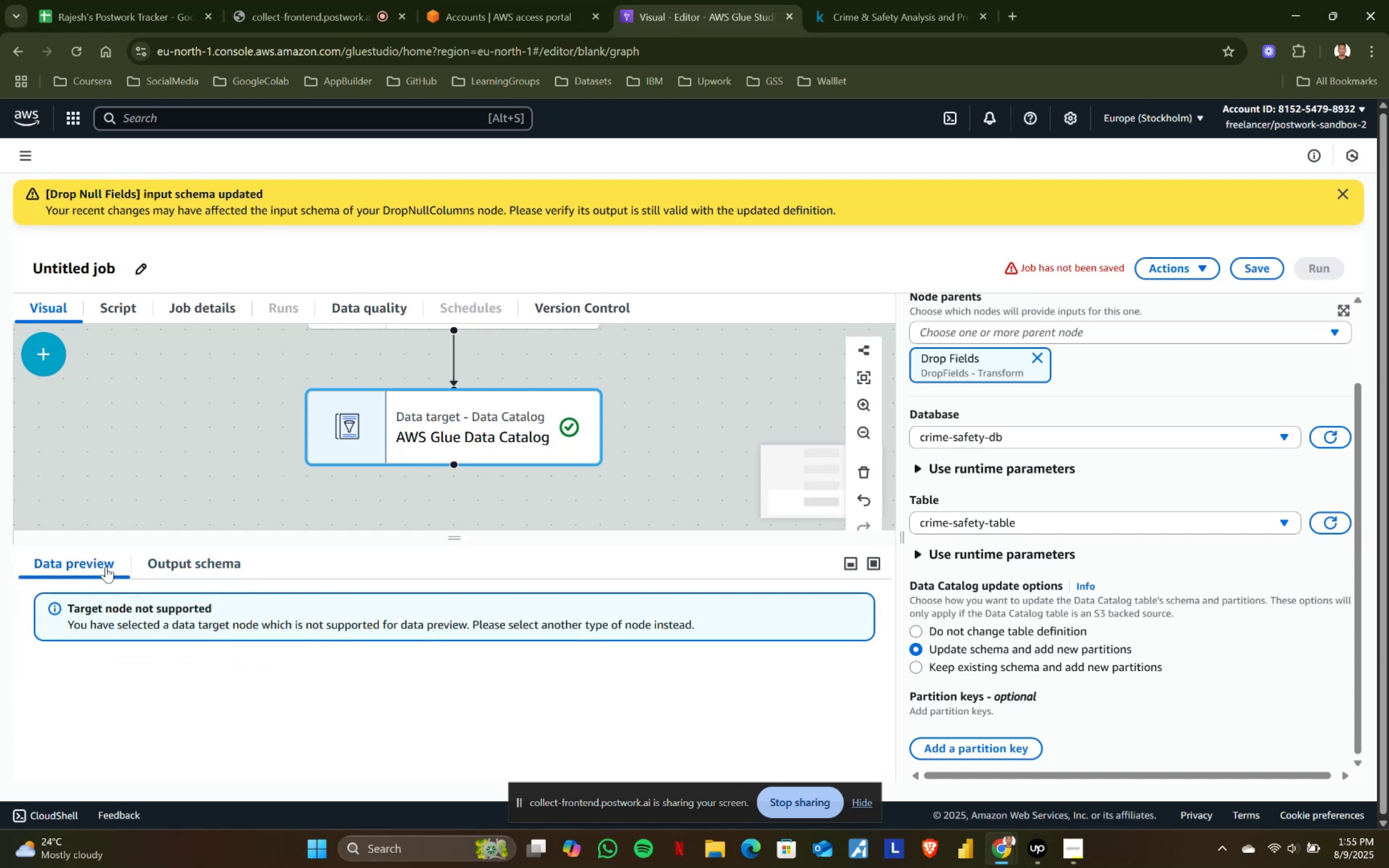 
scroll: coordinate [541, 467], scroll_direction: up, amount: 1.0
 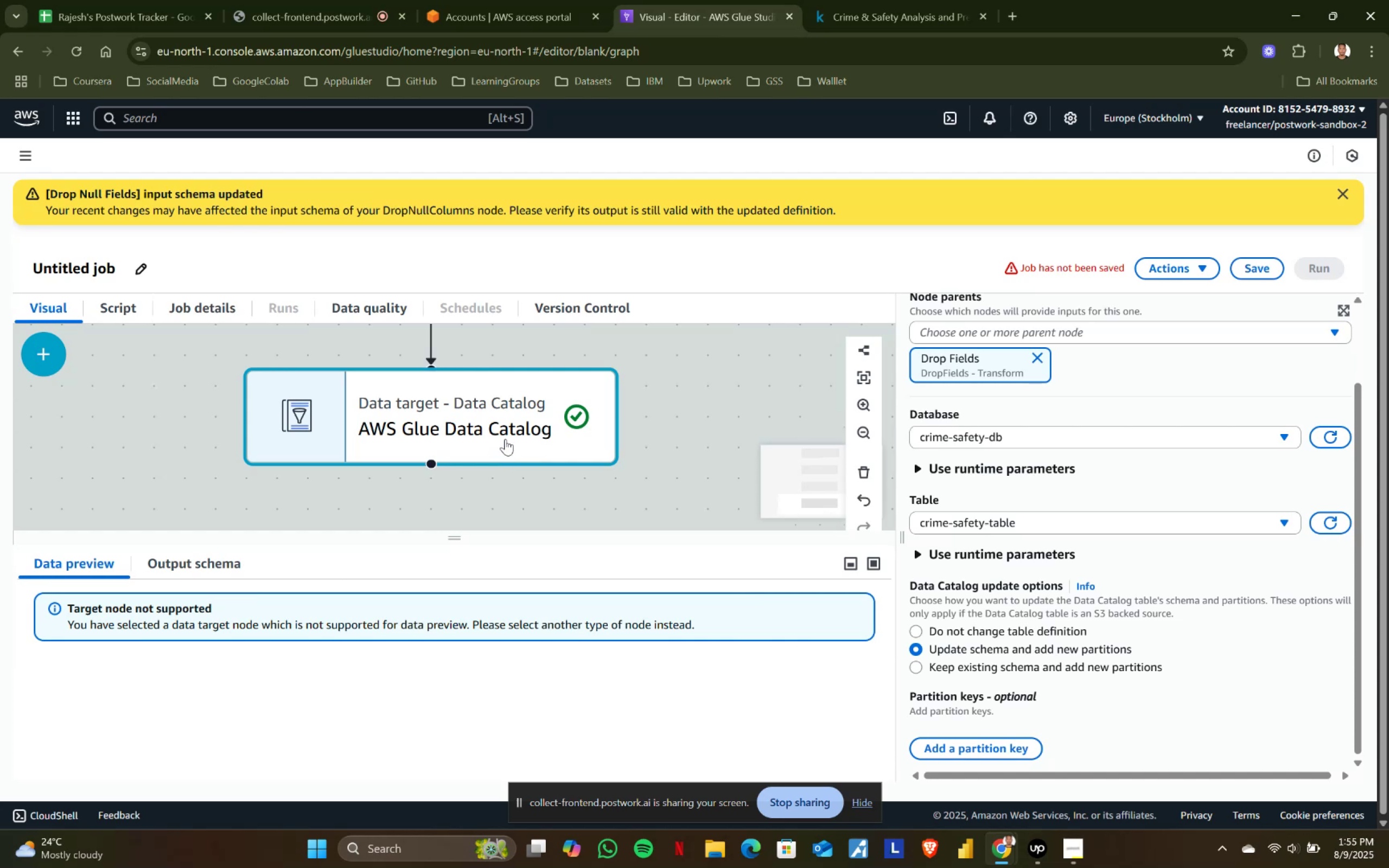 
left_click([501, 423])
 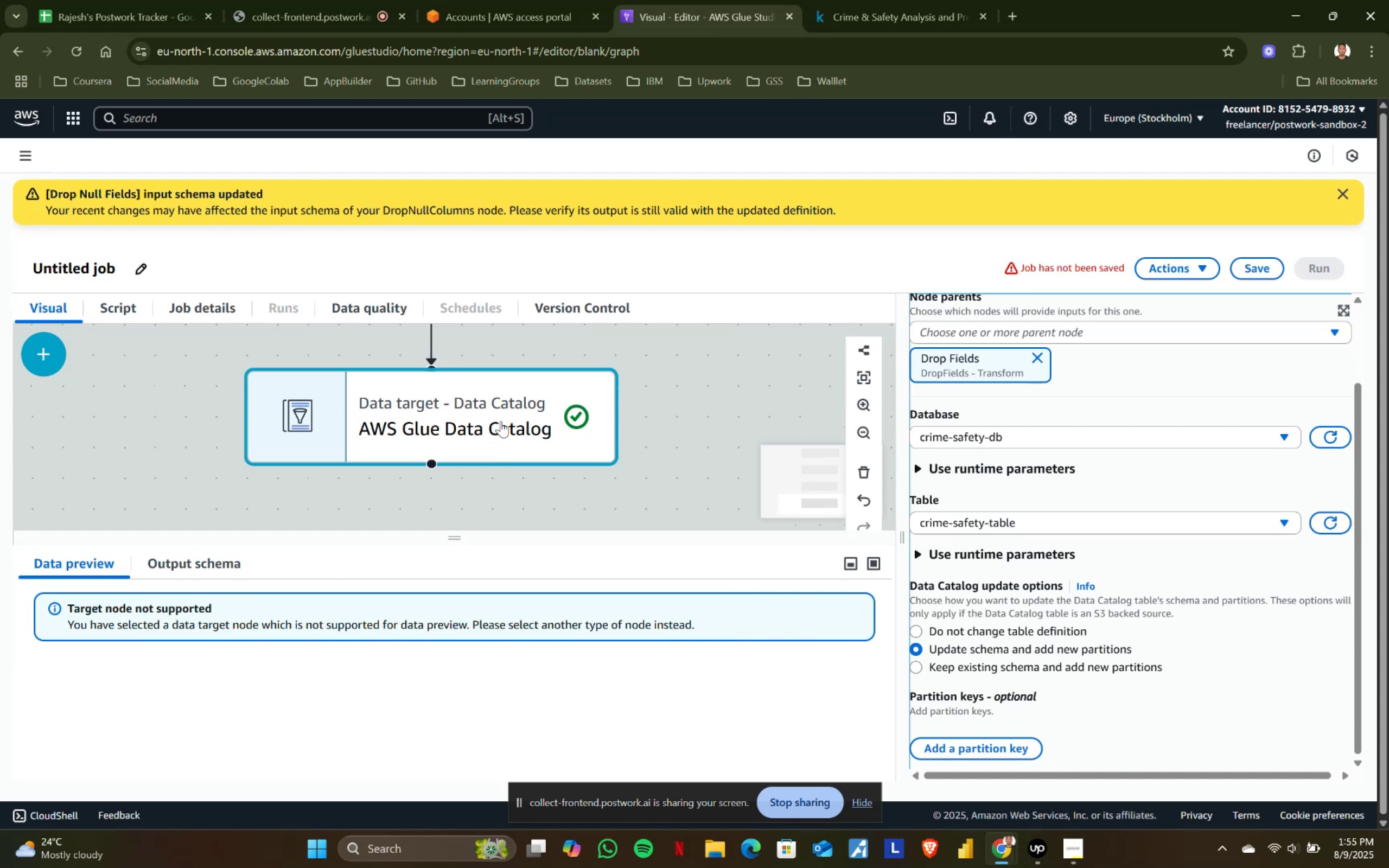 
right_click([501, 421])
 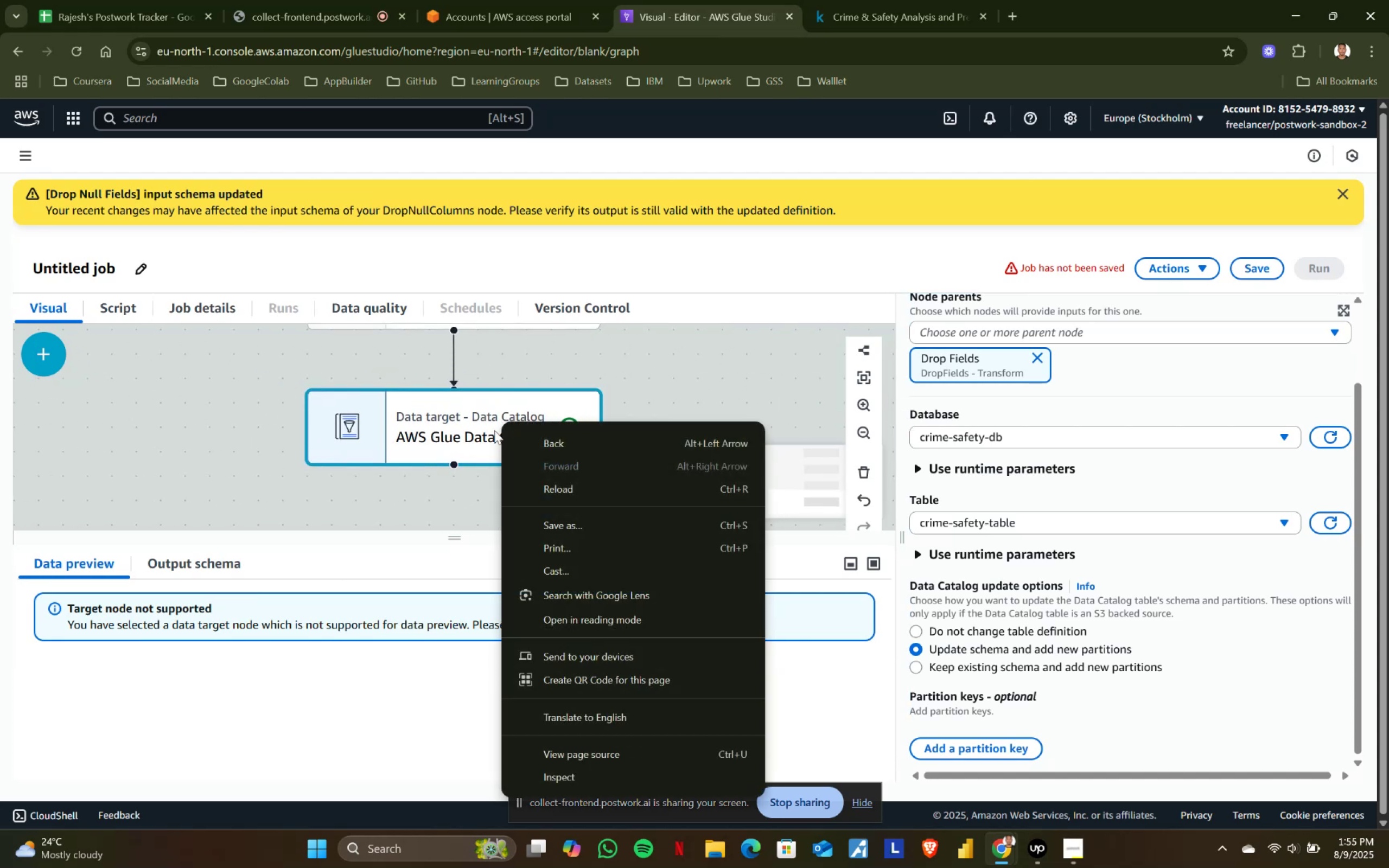 
left_click([479, 434])
 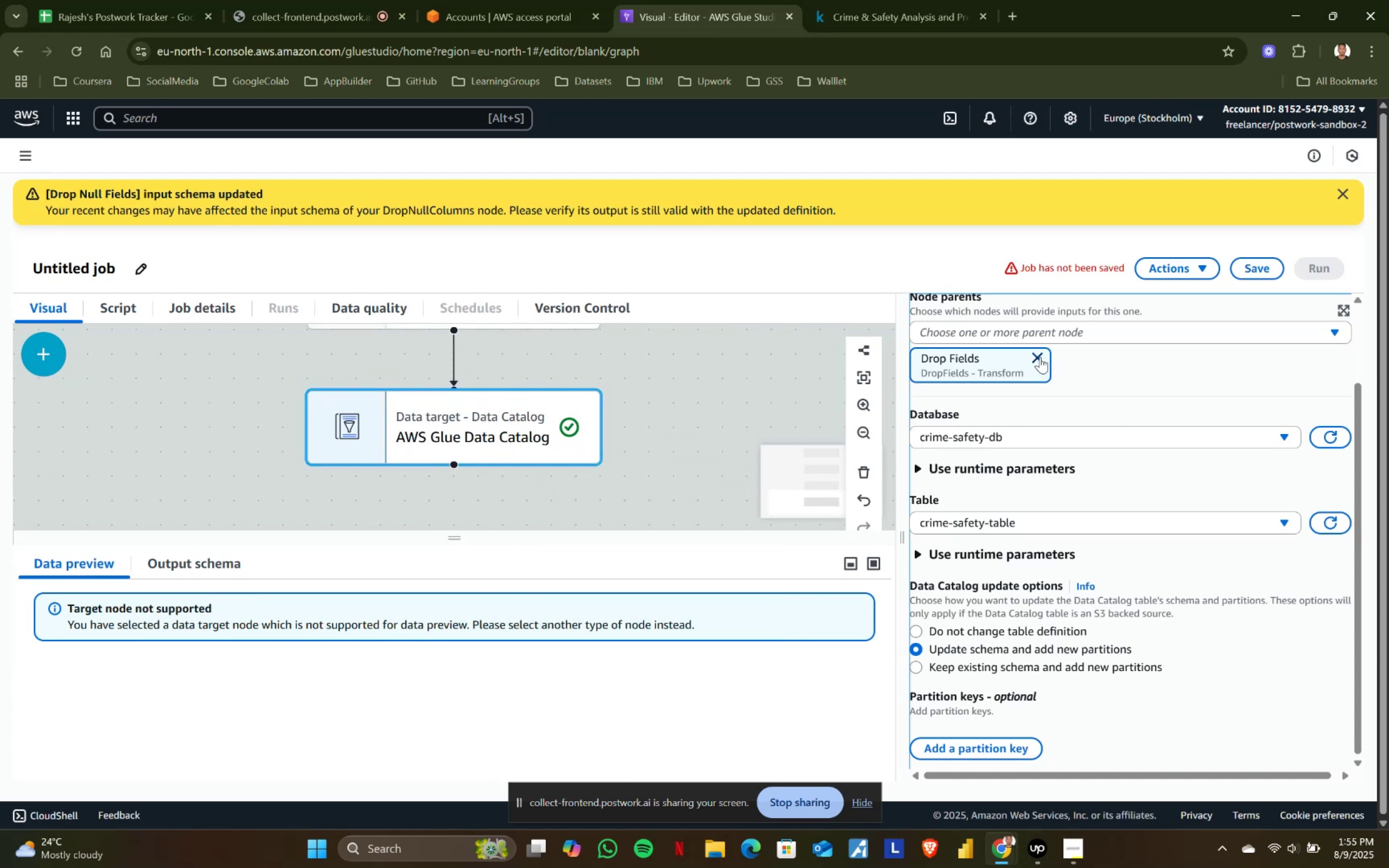 
left_click([1000, 358])
 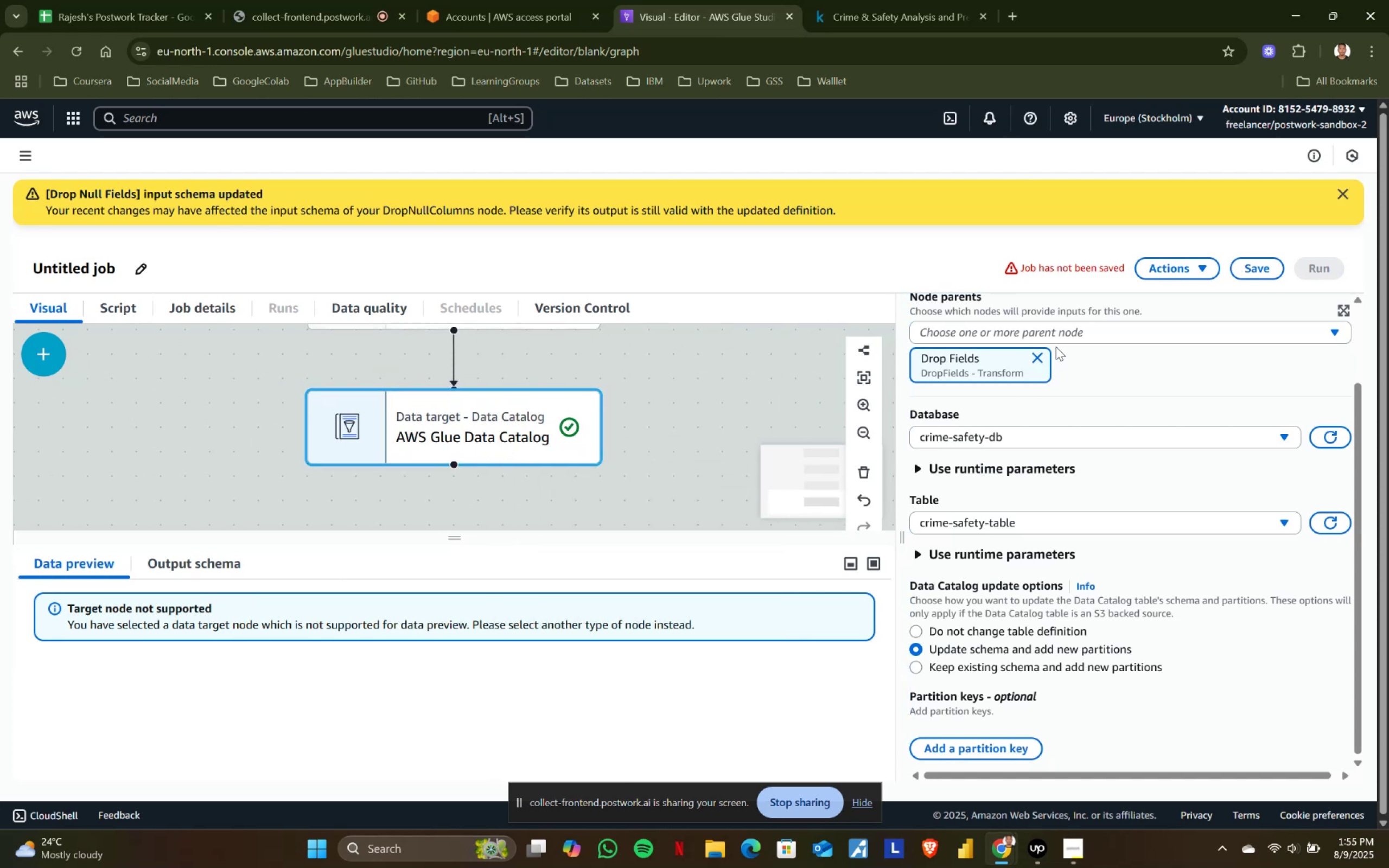 
left_click([1059, 342])
 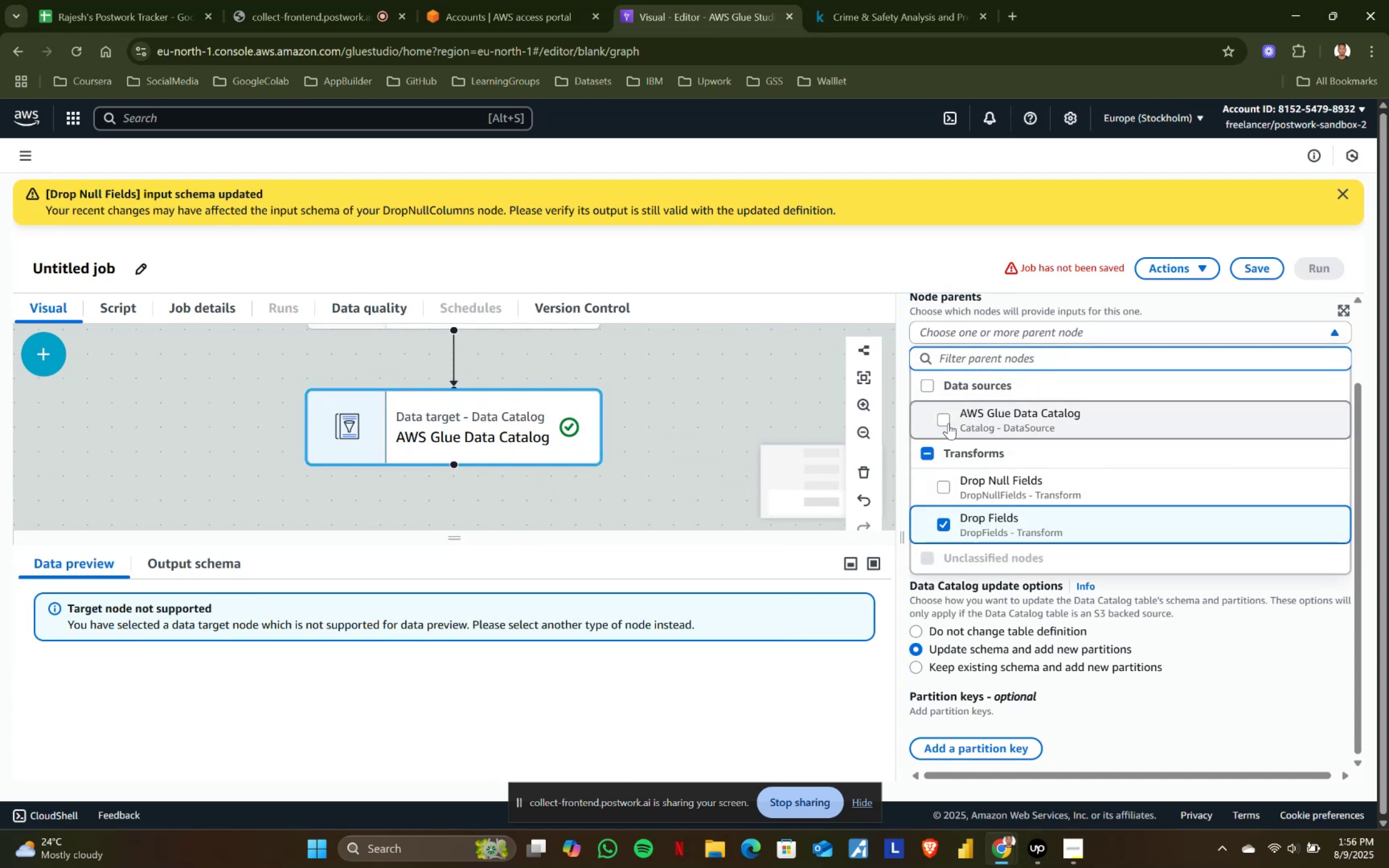 
left_click([945, 420])
 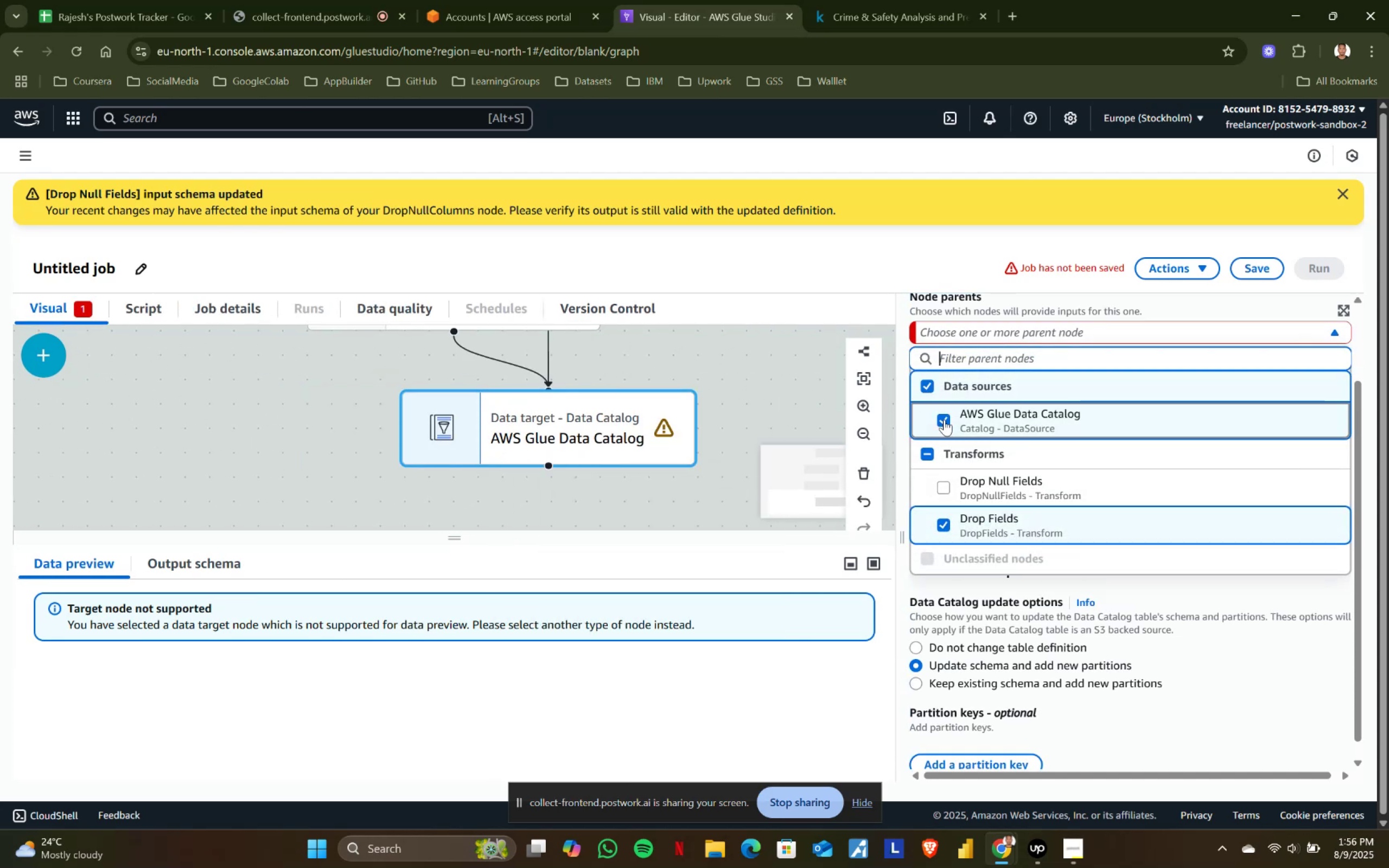 
scroll: coordinate [670, 491], scroll_direction: up, amount: 1.0
 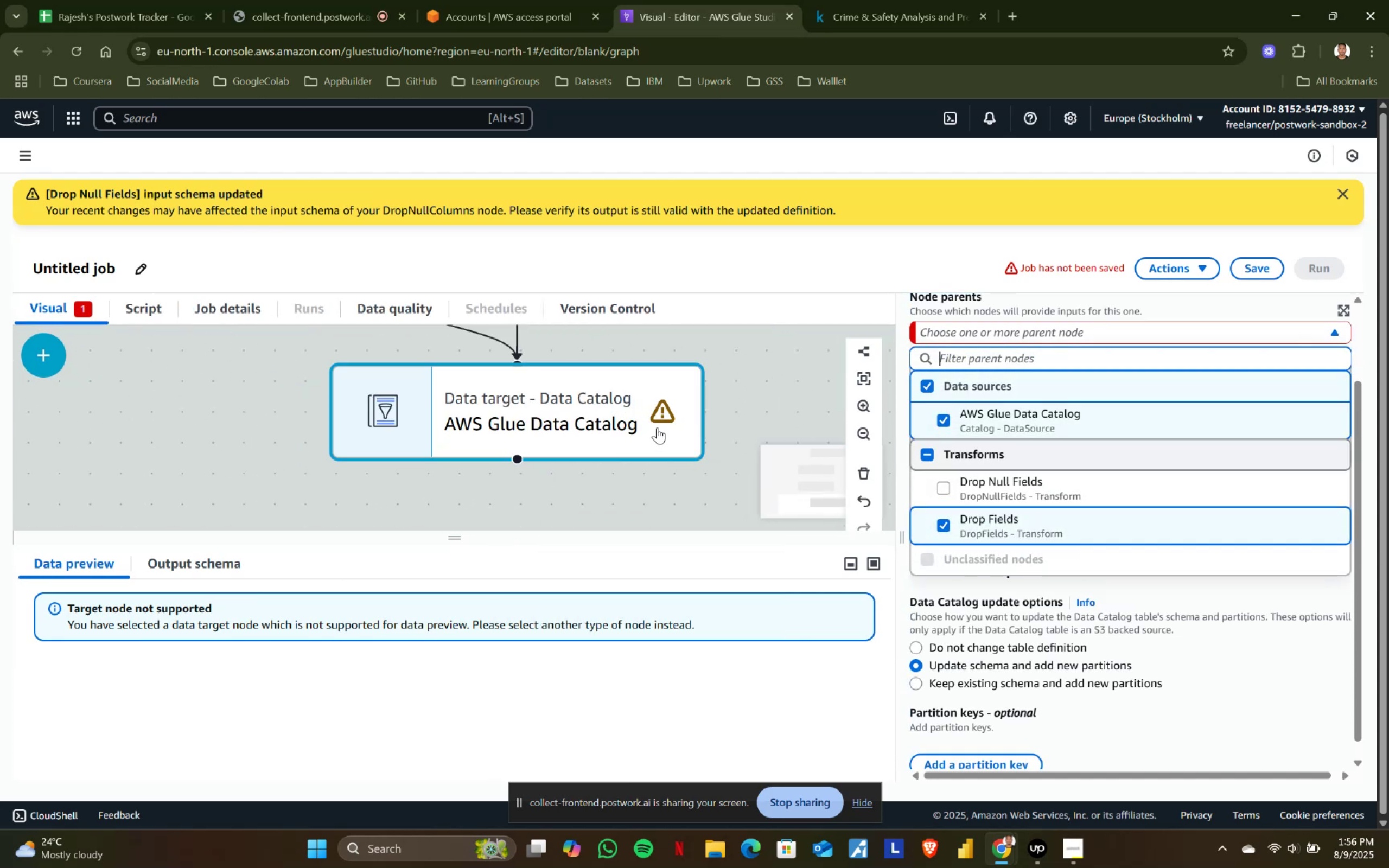 
left_click([664, 412])
 